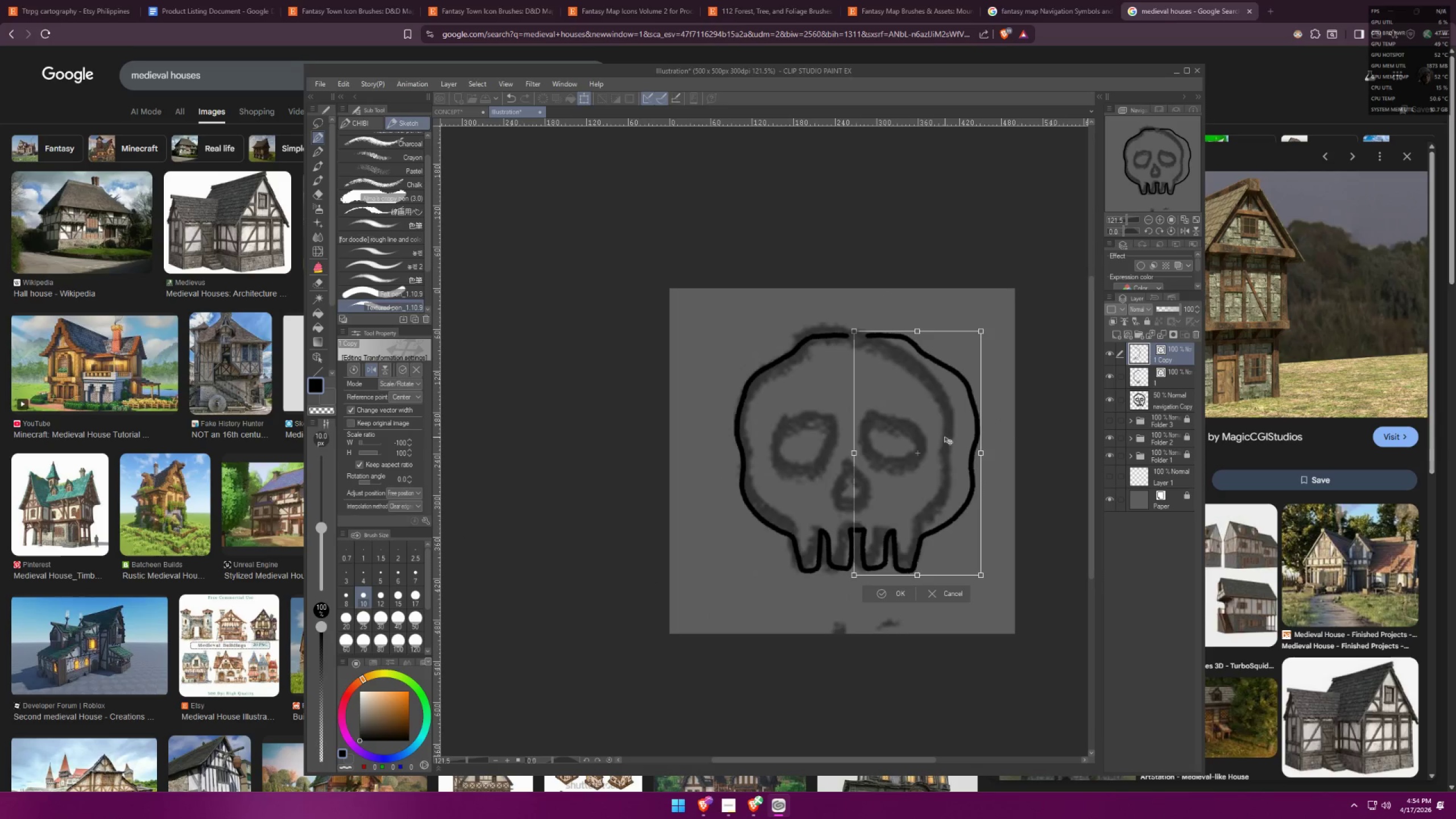 
key(Shift+ShiftLeft)
 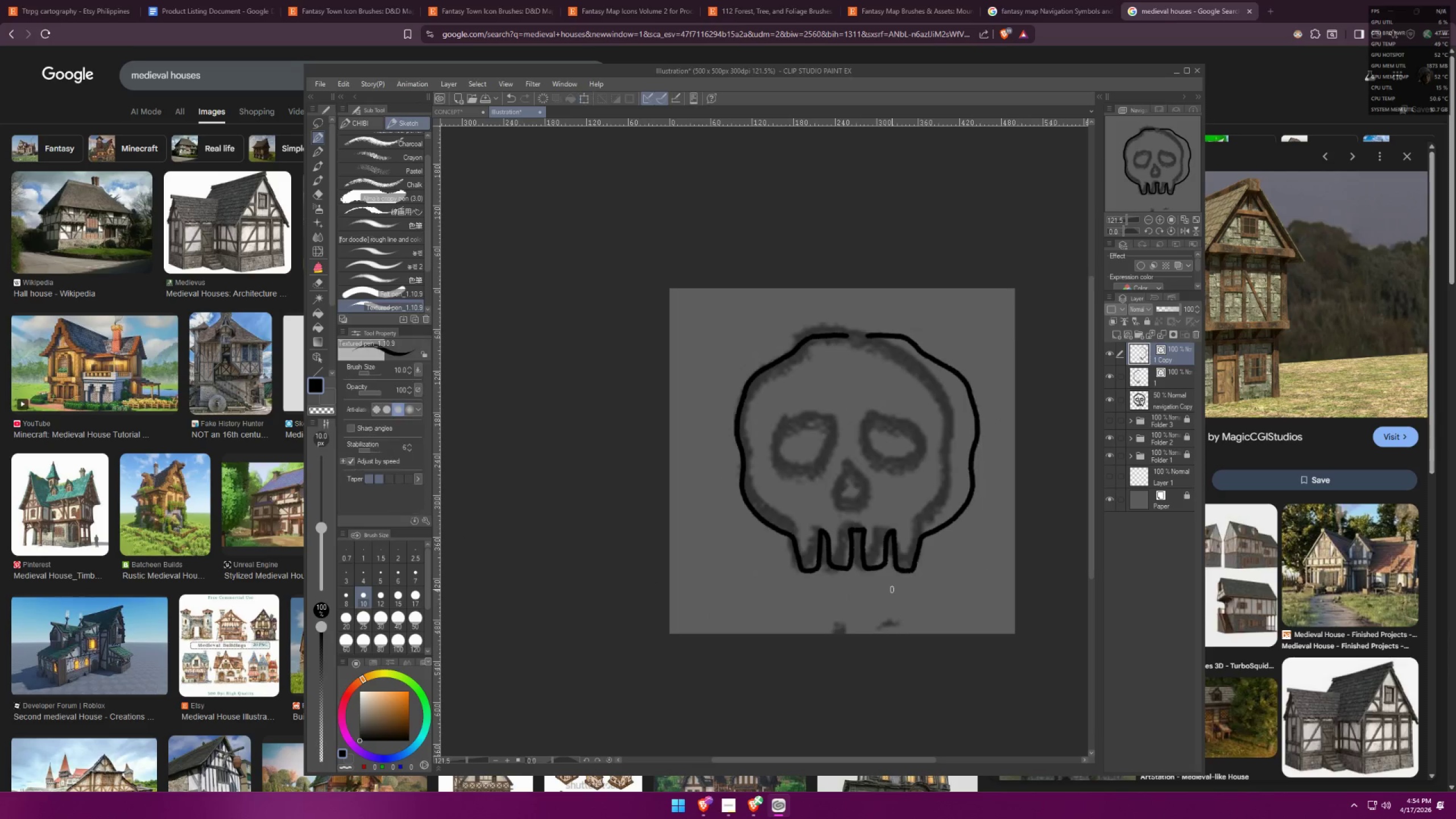 
key(Control+E)
 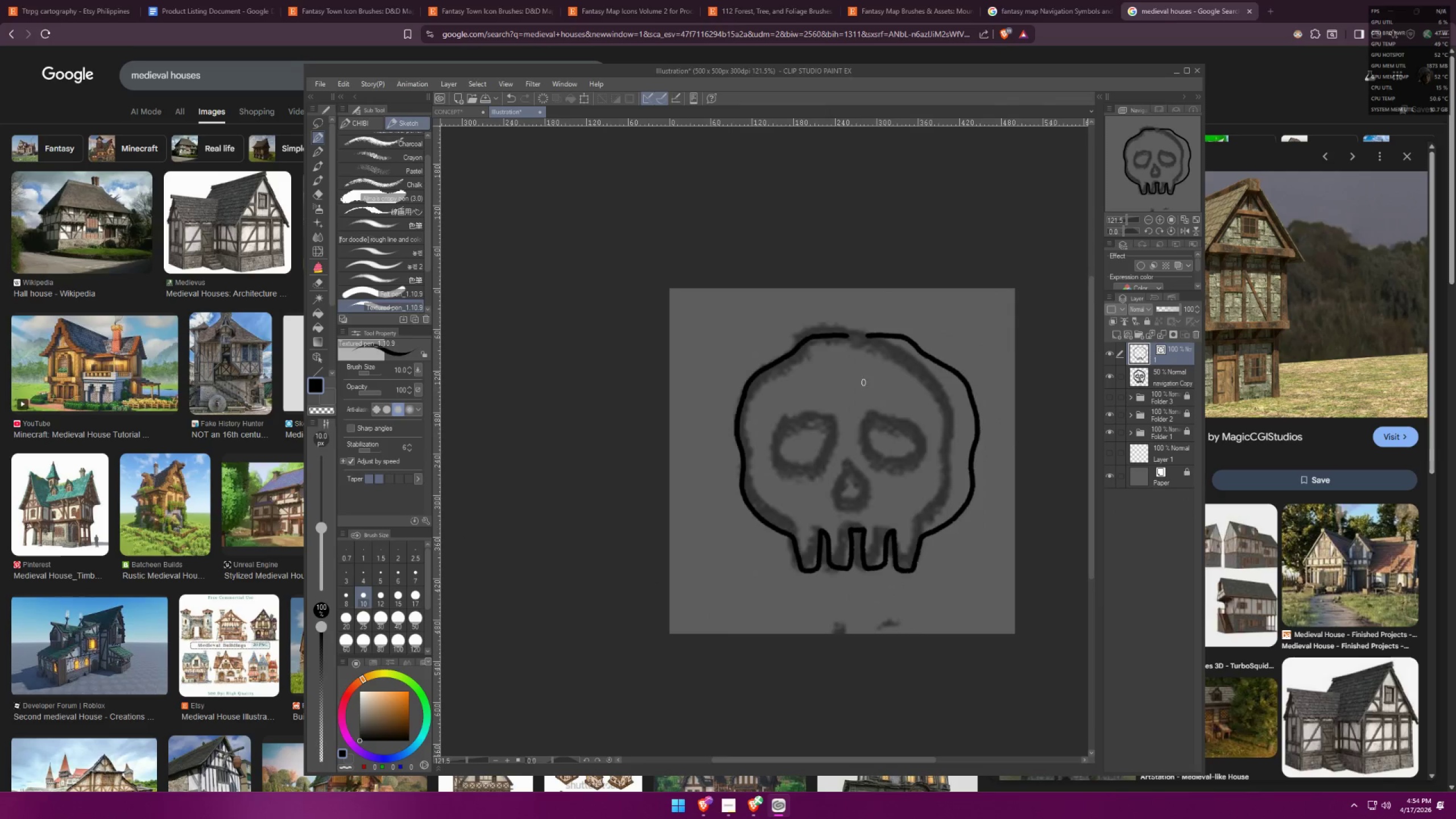 
scroll: coordinate [844, 321], scroll_direction: up, amount: 11.0
 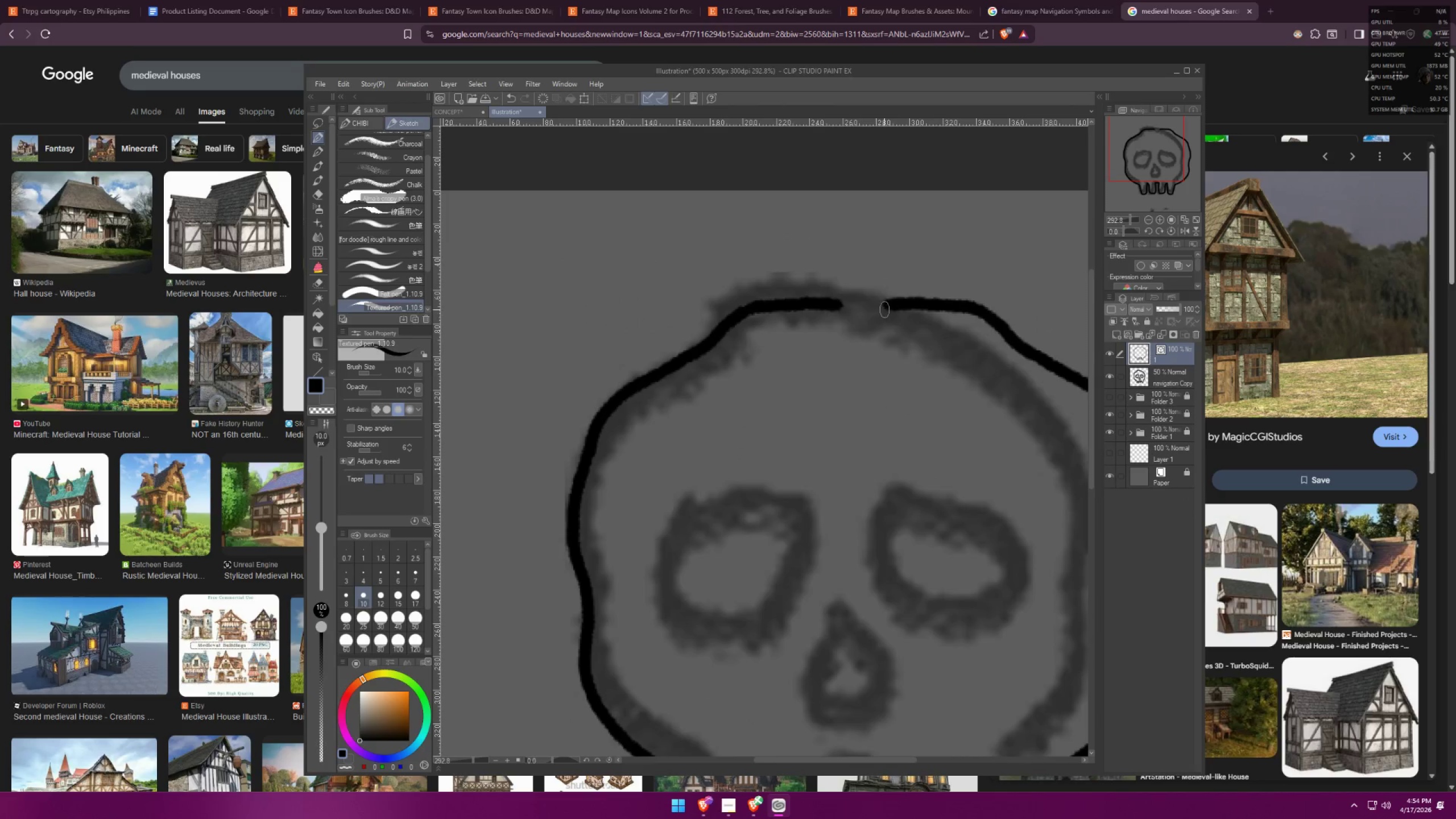 
left_click_drag(start_coordinate=[885, 307], to_coordinate=[834, 300])
 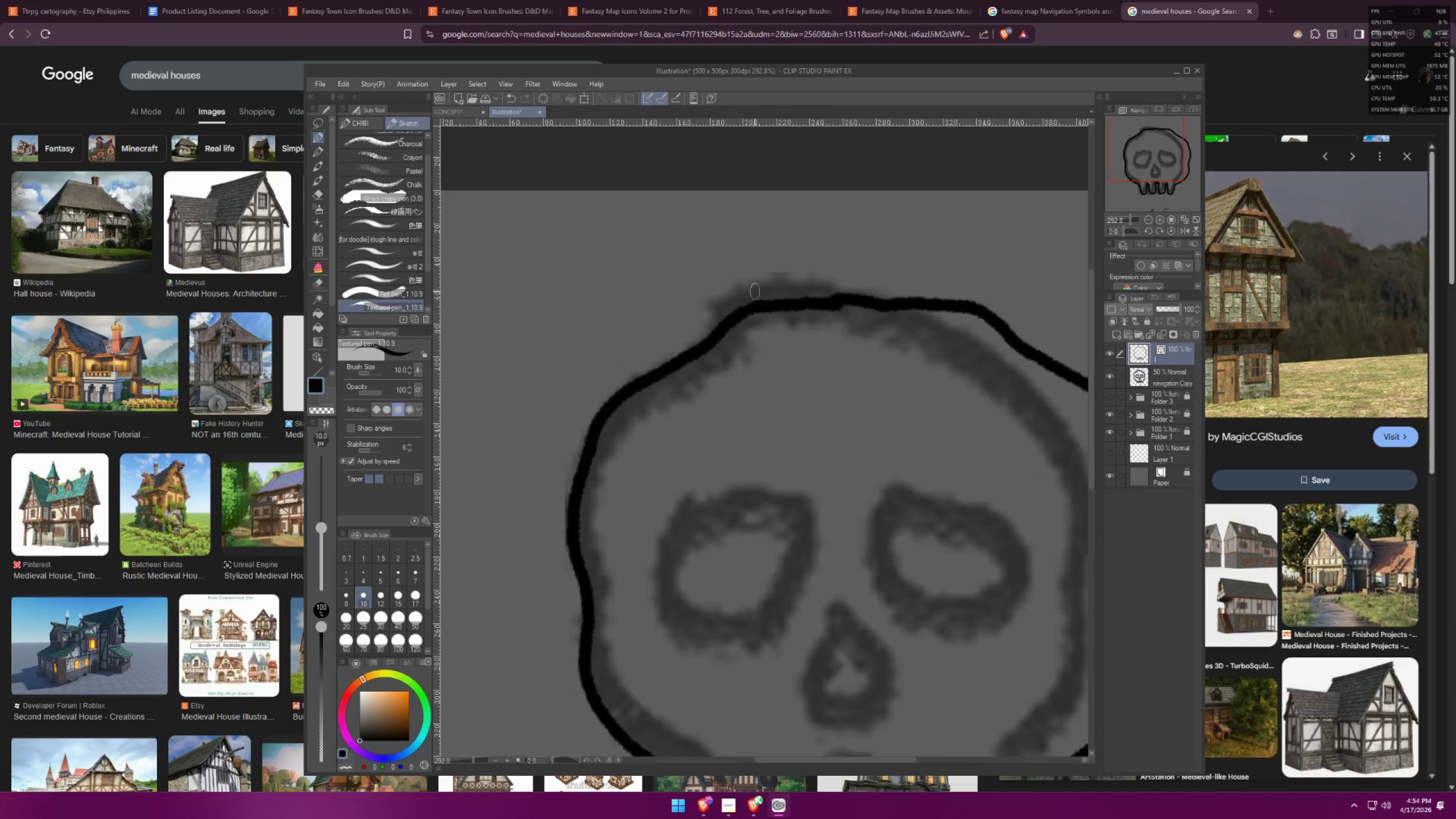 
scroll: coordinate [763, 222], scroll_direction: down, amount: 5.0
 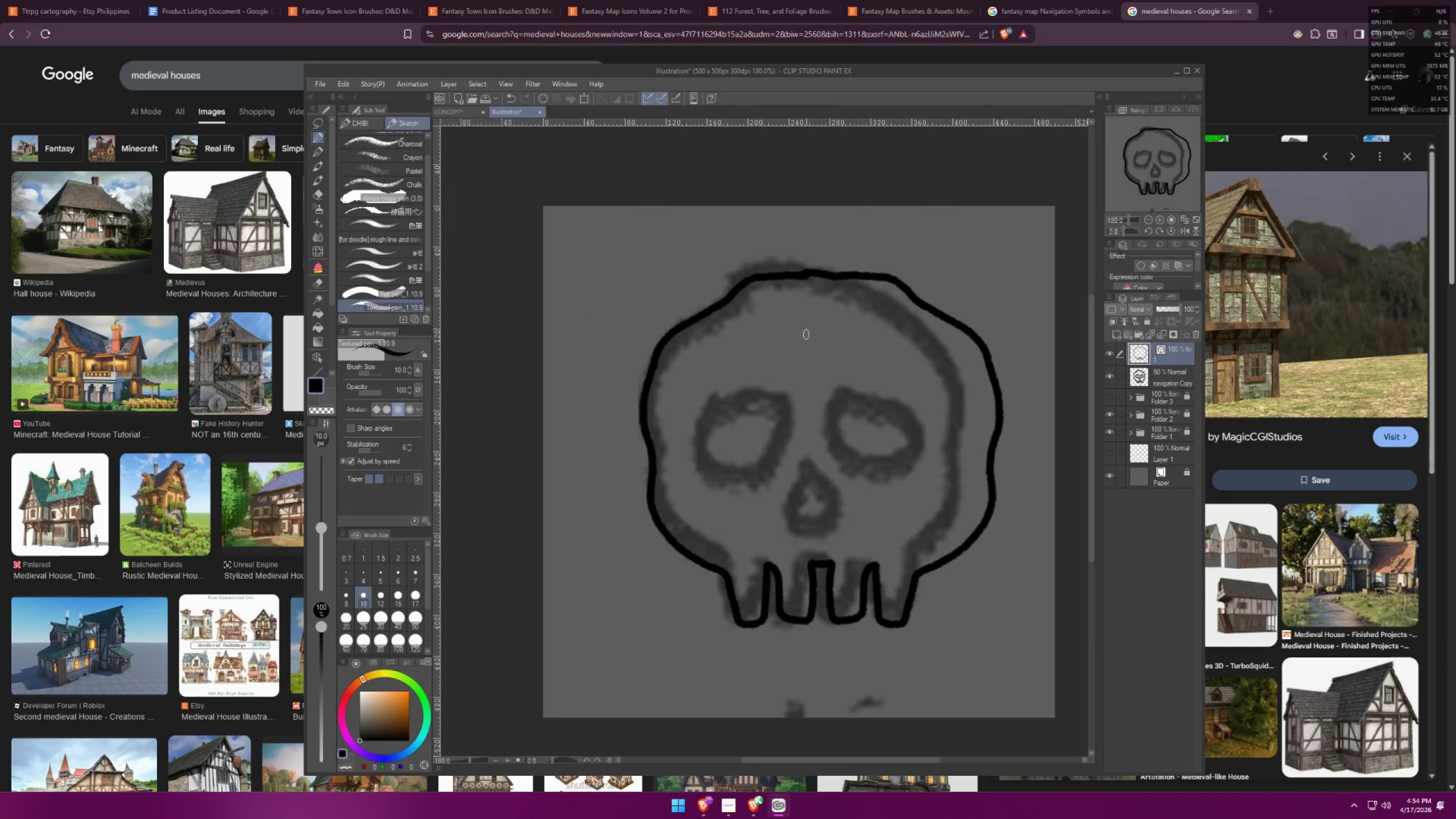 
scroll: coordinate [783, 440], scroll_direction: up, amount: 7.0
 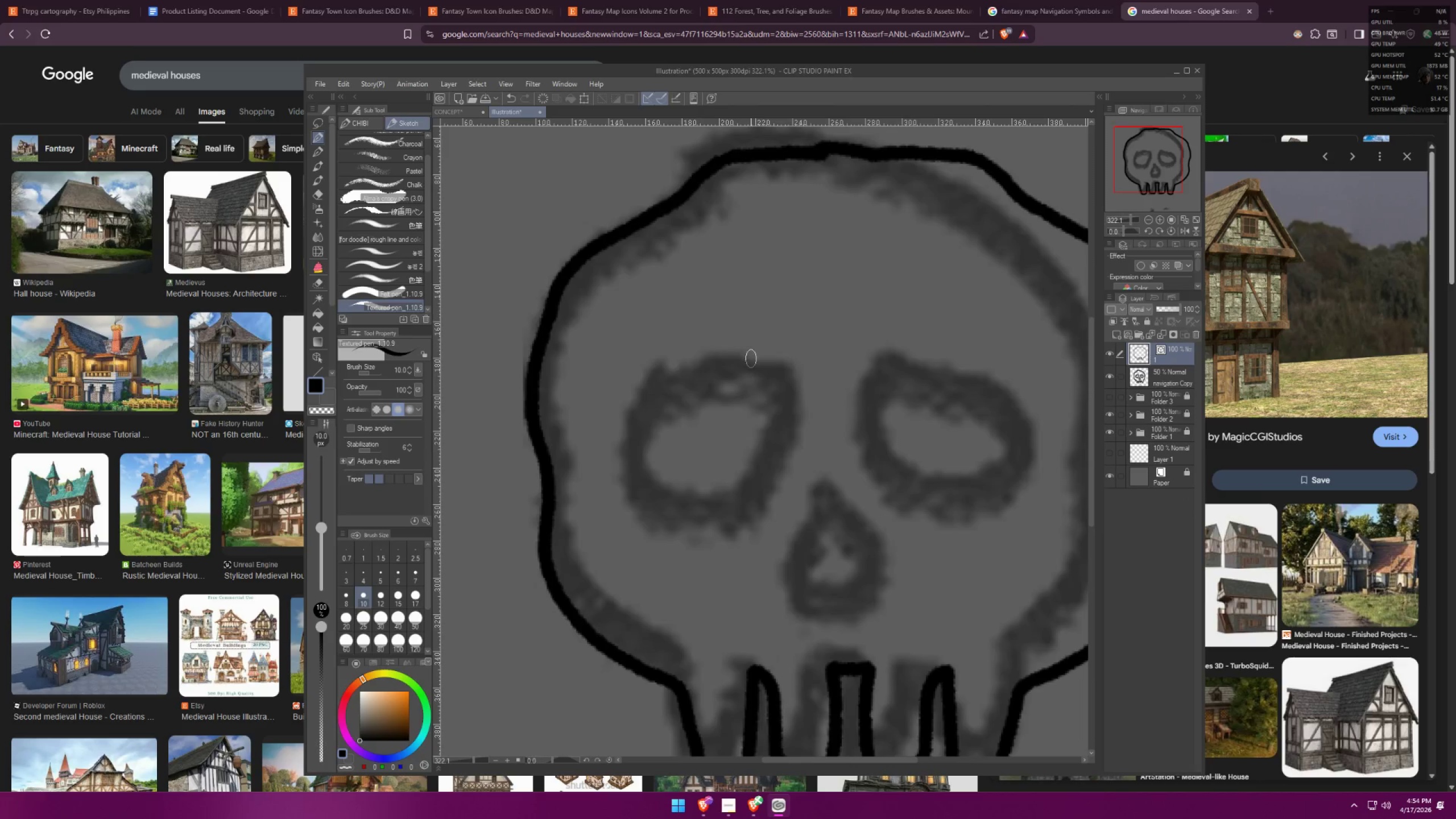 
left_click_drag(start_coordinate=[751, 350], to_coordinate=[709, 350])
 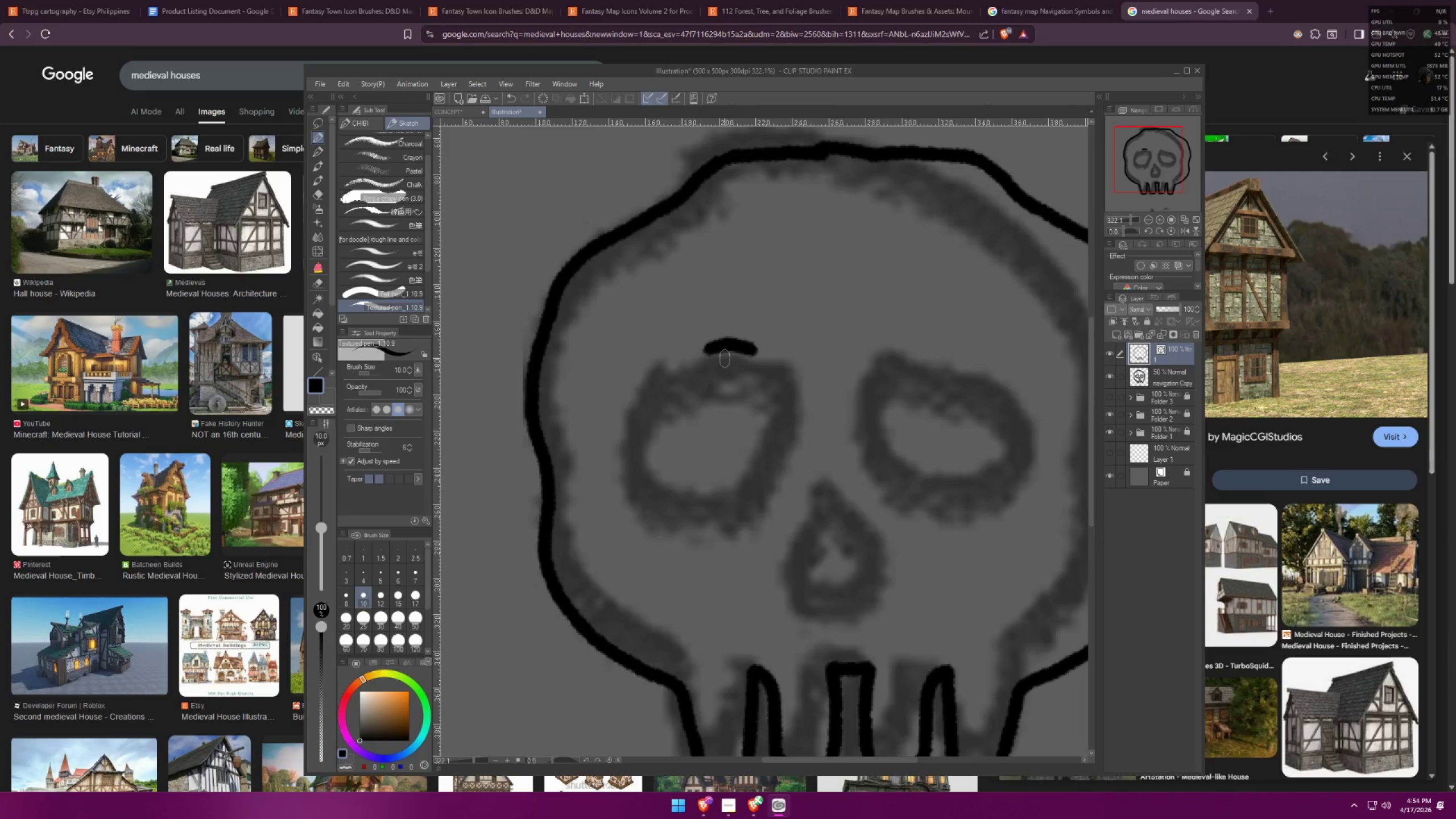 
key(Control+ControlLeft)
 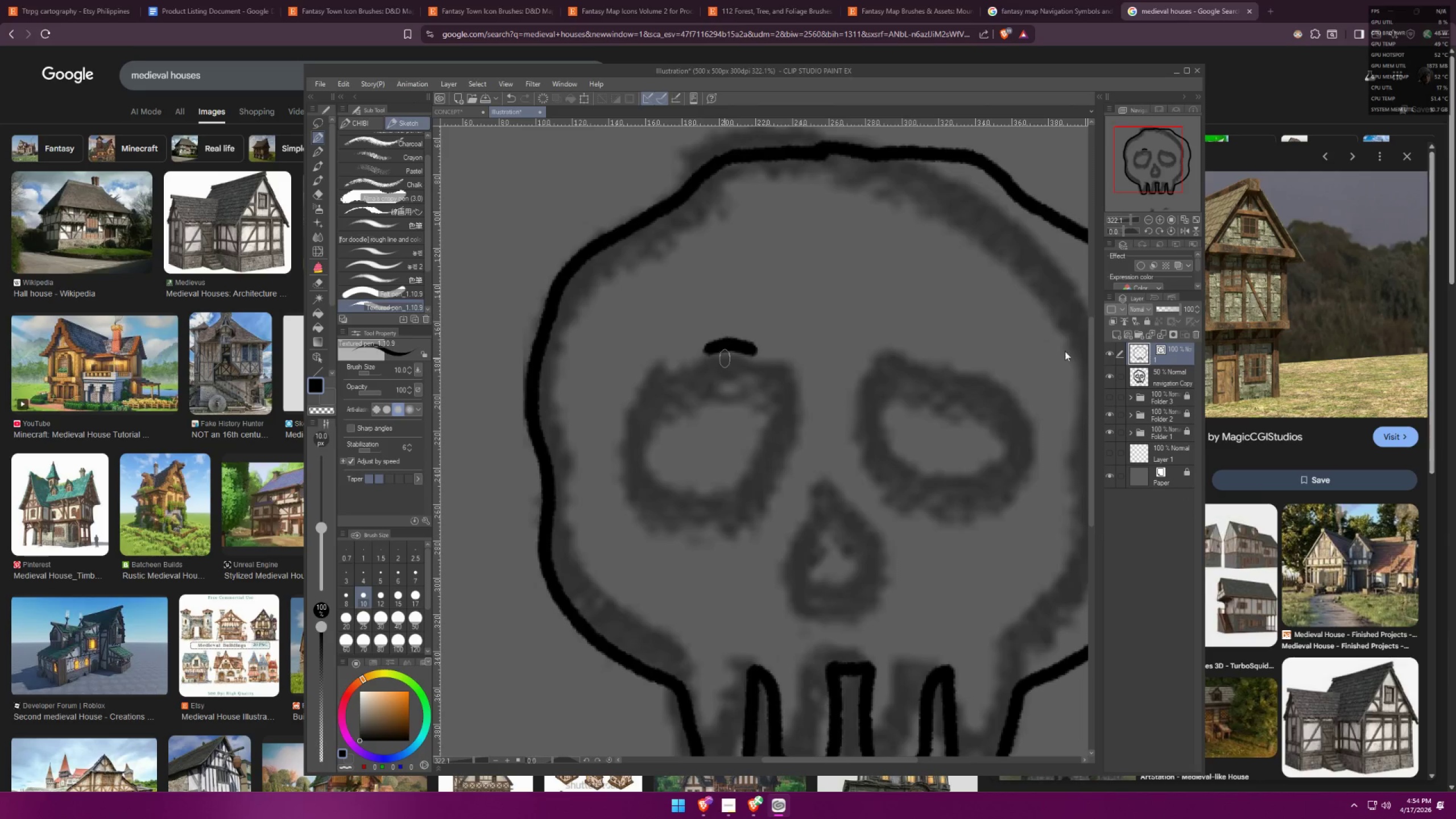 
key(Control+Z)
 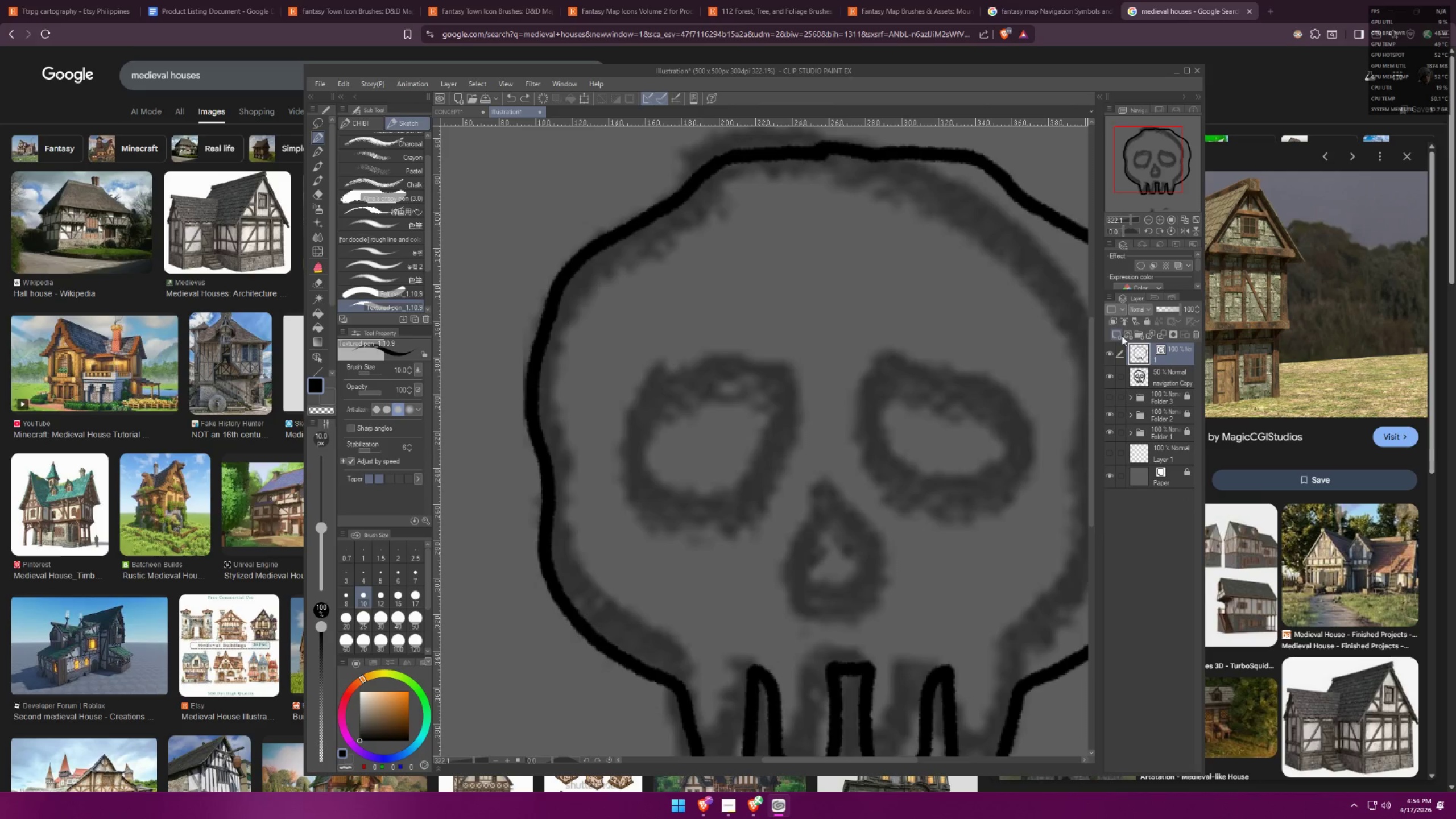 
left_click([1128, 337])
 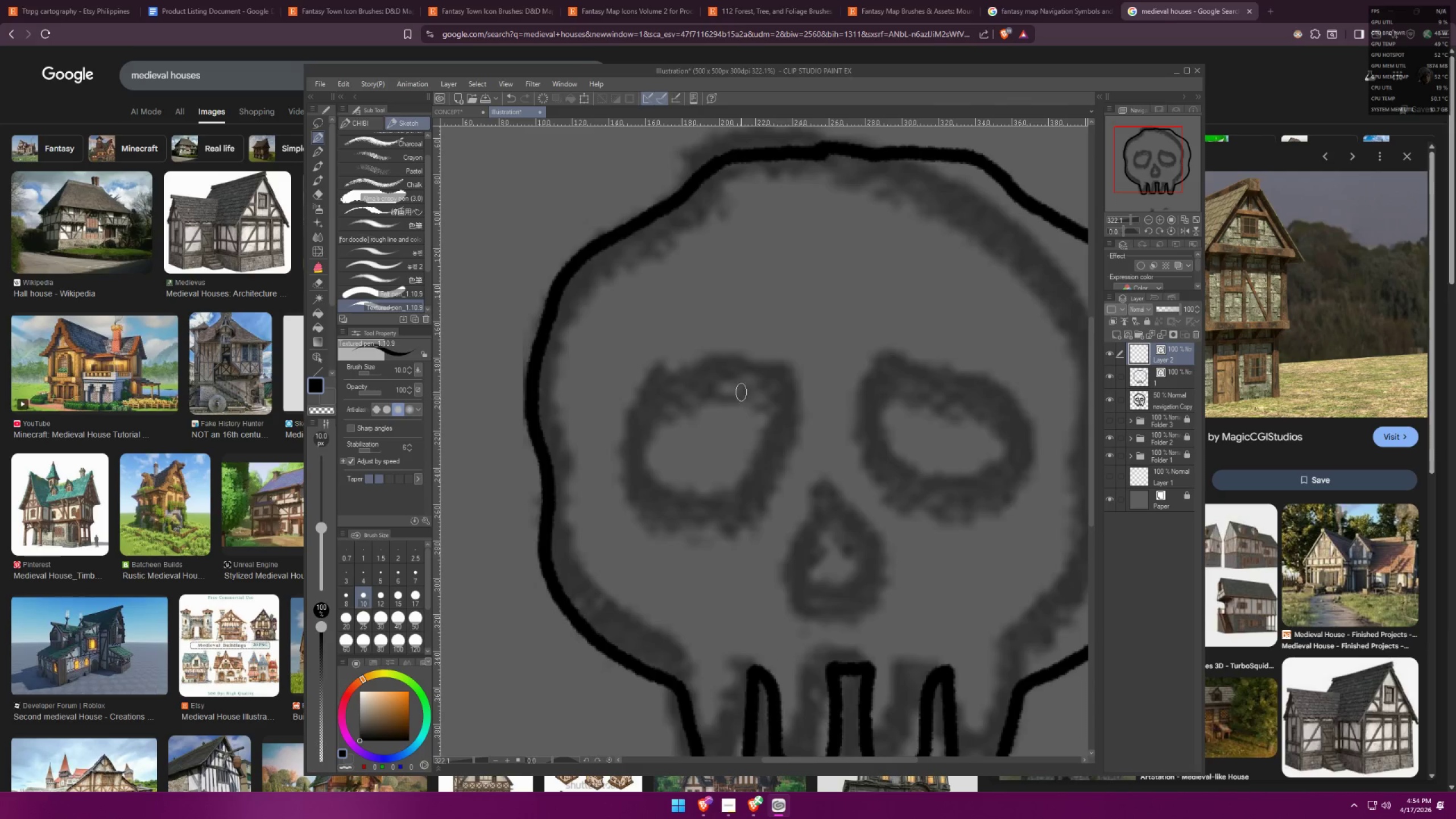 
left_click_drag(start_coordinate=[746, 361], to_coordinate=[740, 358])
 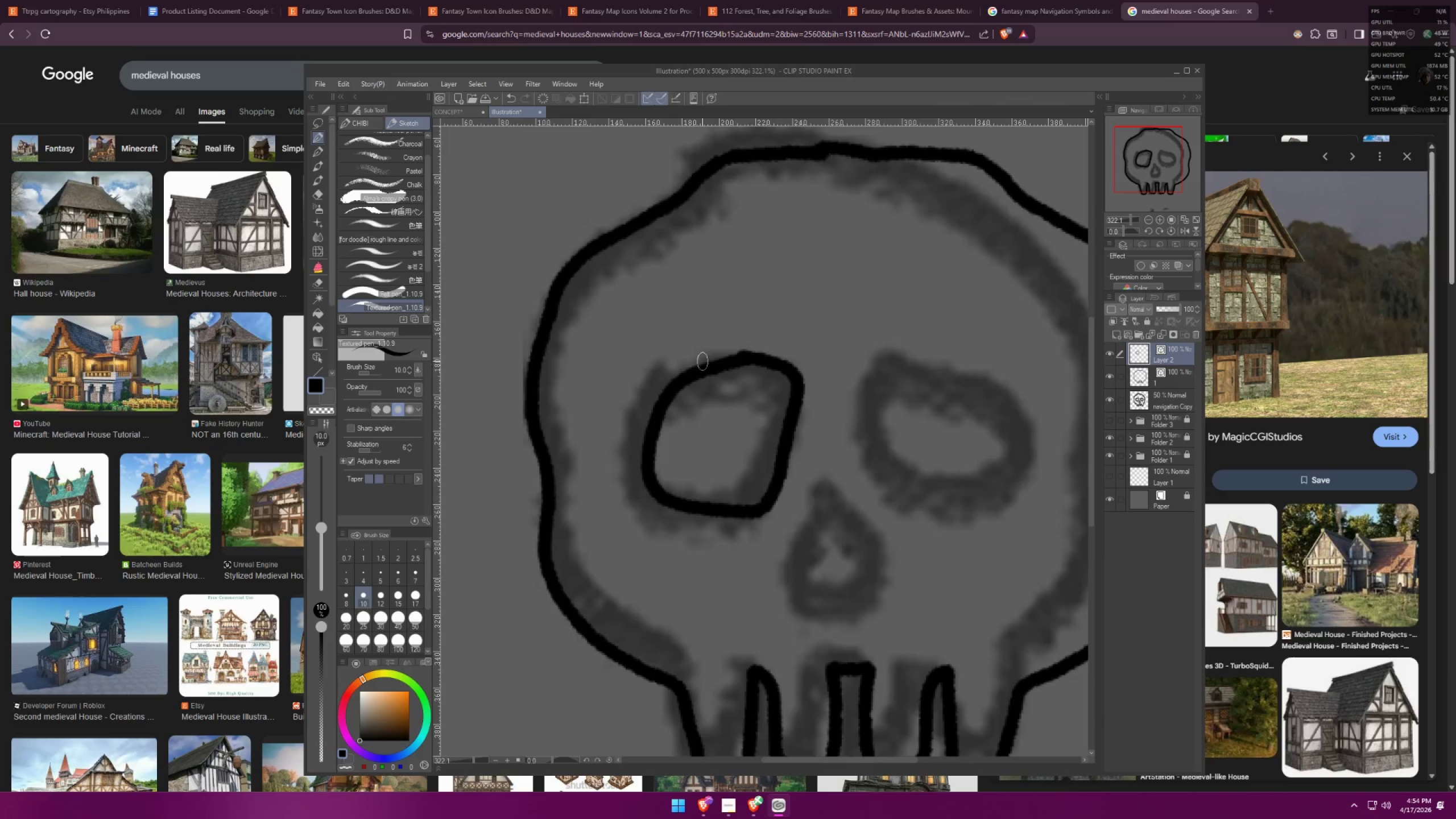 
key(Control+C)
 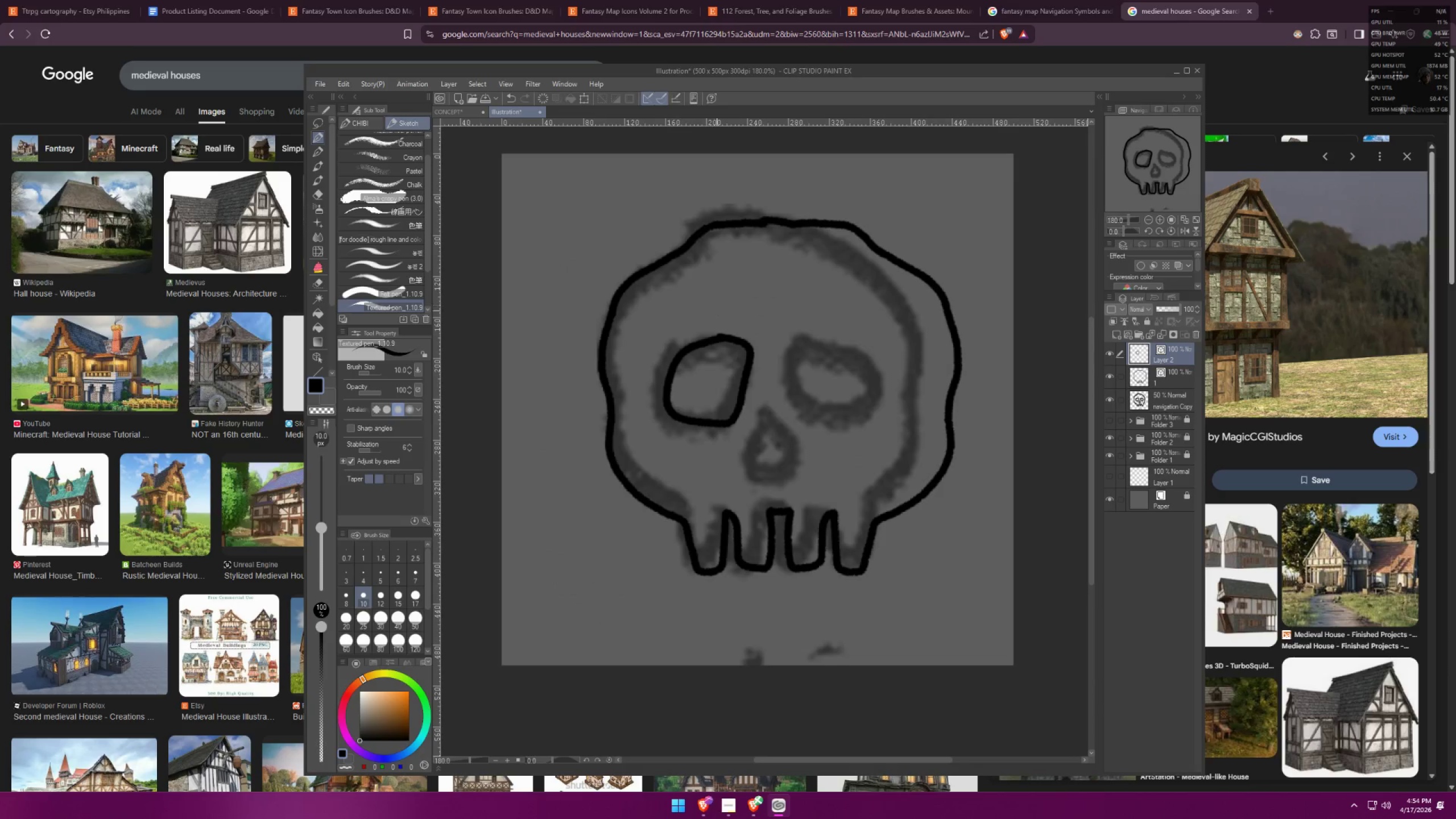 
scroll: coordinate [704, 304], scroll_direction: down, amount: 6.0
 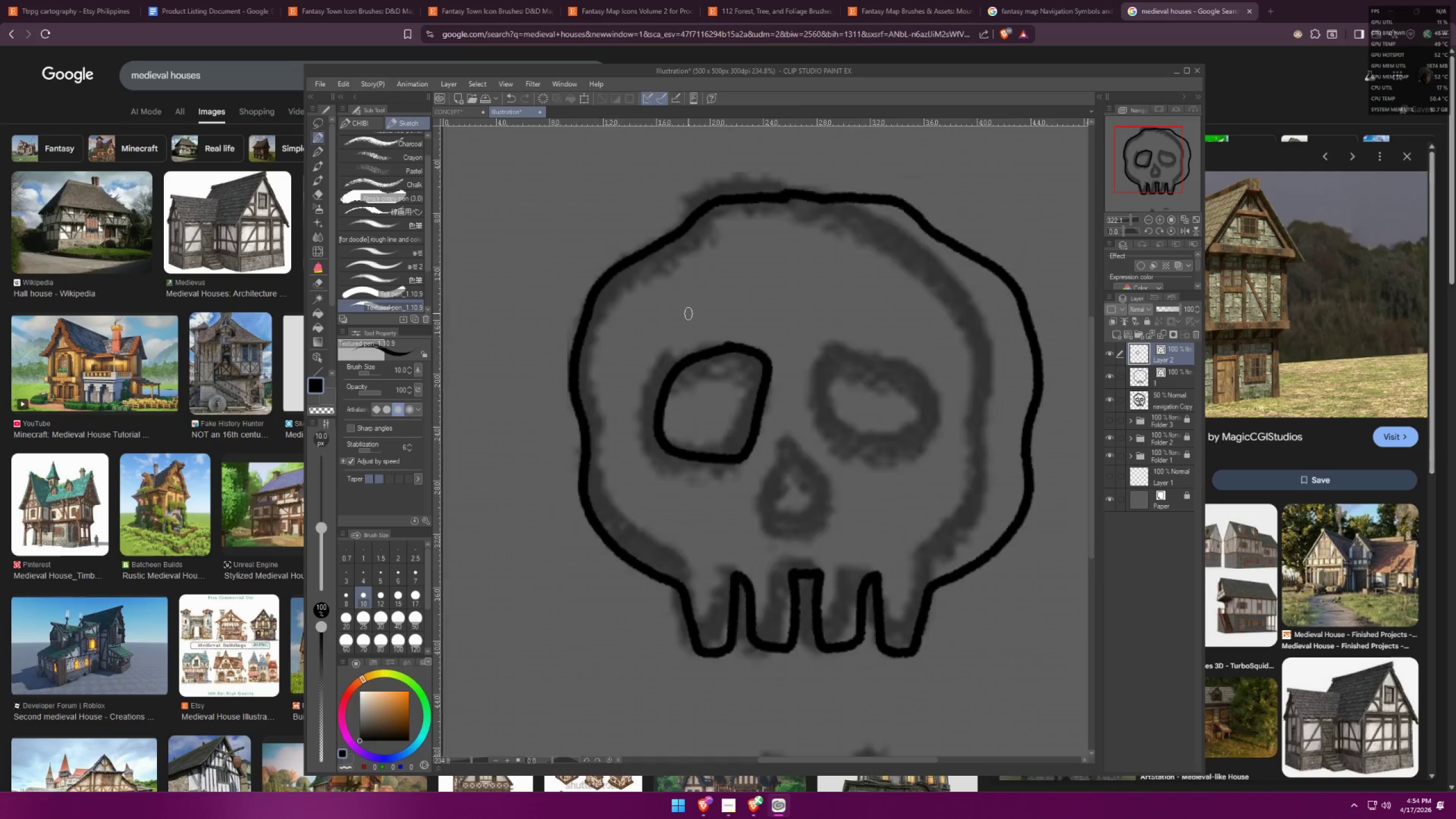 
key(Control+Z)
 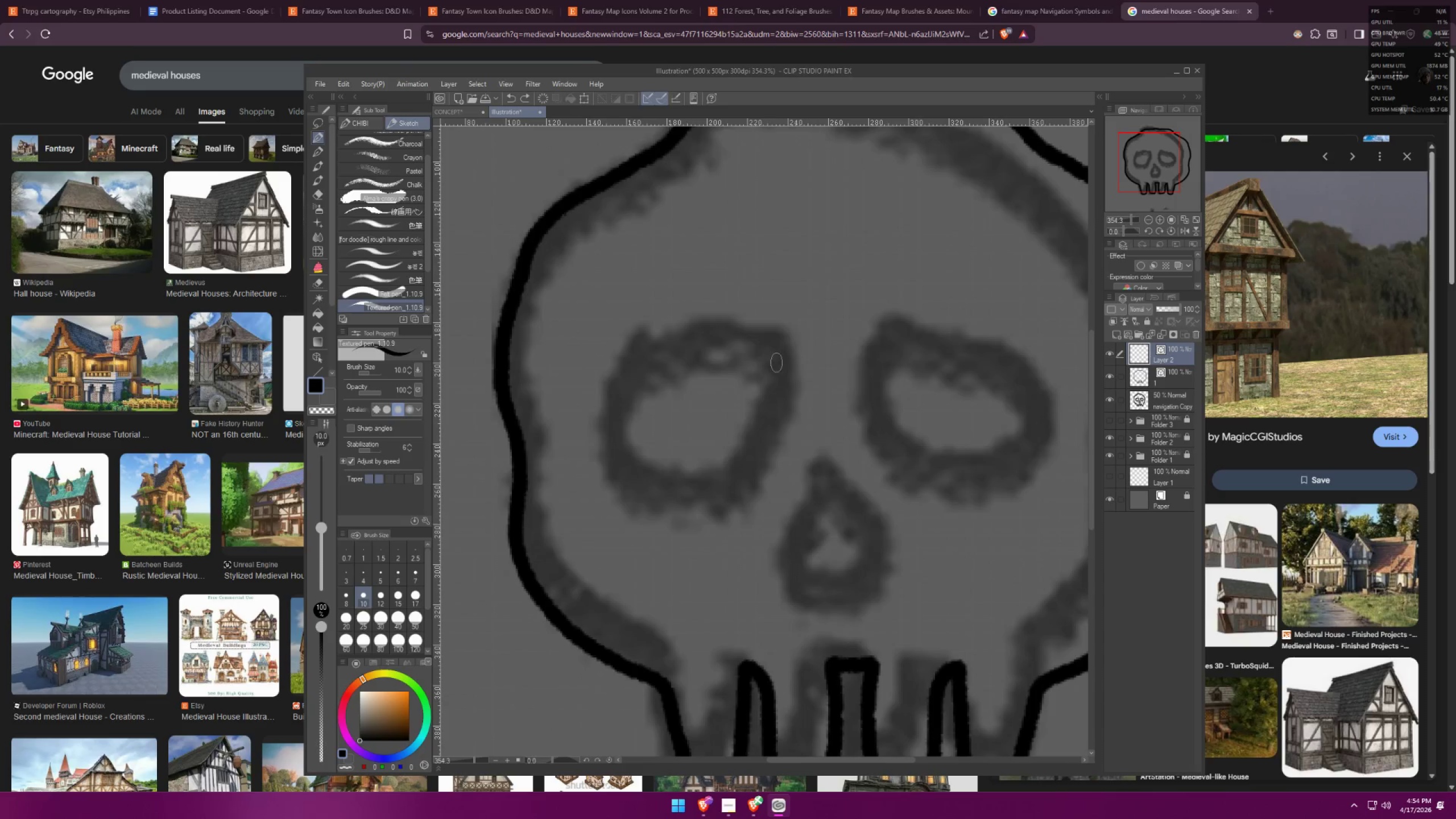 
scroll: coordinate [706, 354], scroll_direction: up, amount: 8.0
 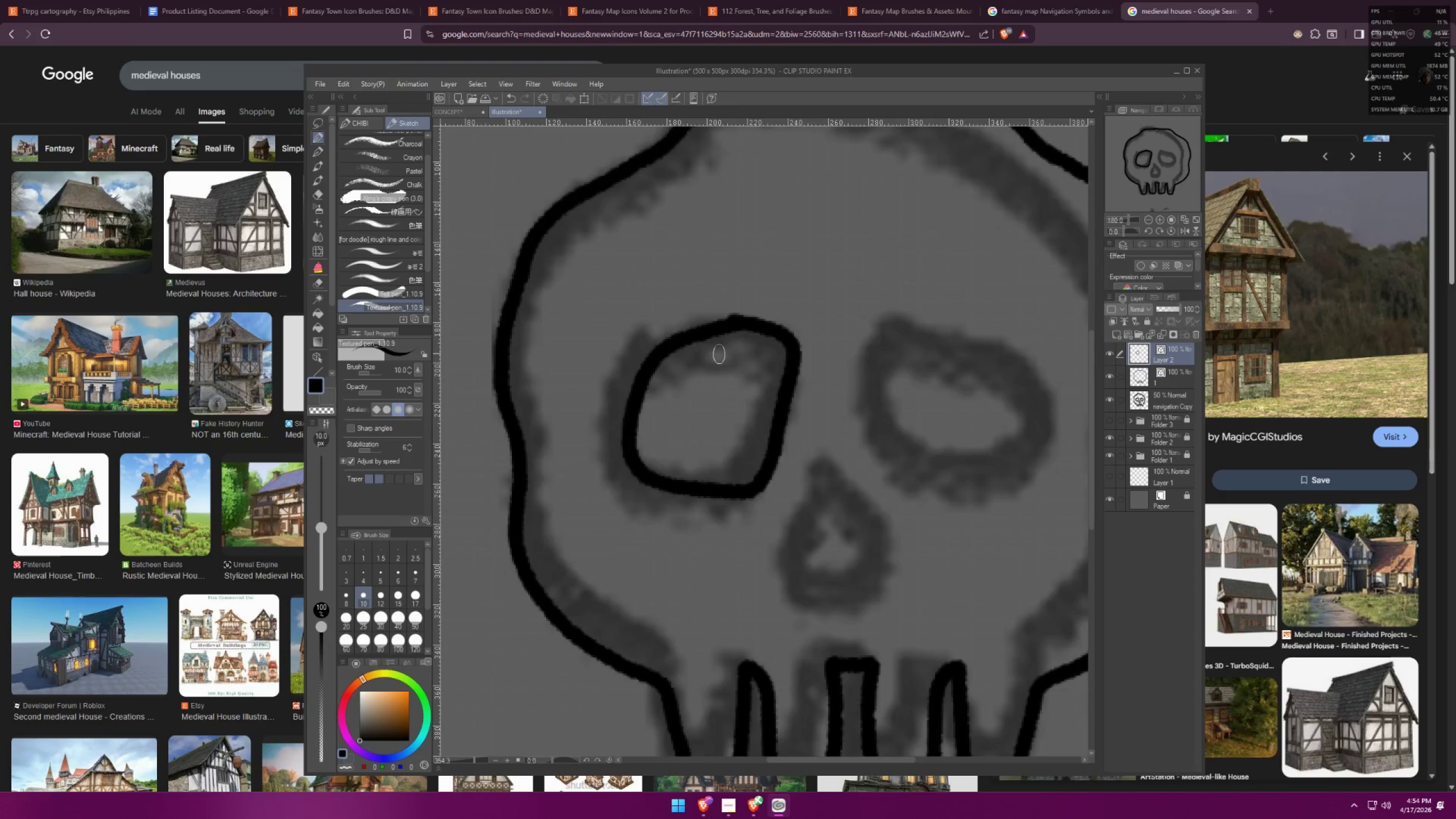 
left_click_drag(start_coordinate=[784, 340], to_coordinate=[627, 388])
 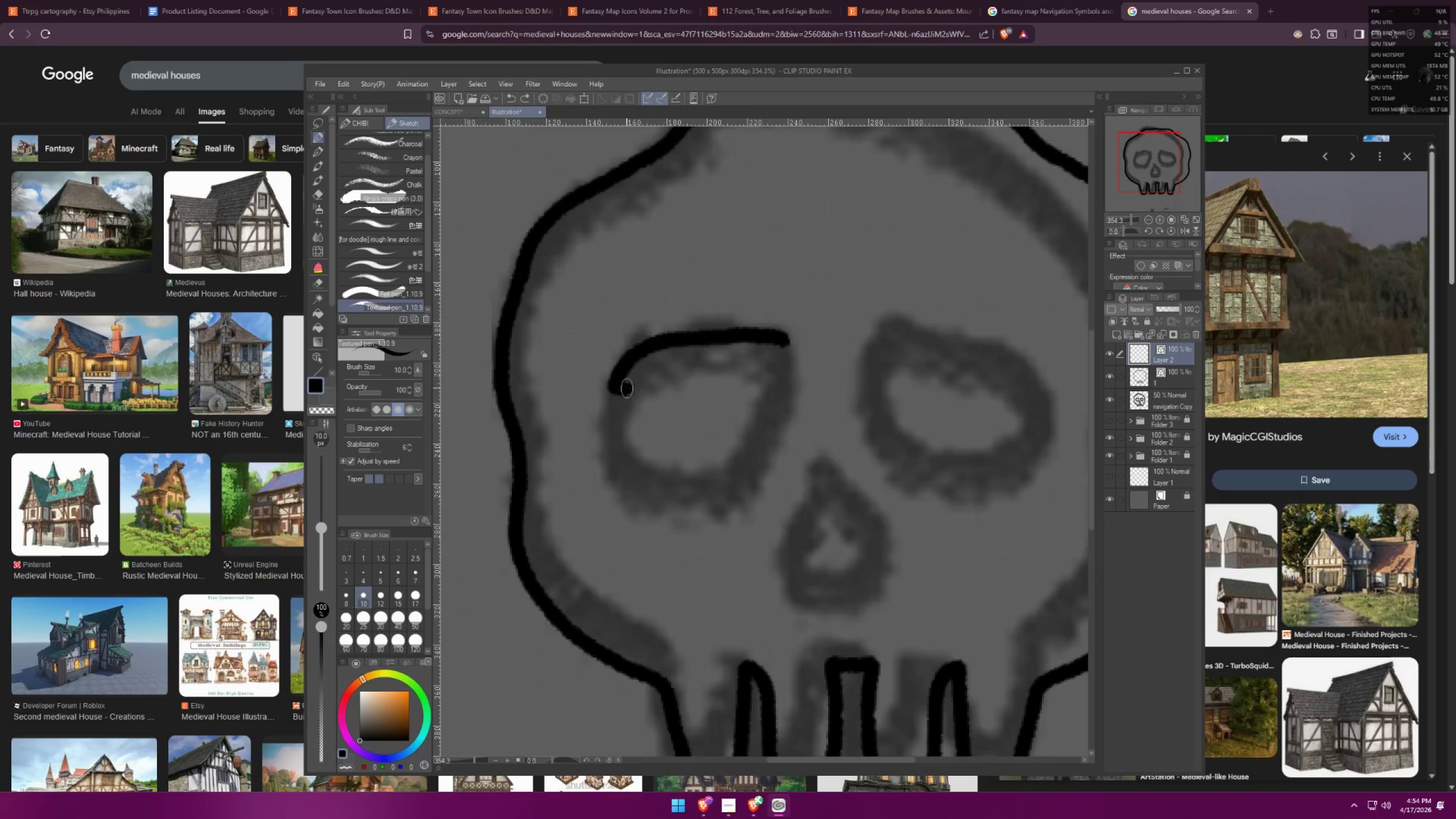 
key(Control+ControlLeft)
 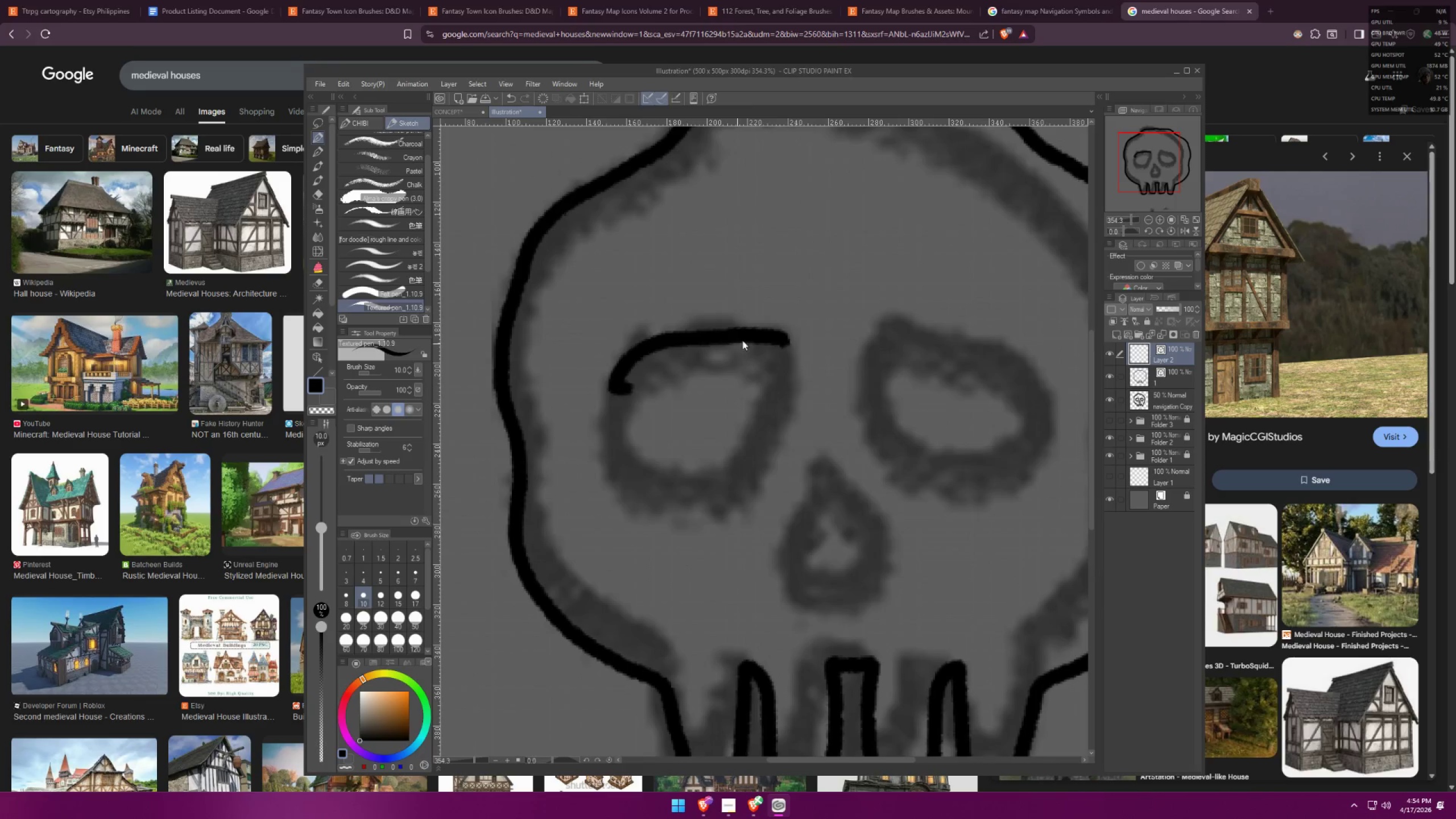 
key(Control+Z)
 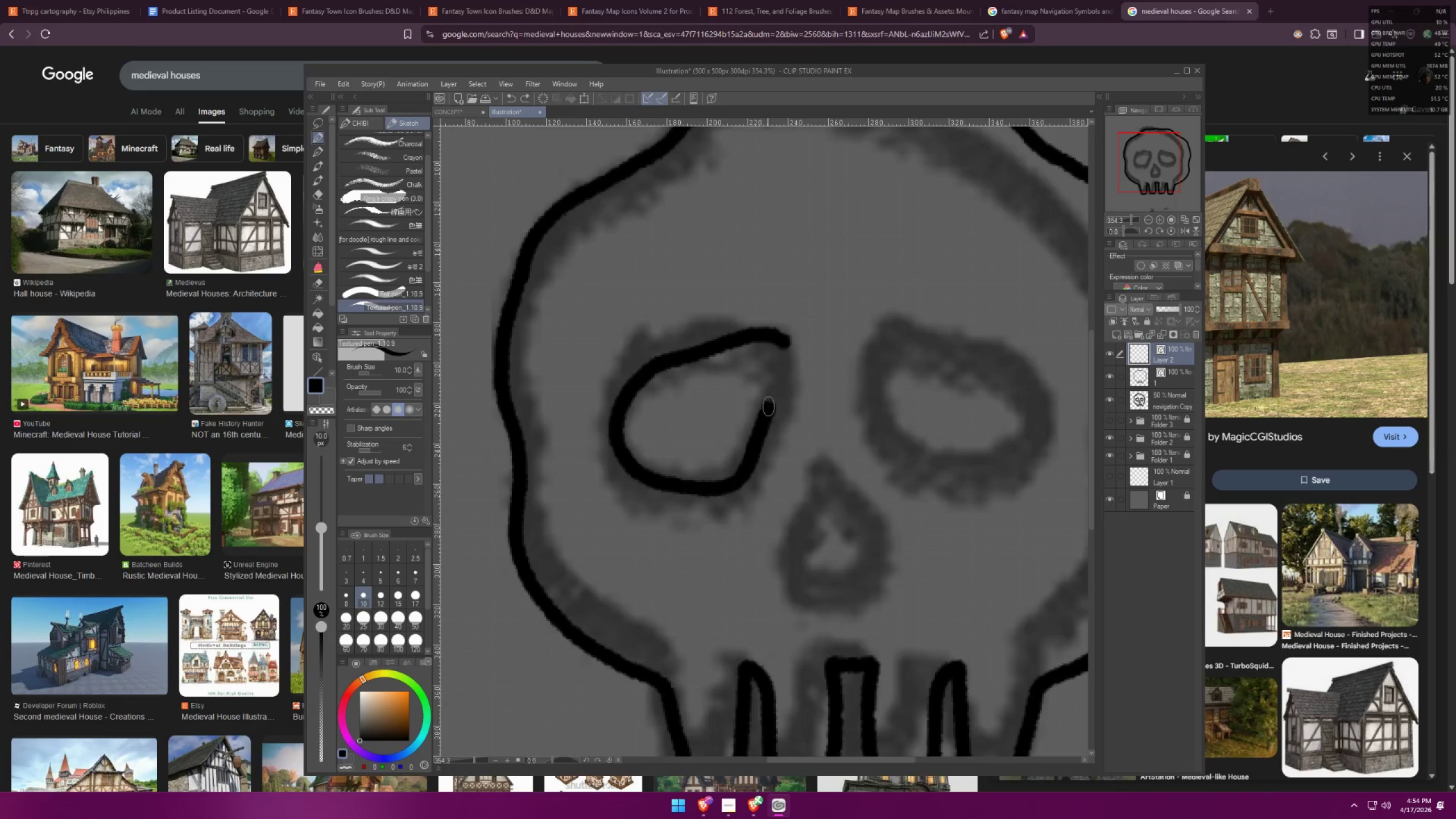 
key(Control+C)
 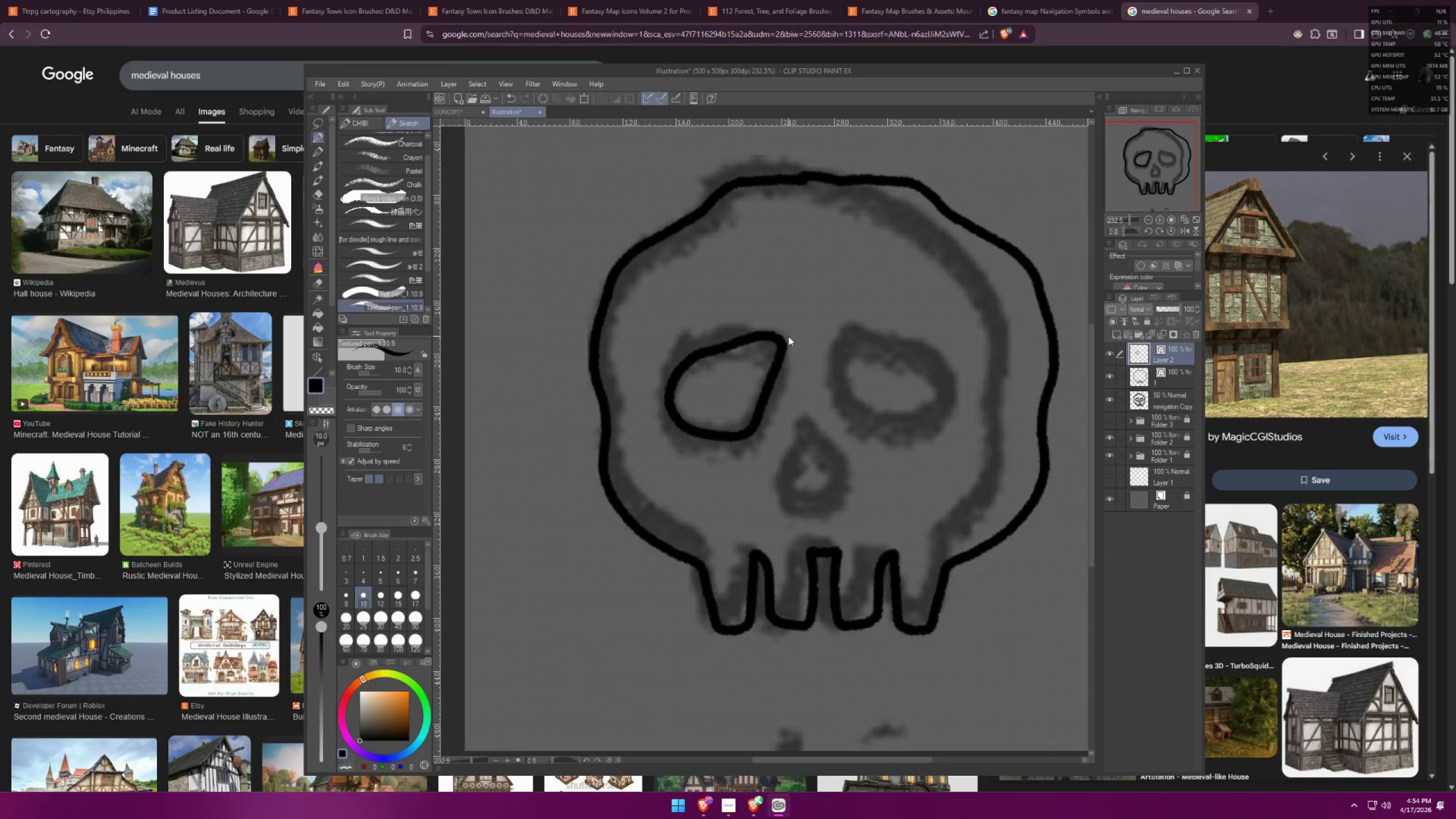 
scroll: coordinate [770, 336], scroll_direction: down, amount: 5.0
 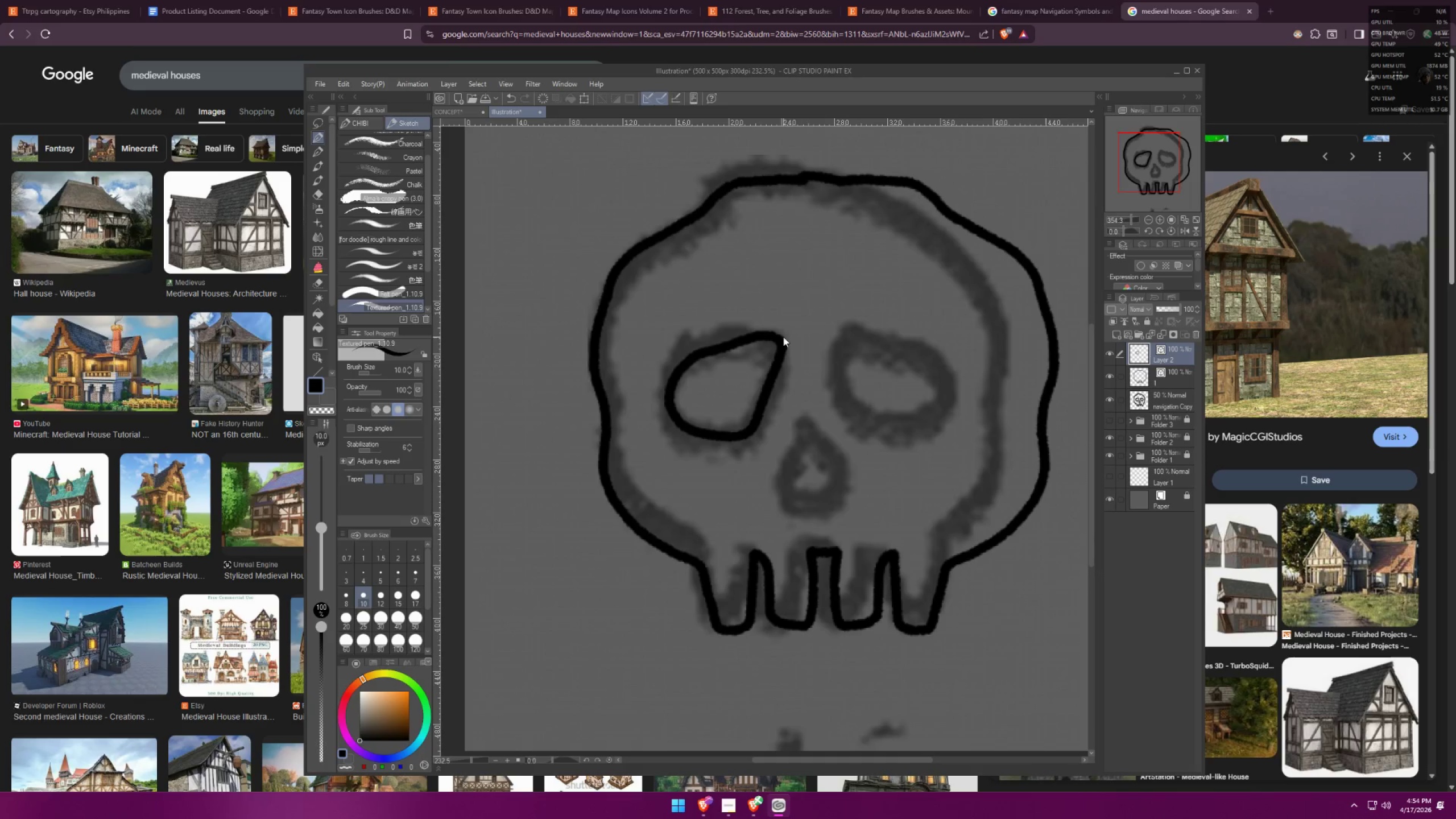 
key(Control+V)
 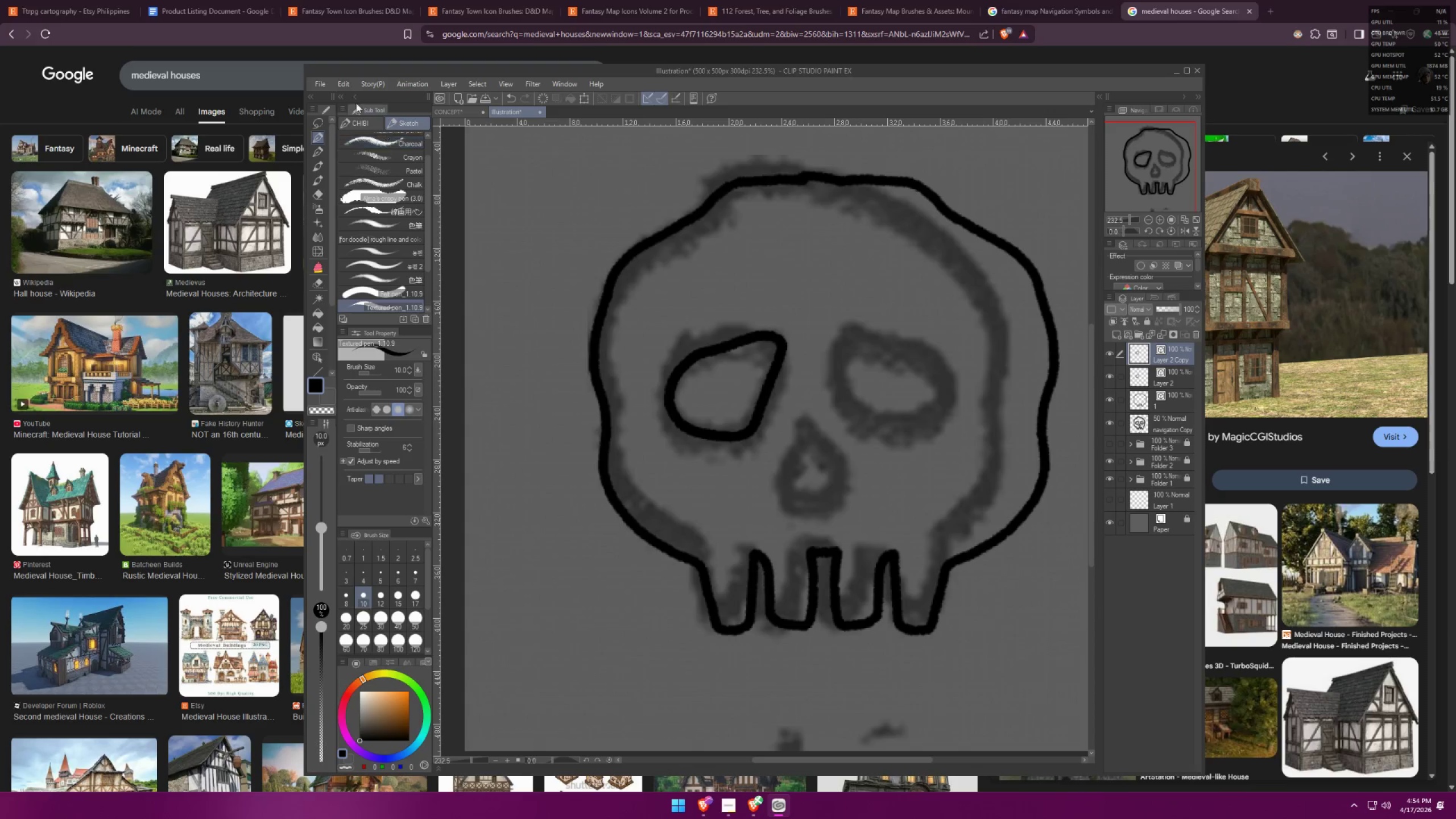 
left_click([342, 88])
 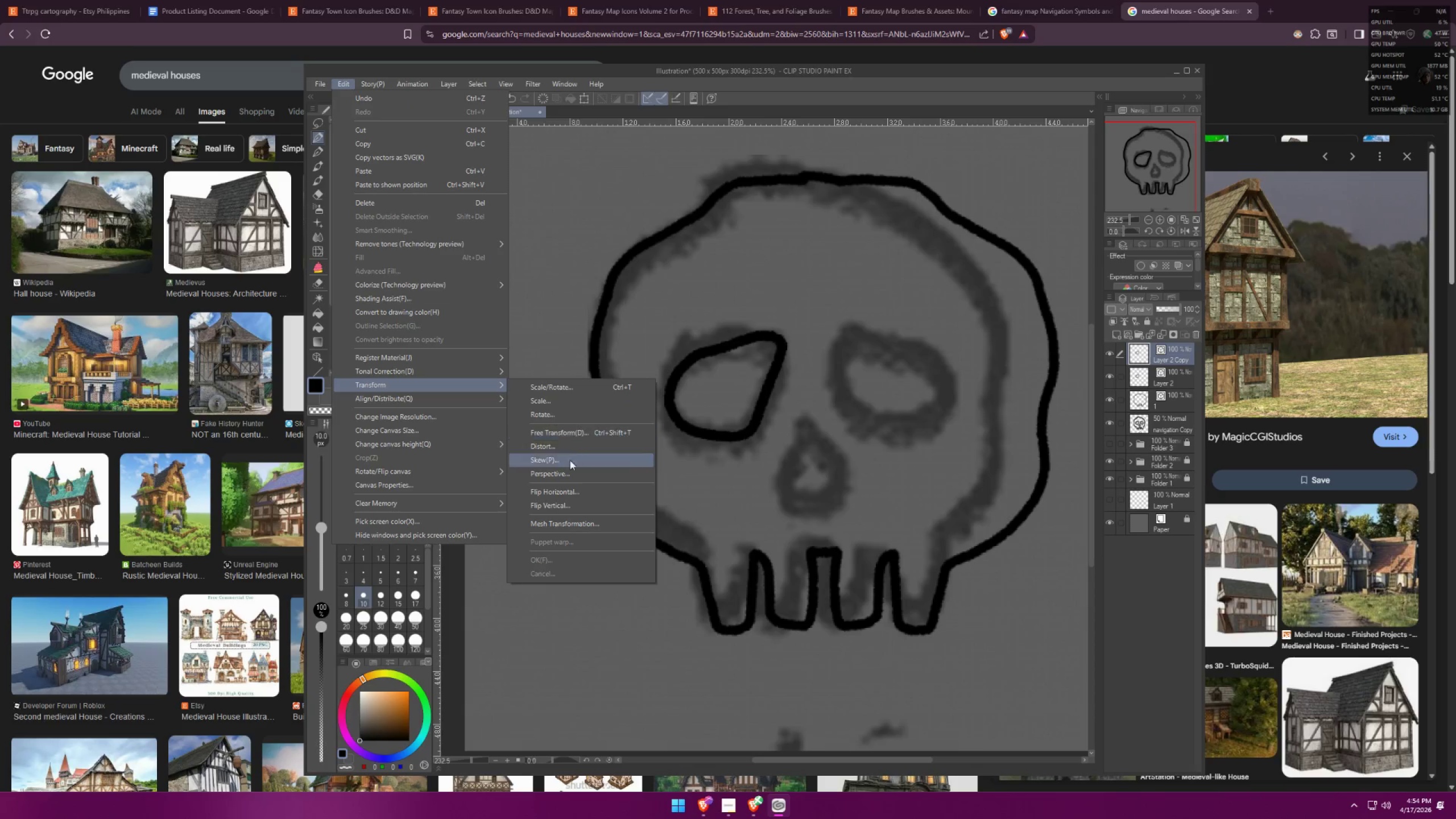 
left_click([569, 487])
 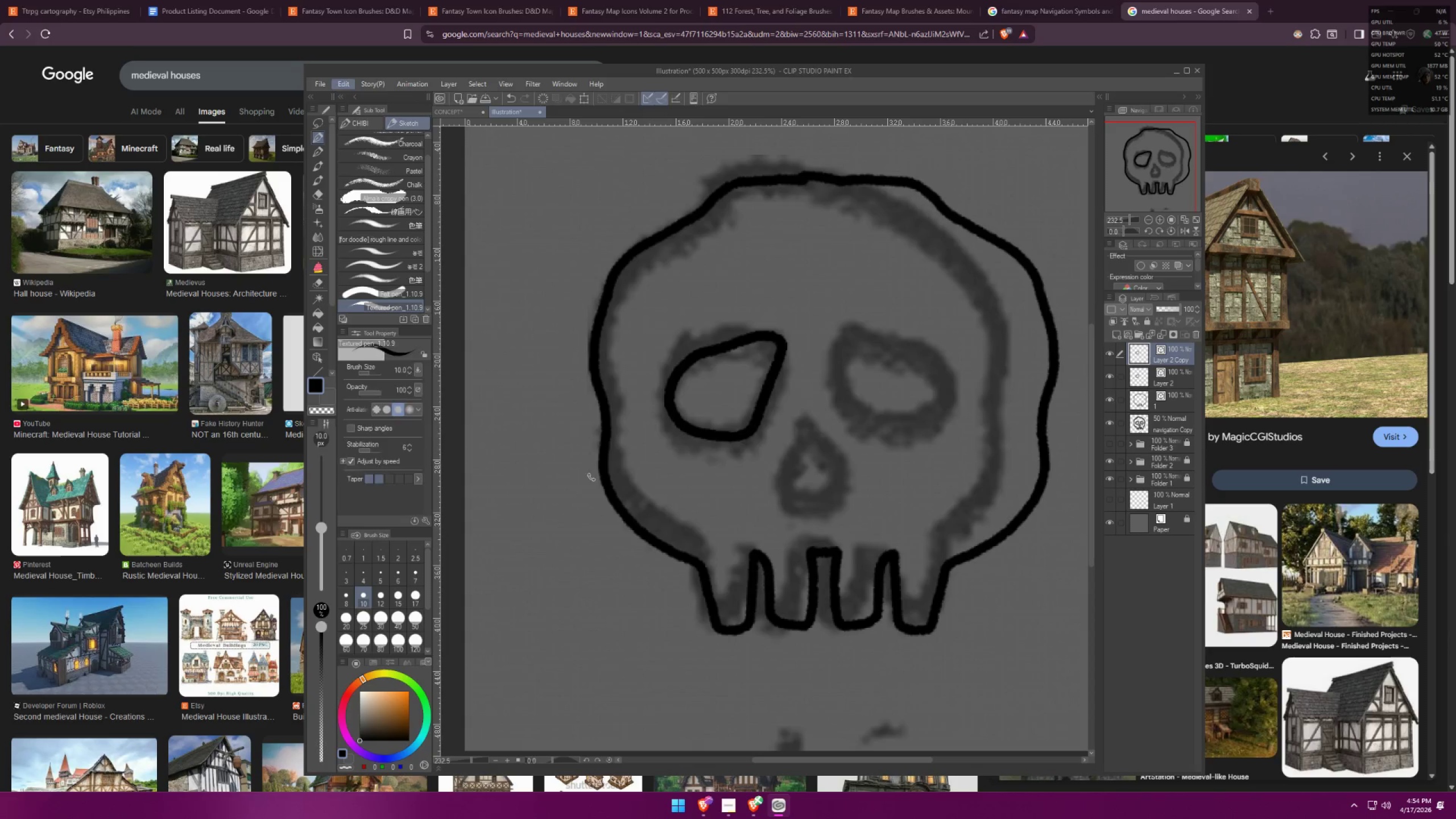 
hold_key(key=ShiftLeft, duration=1.5)
left_click_drag(start_coordinate=[740, 385], to_coordinate=[915, 365])
 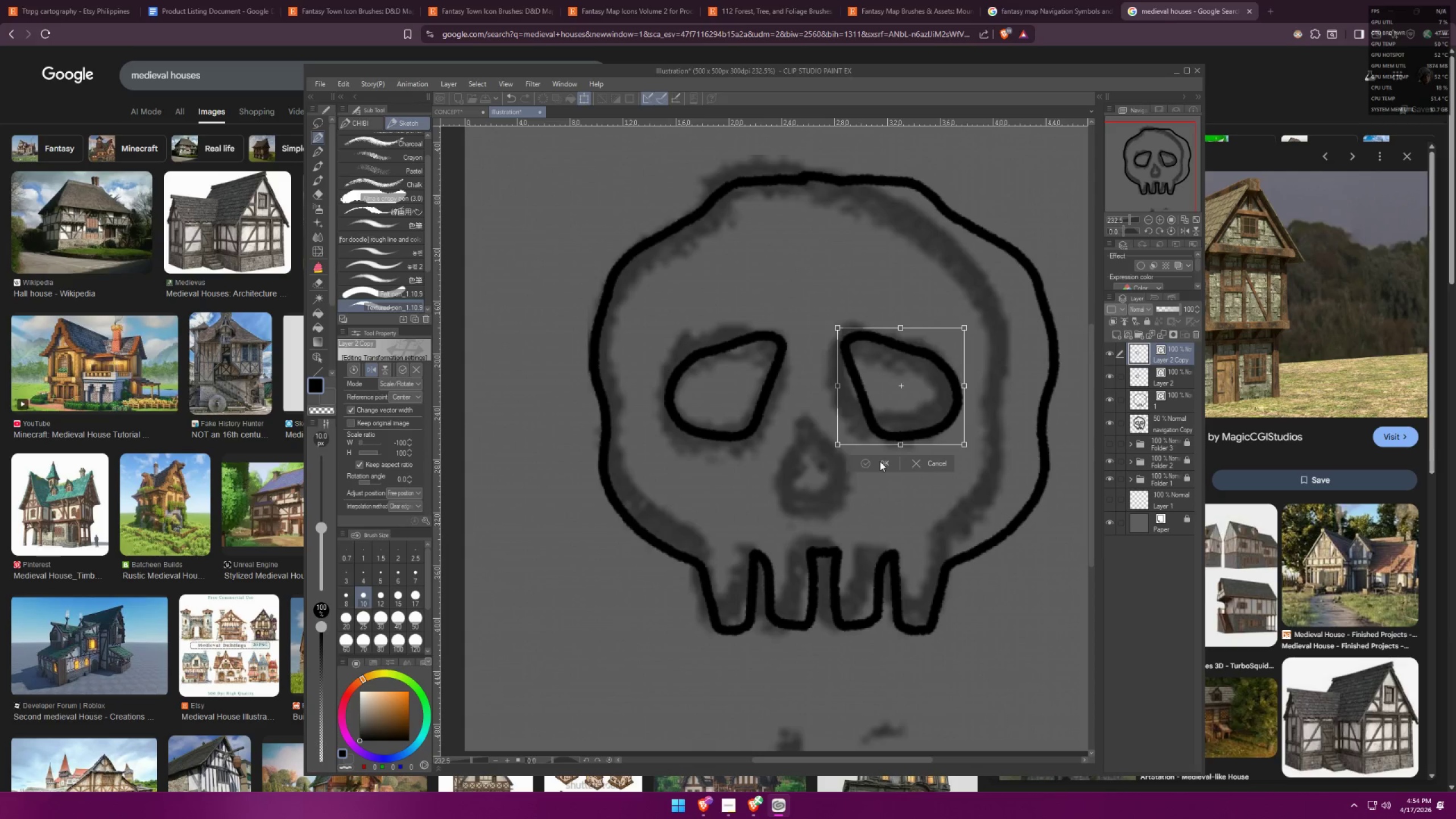 
key(Shift+ShiftLeft)
 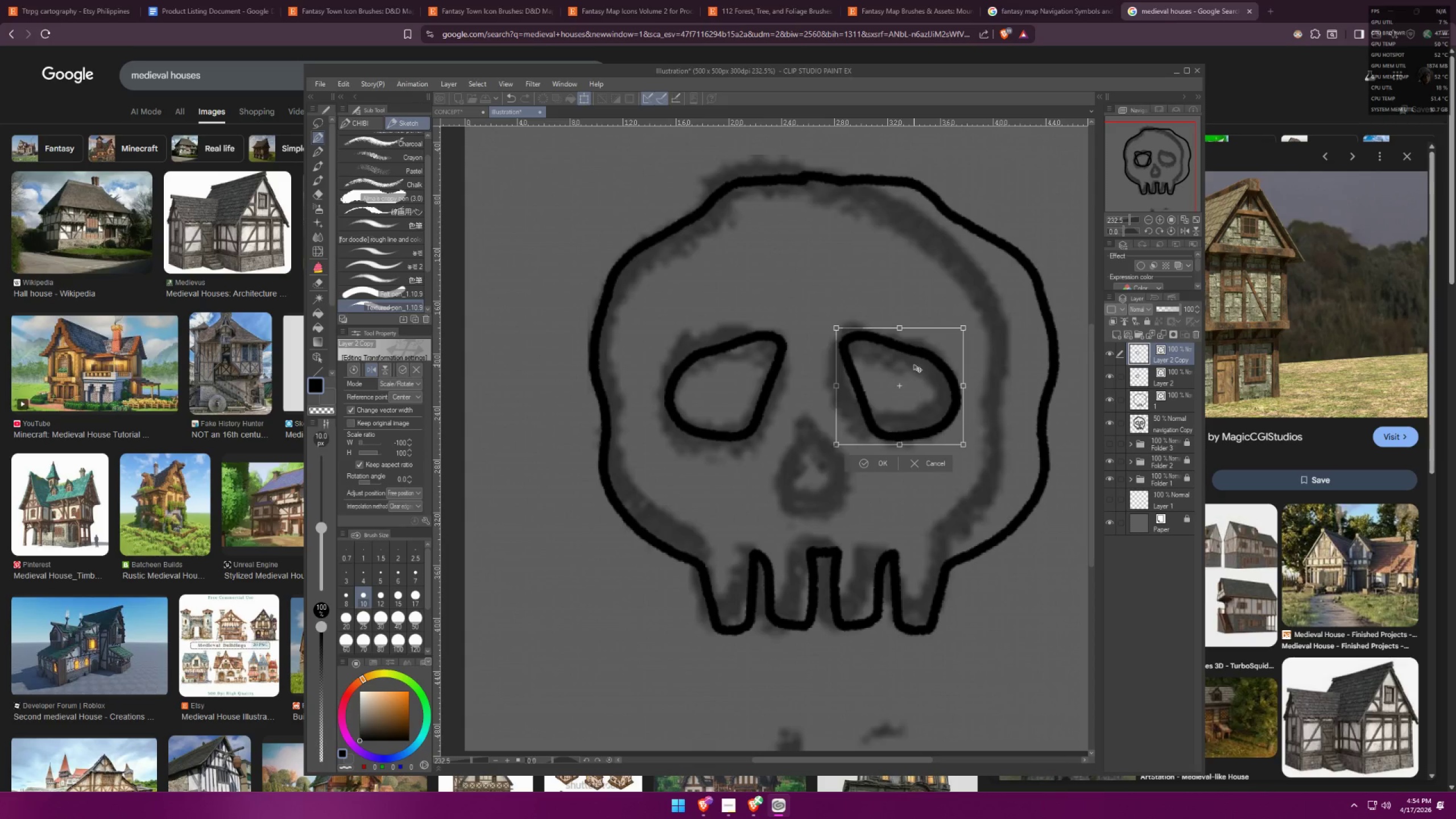 
key(Shift+ShiftLeft)
 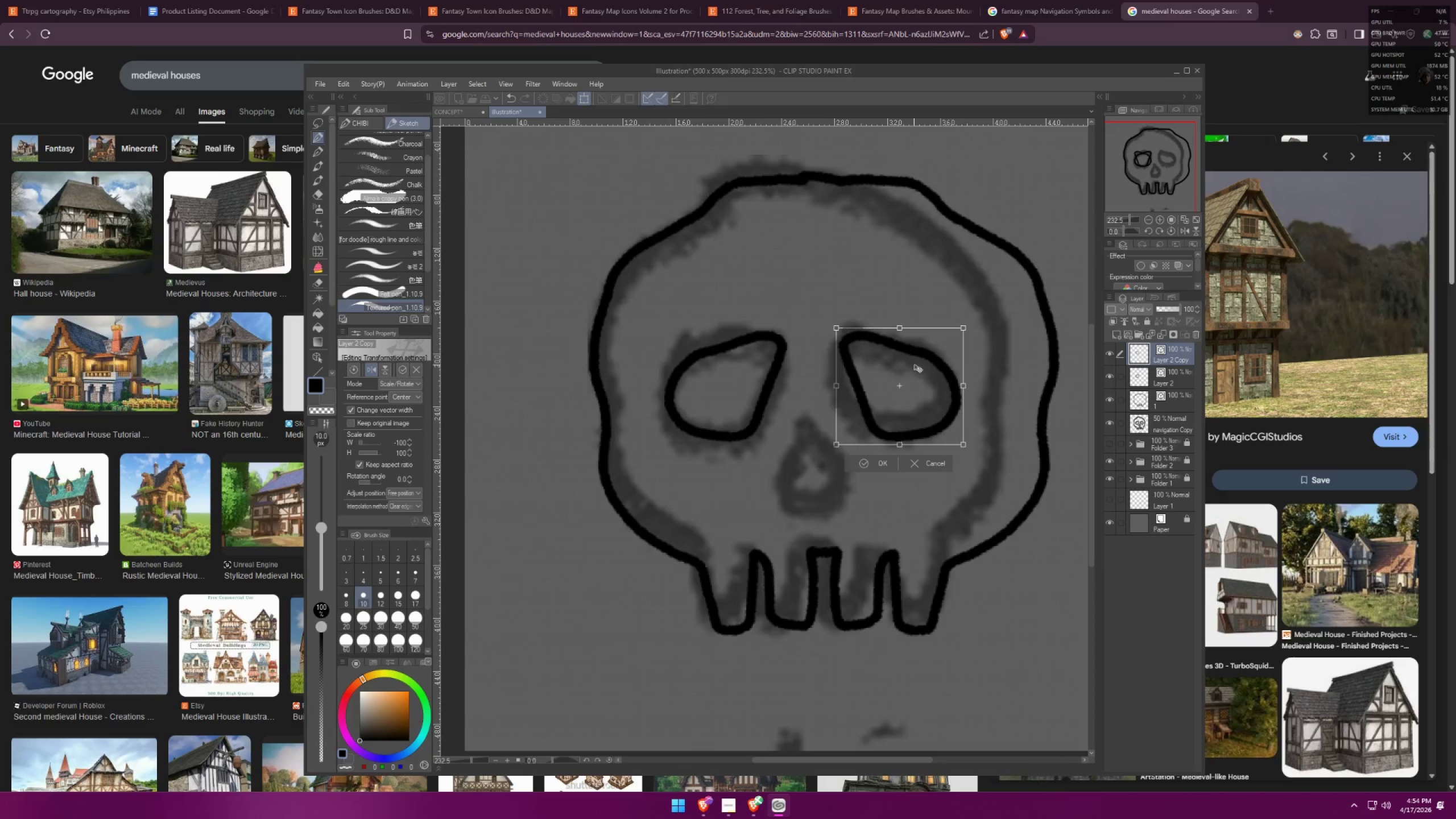 
key(Shift+ShiftLeft)
 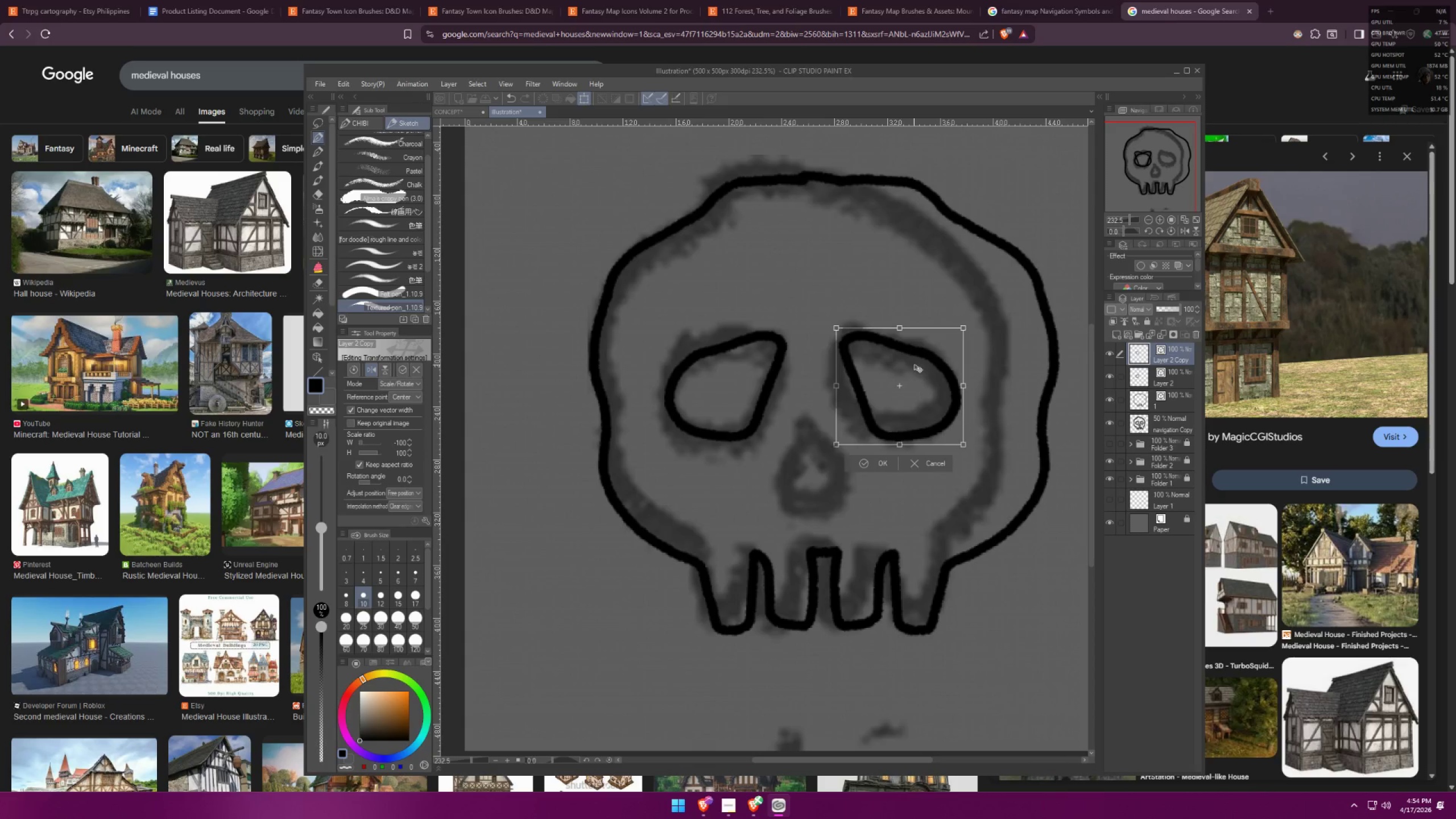 
key(Shift+ShiftLeft)
 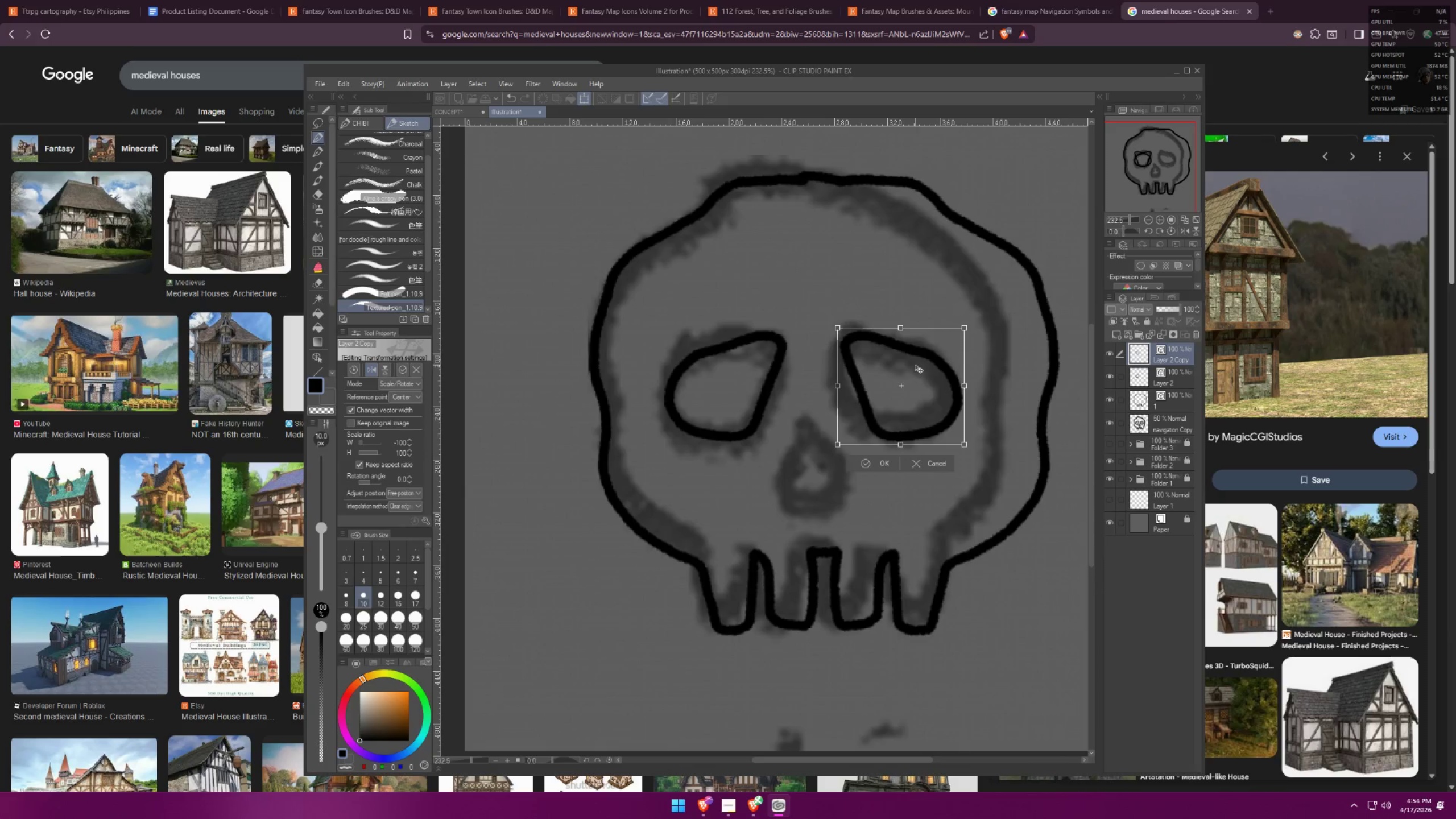 
key(Shift+ShiftLeft)
 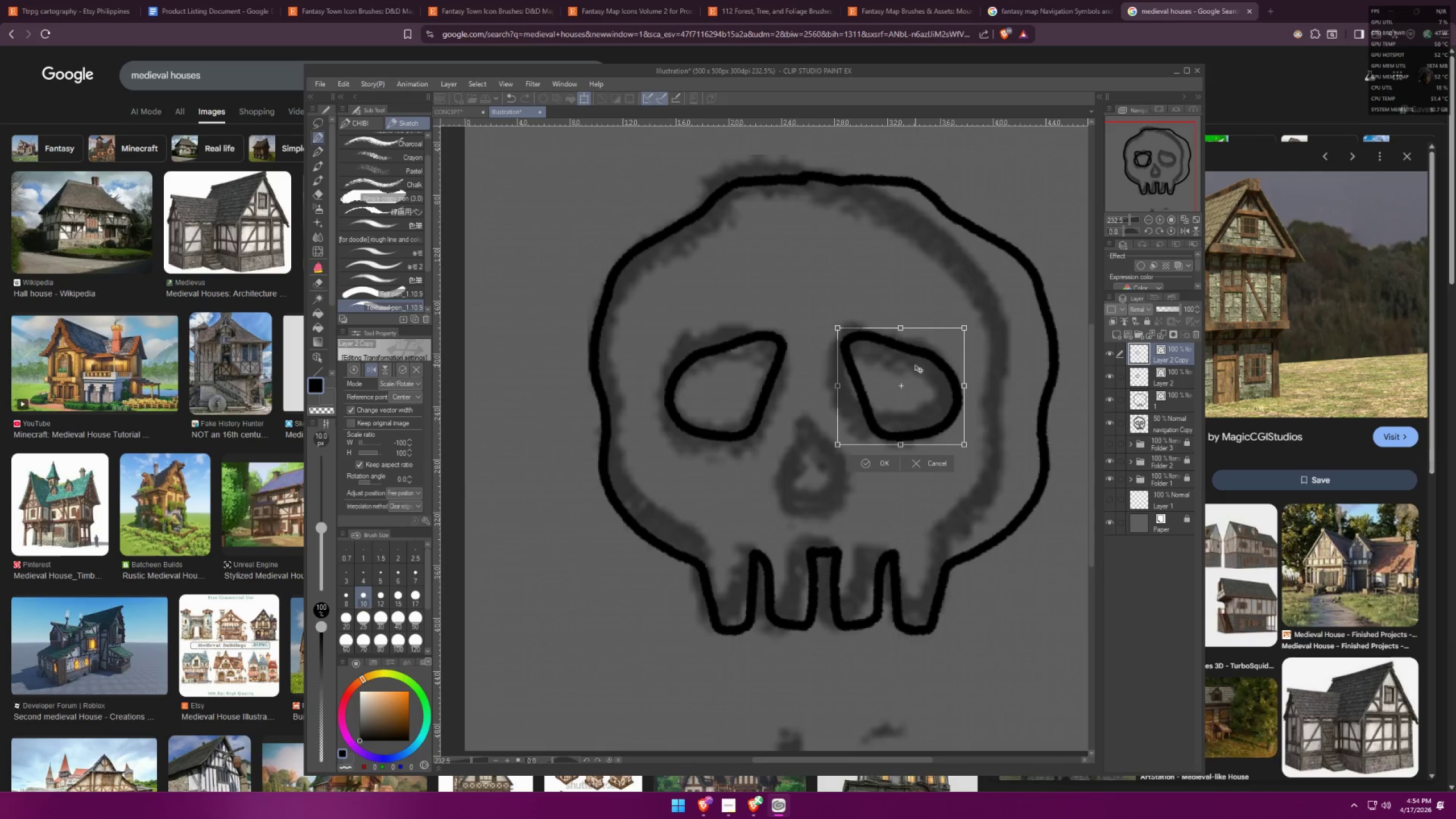 
key(Shift+ShiftLeft)
 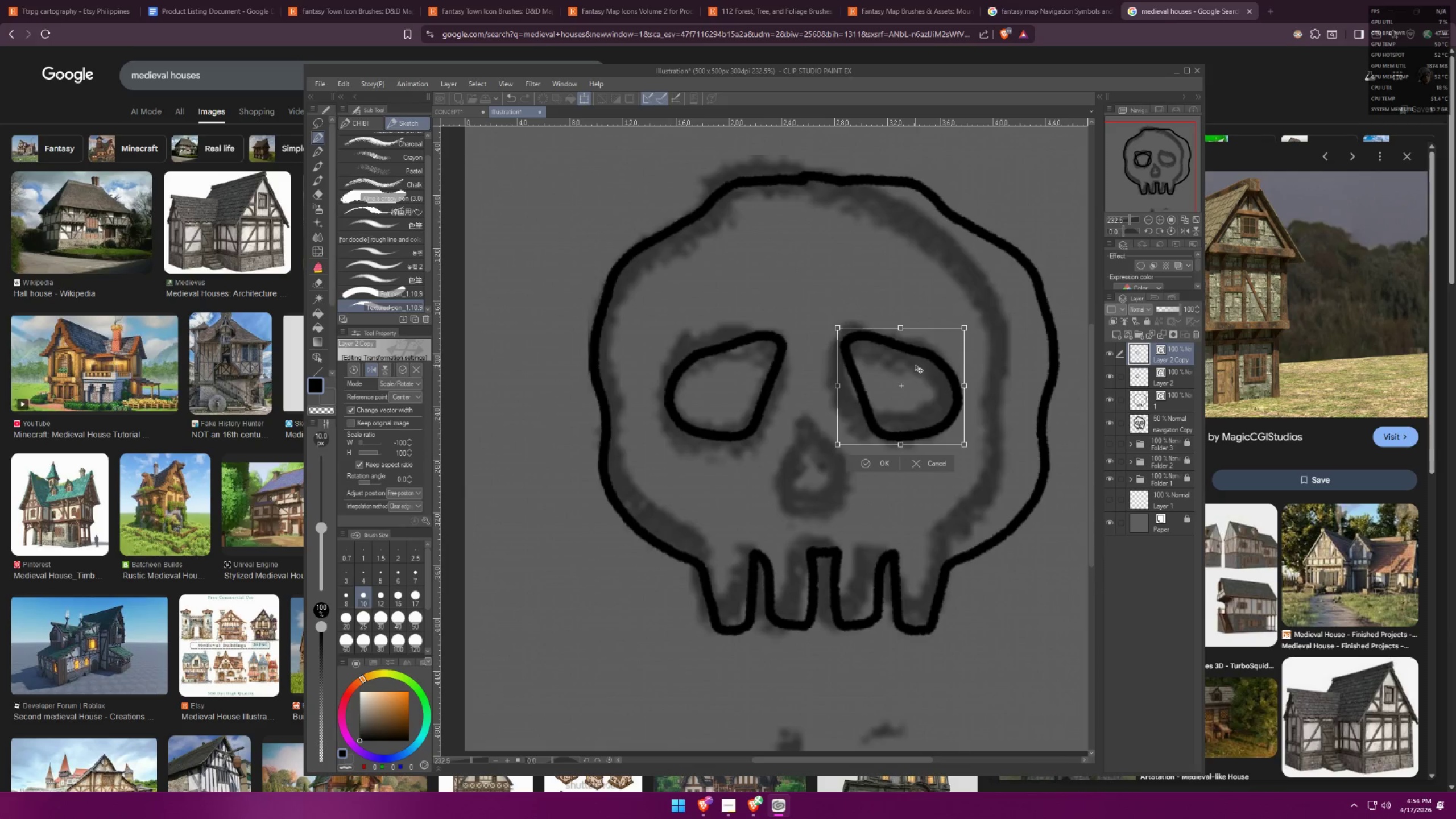 
key(Shift+ShiftLeft)
 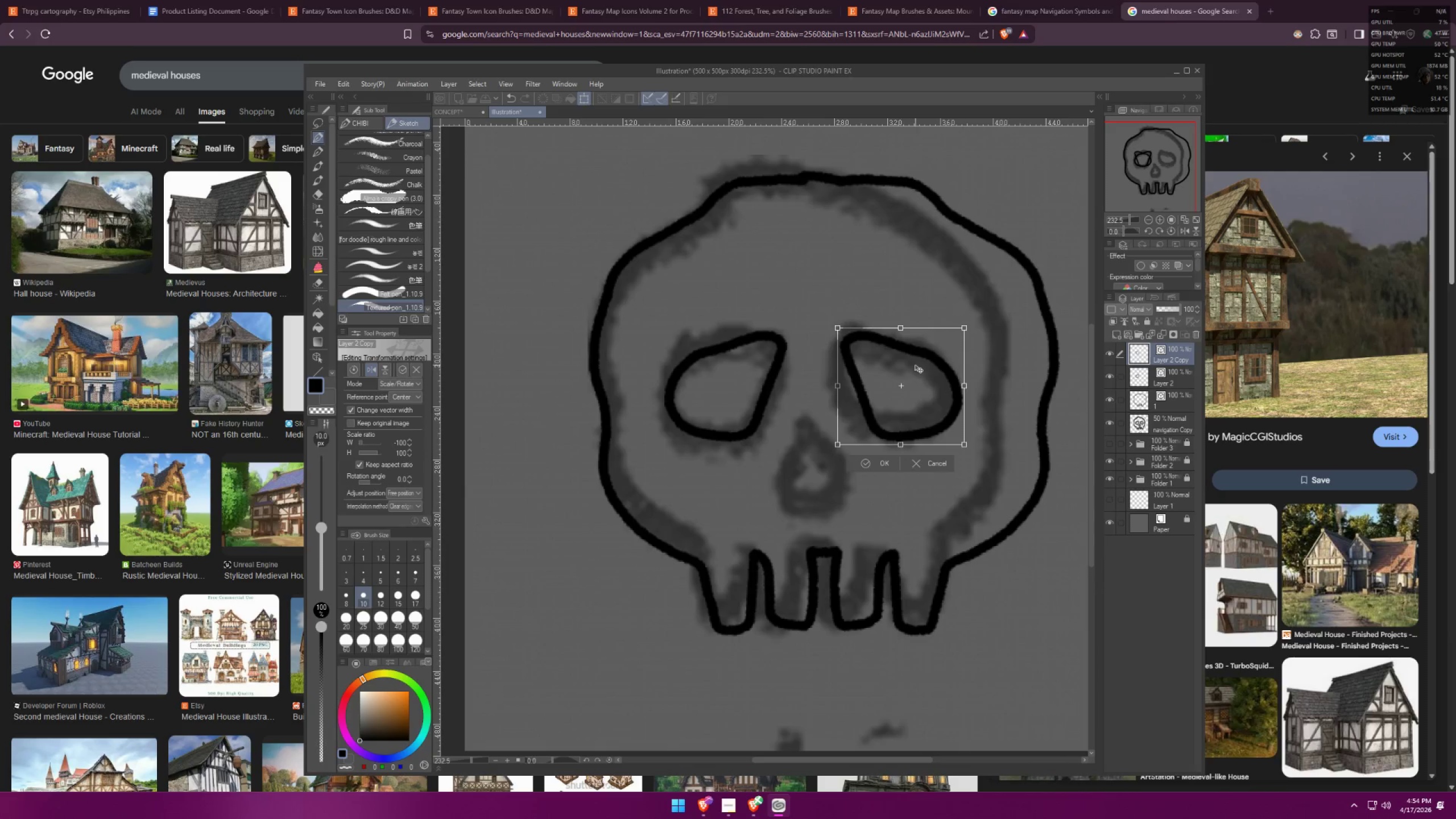 
key(Shift+ShiftLeft)
 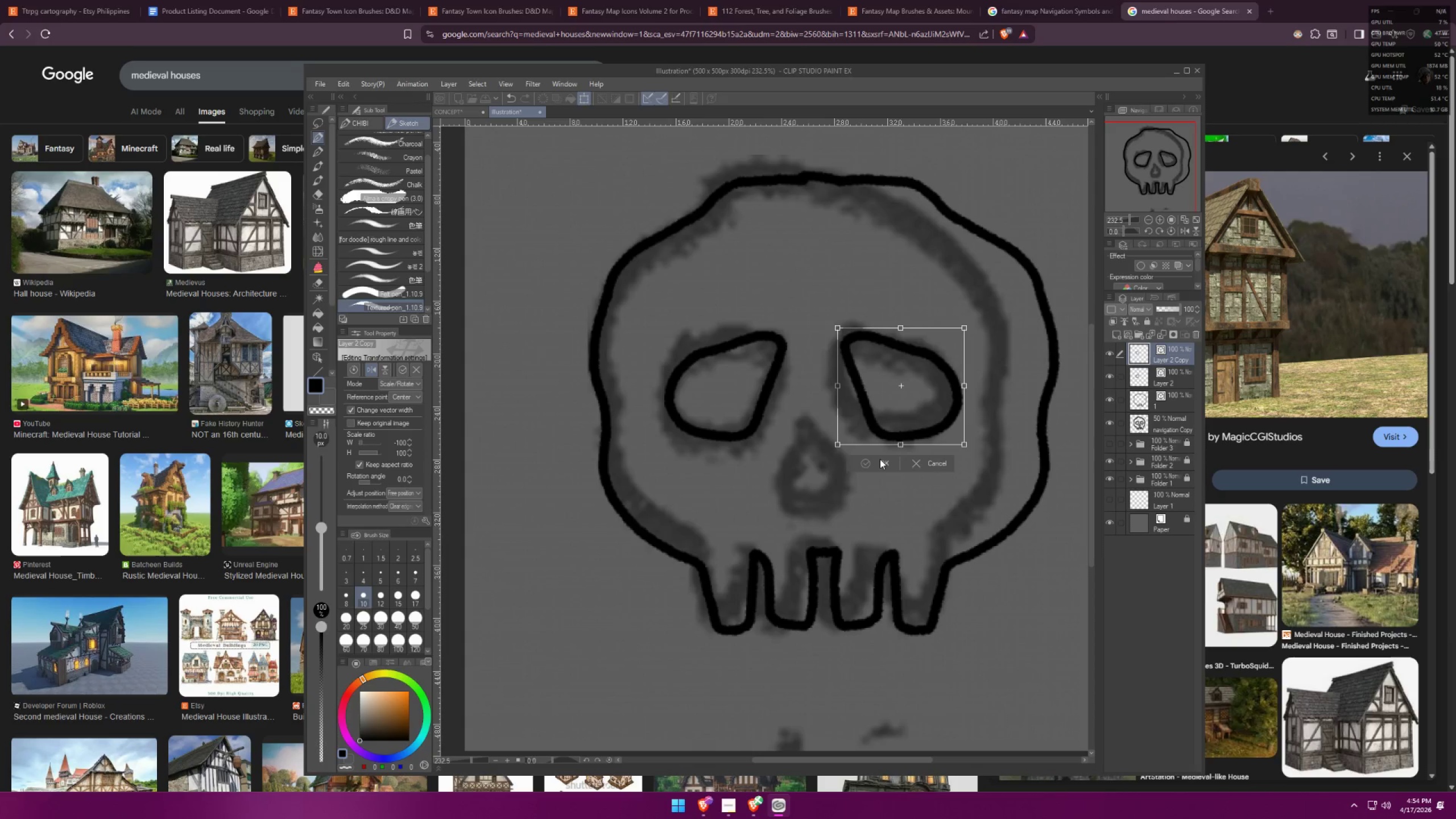 
left_click([880, 461])
 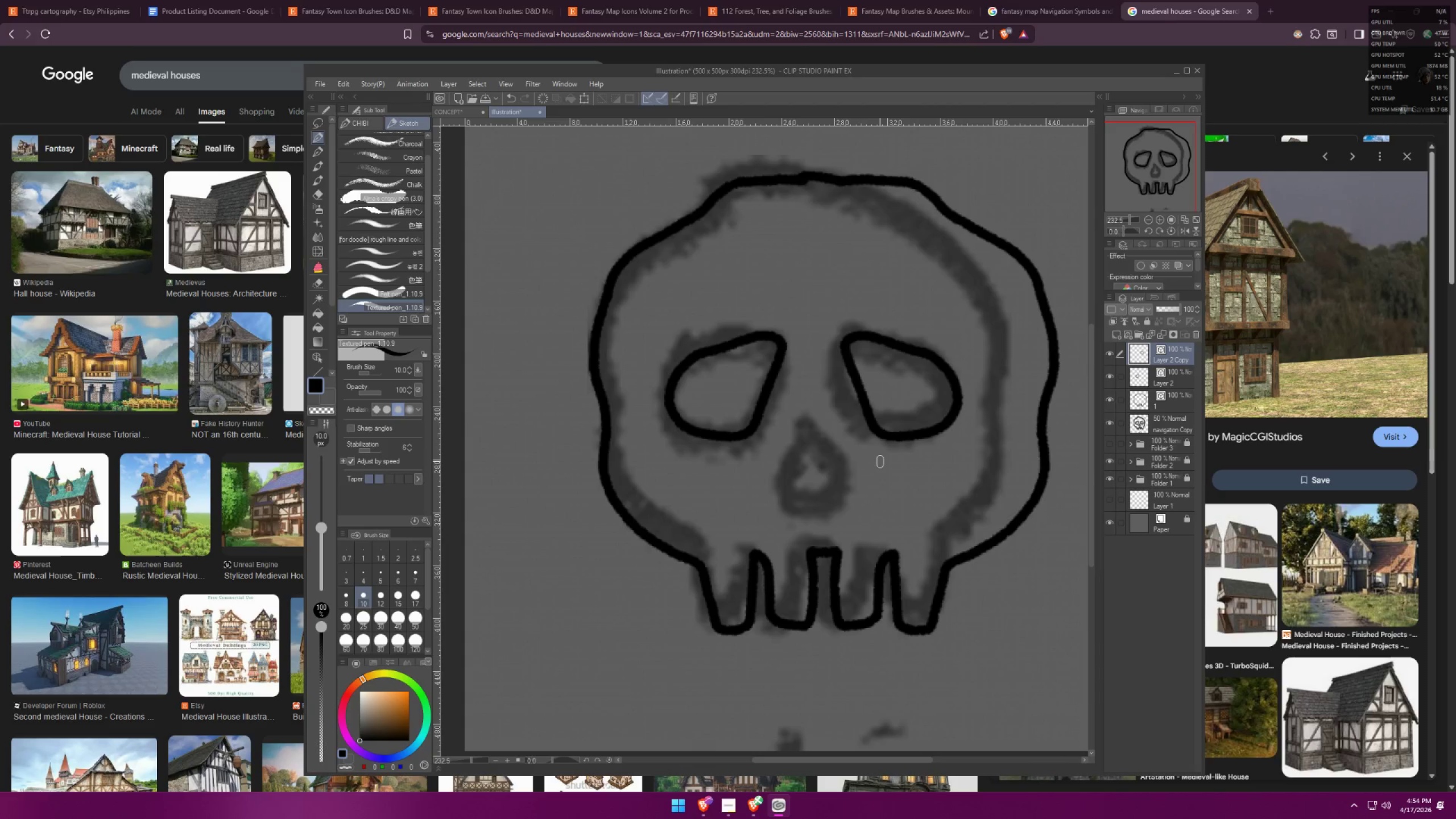 
key(Control+E)
 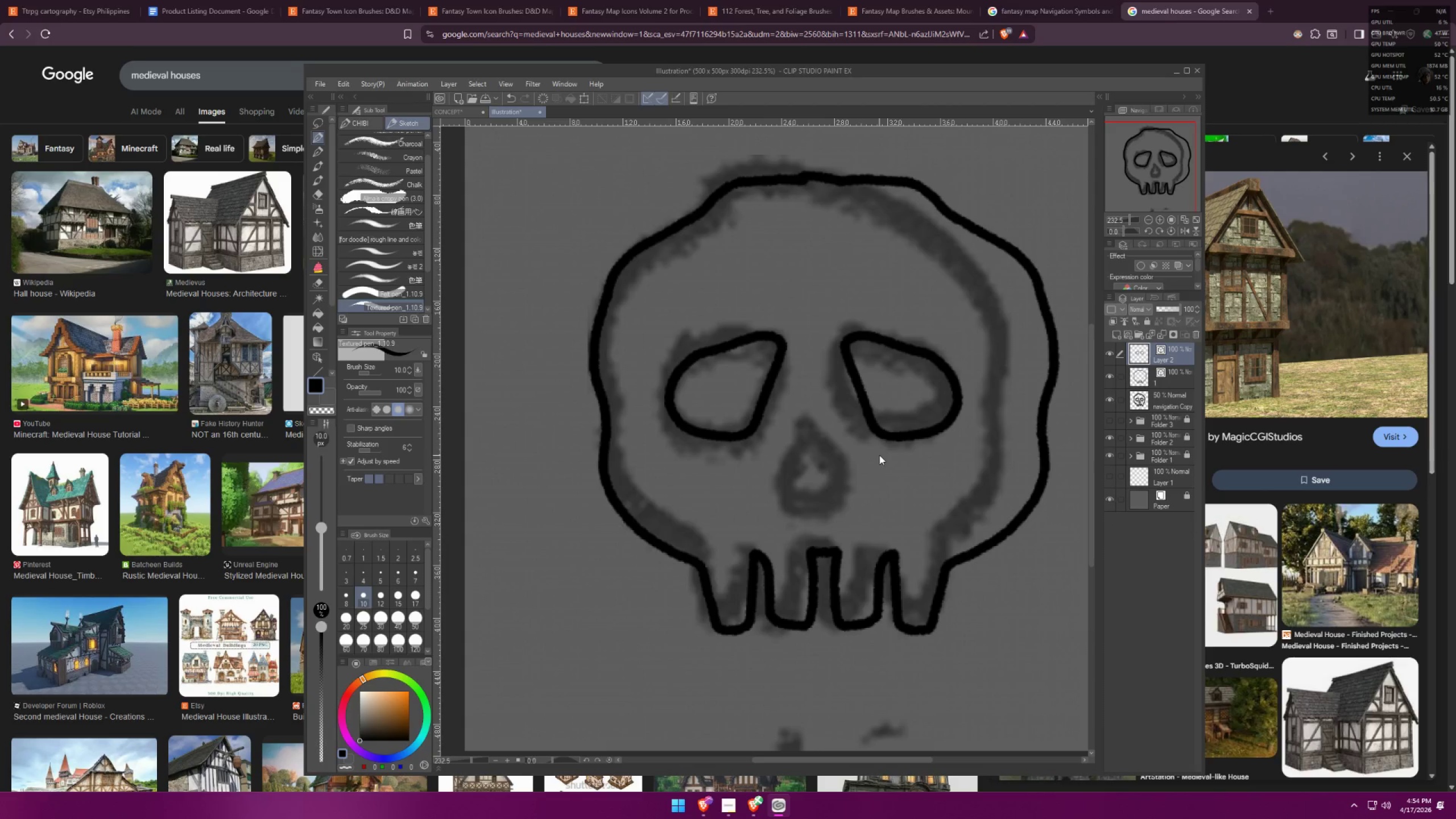 
key(Control+T)
 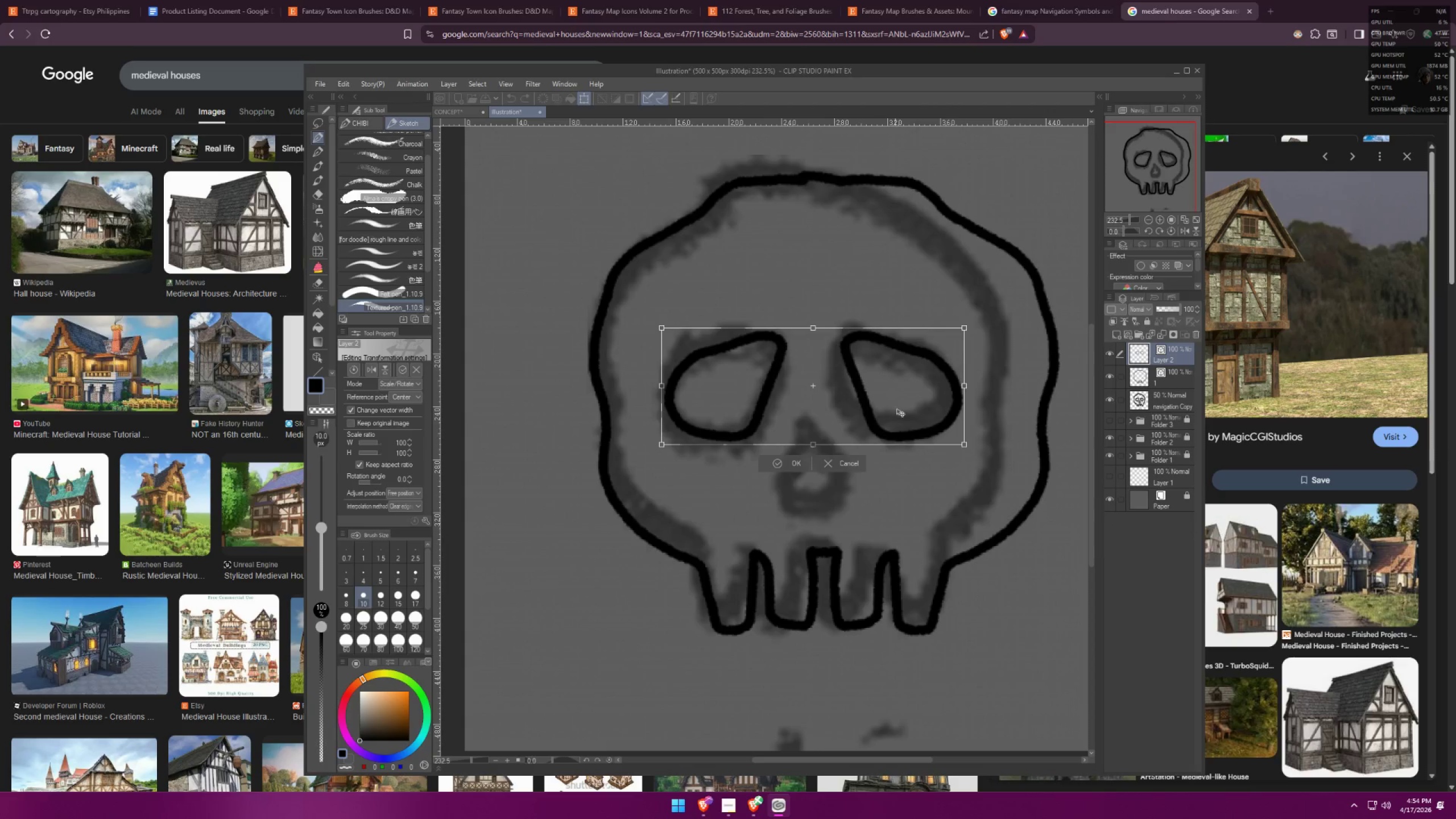 
left_click_drag(start_coordinate=[909, 391], to_coordinate=[921, 392])
 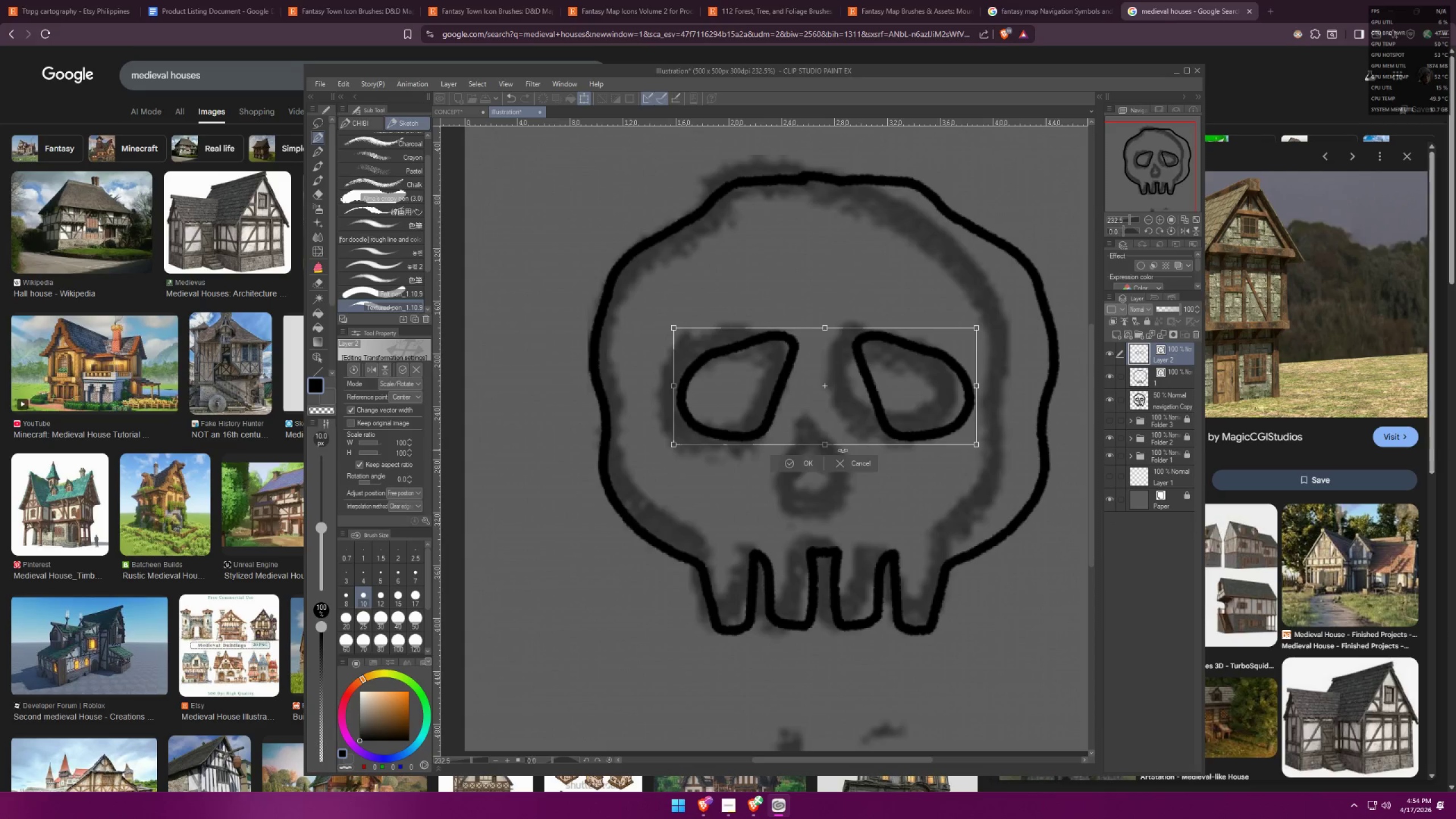 
left_click([801, 467])
 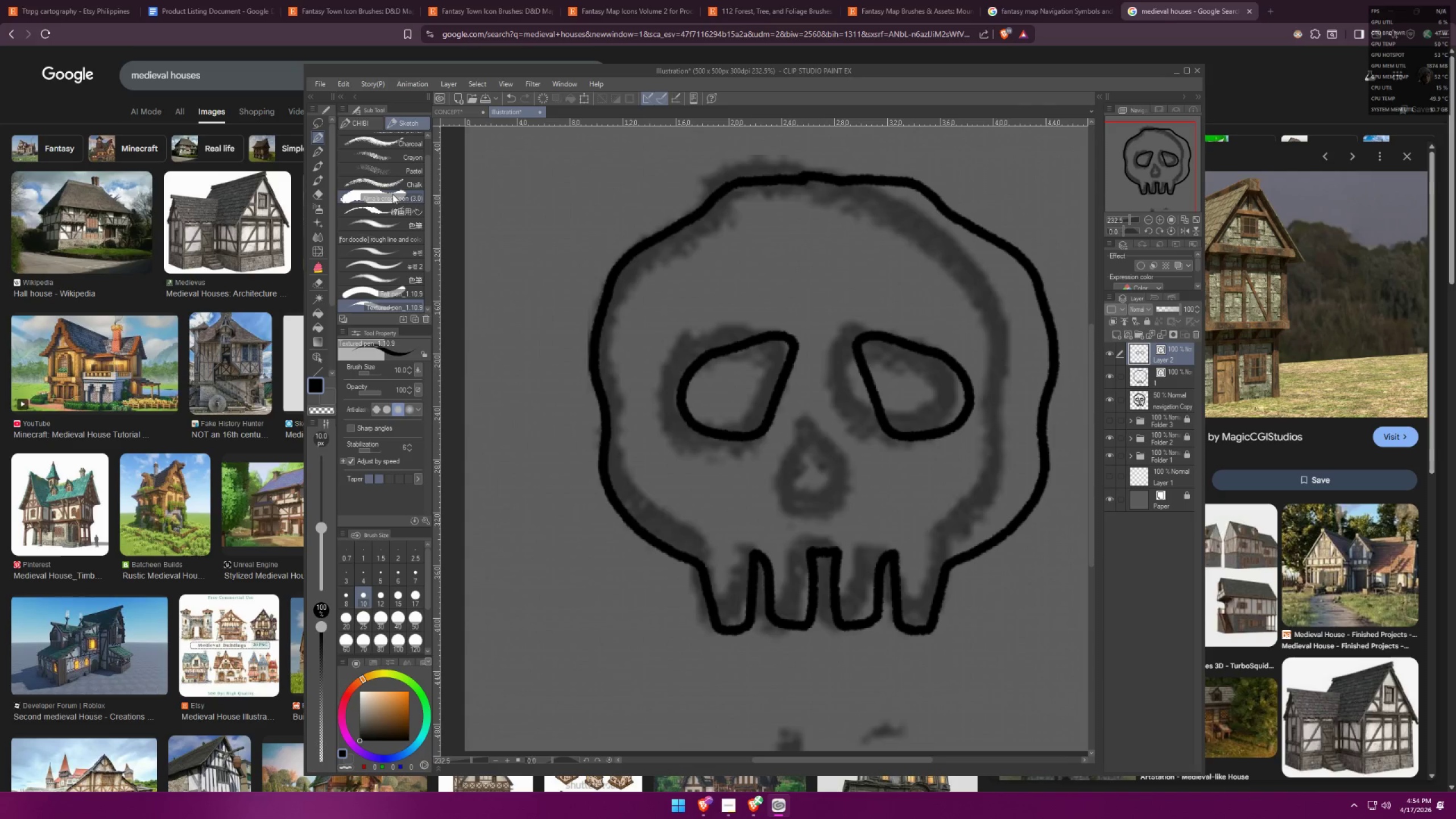 
scroll: coordinate [785, 474], scroll_direction: up, amount: 6.0
 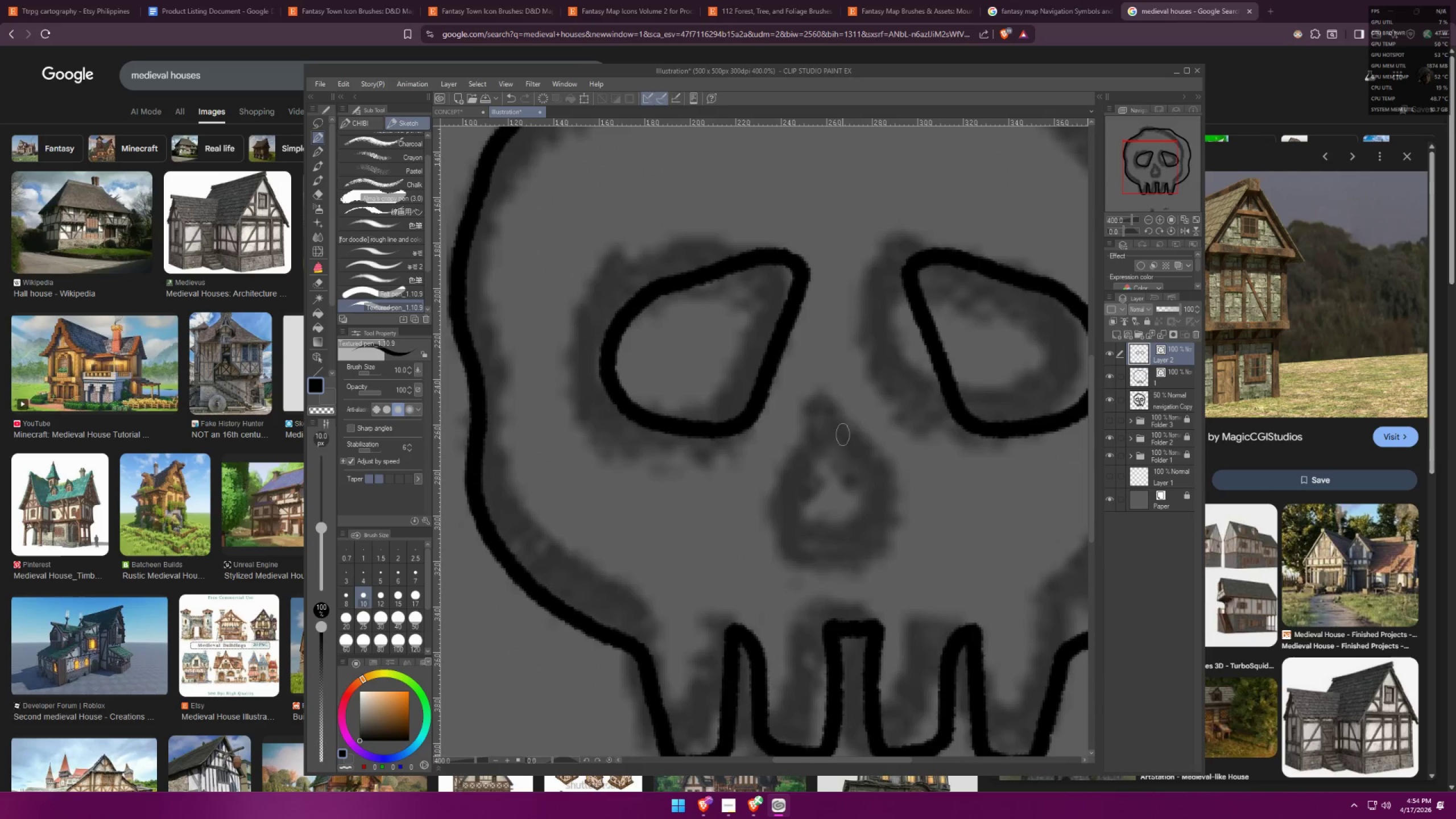 
left_click_drag(start_coordinate=[846, 420], to_coordinate=[887, 539])
 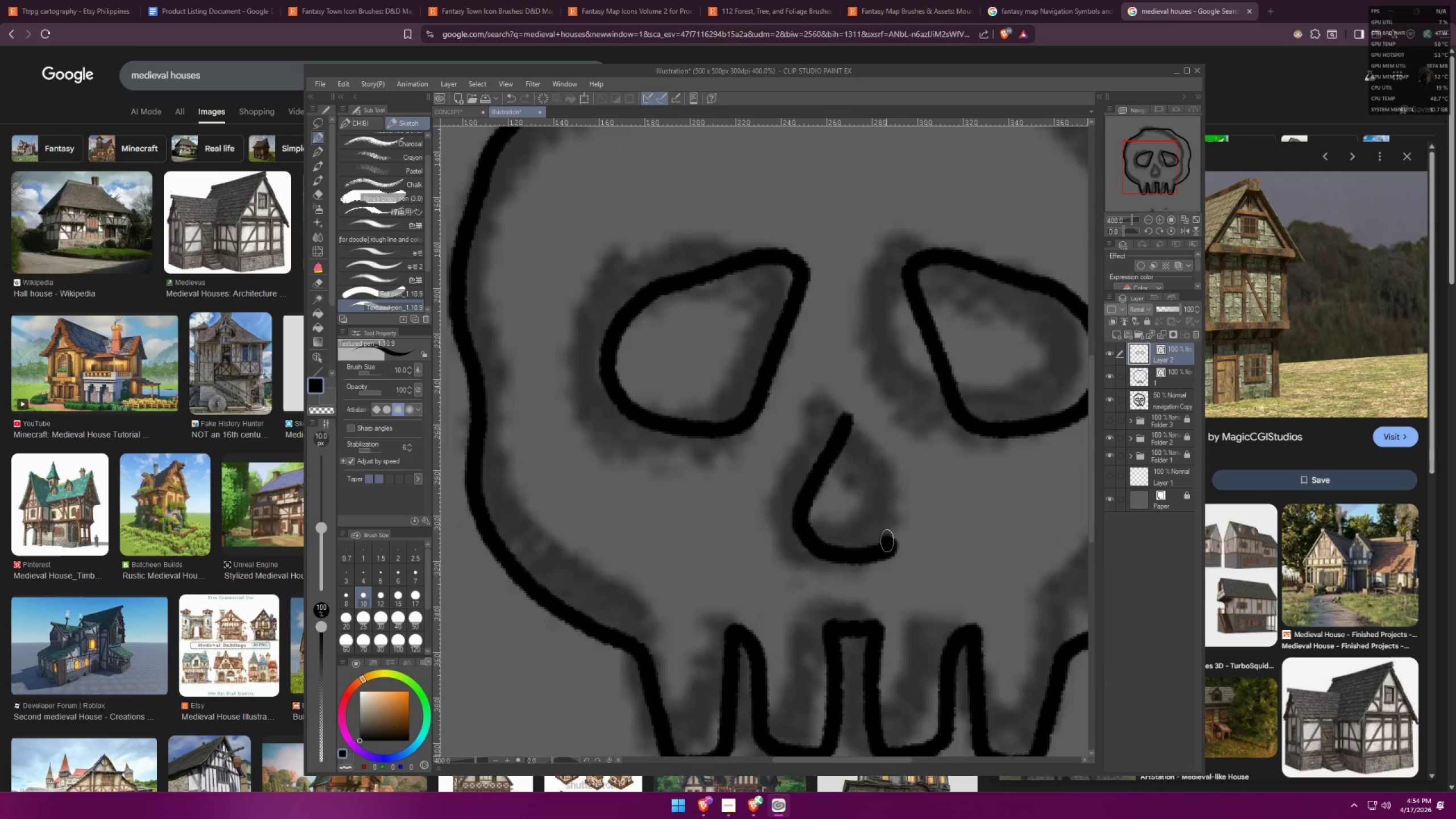 
key(Control+ControlLeft)
 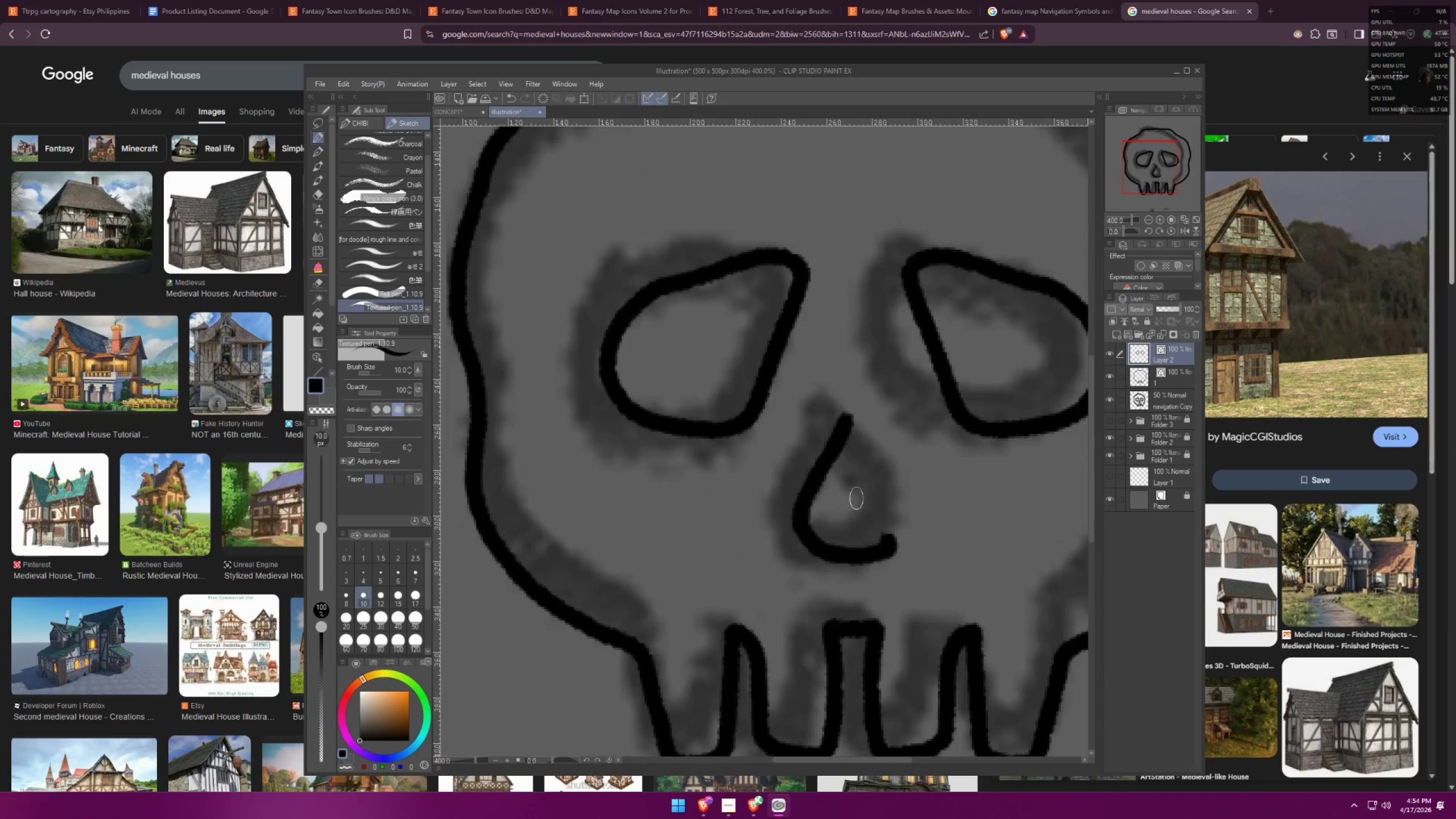 
key(Control+Z)
 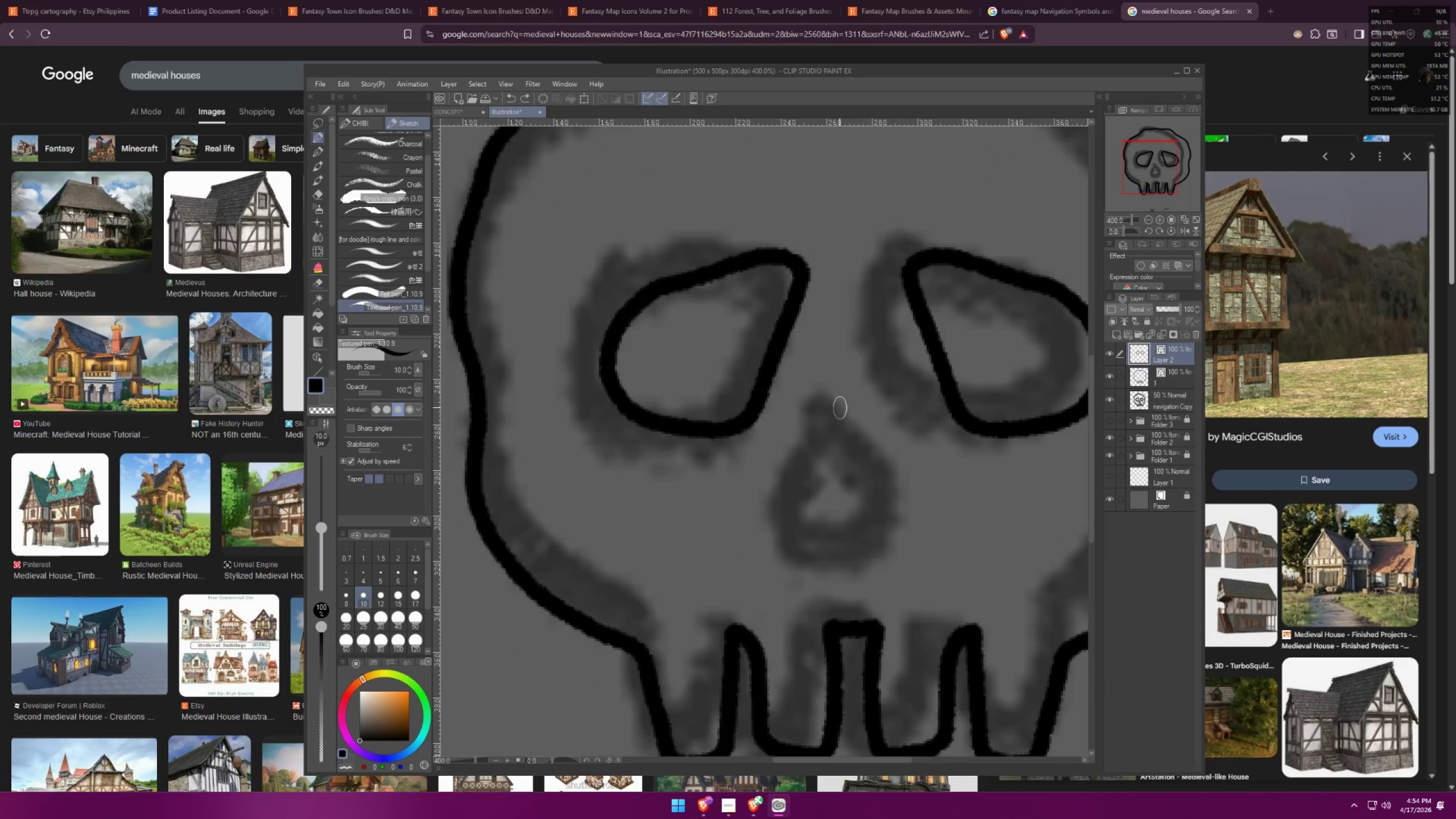 
left_click_drag(start_coordinate=[839, 404], to_coordinate=[848, 545])
 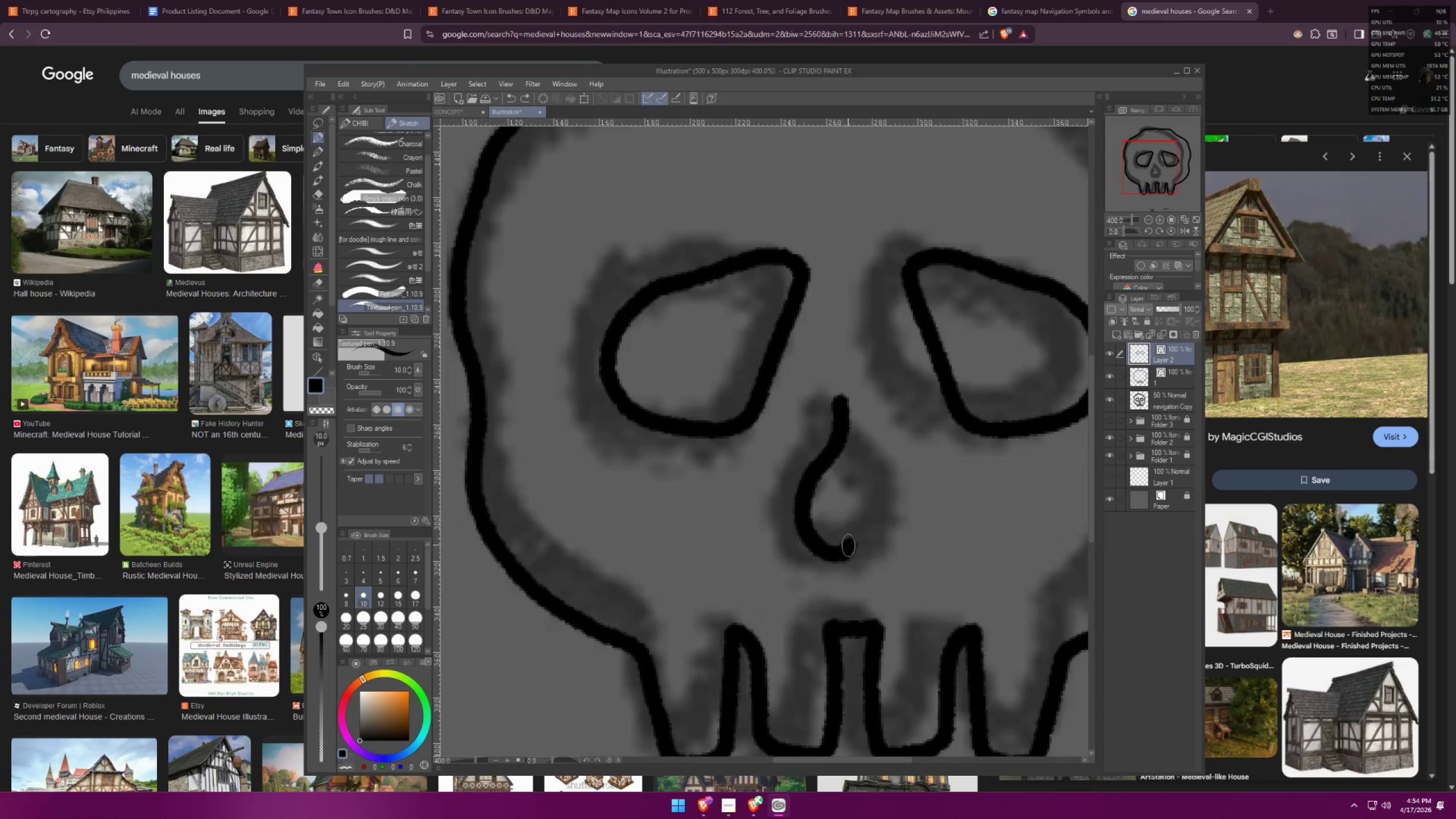 
key(Control+ControlLeft)
 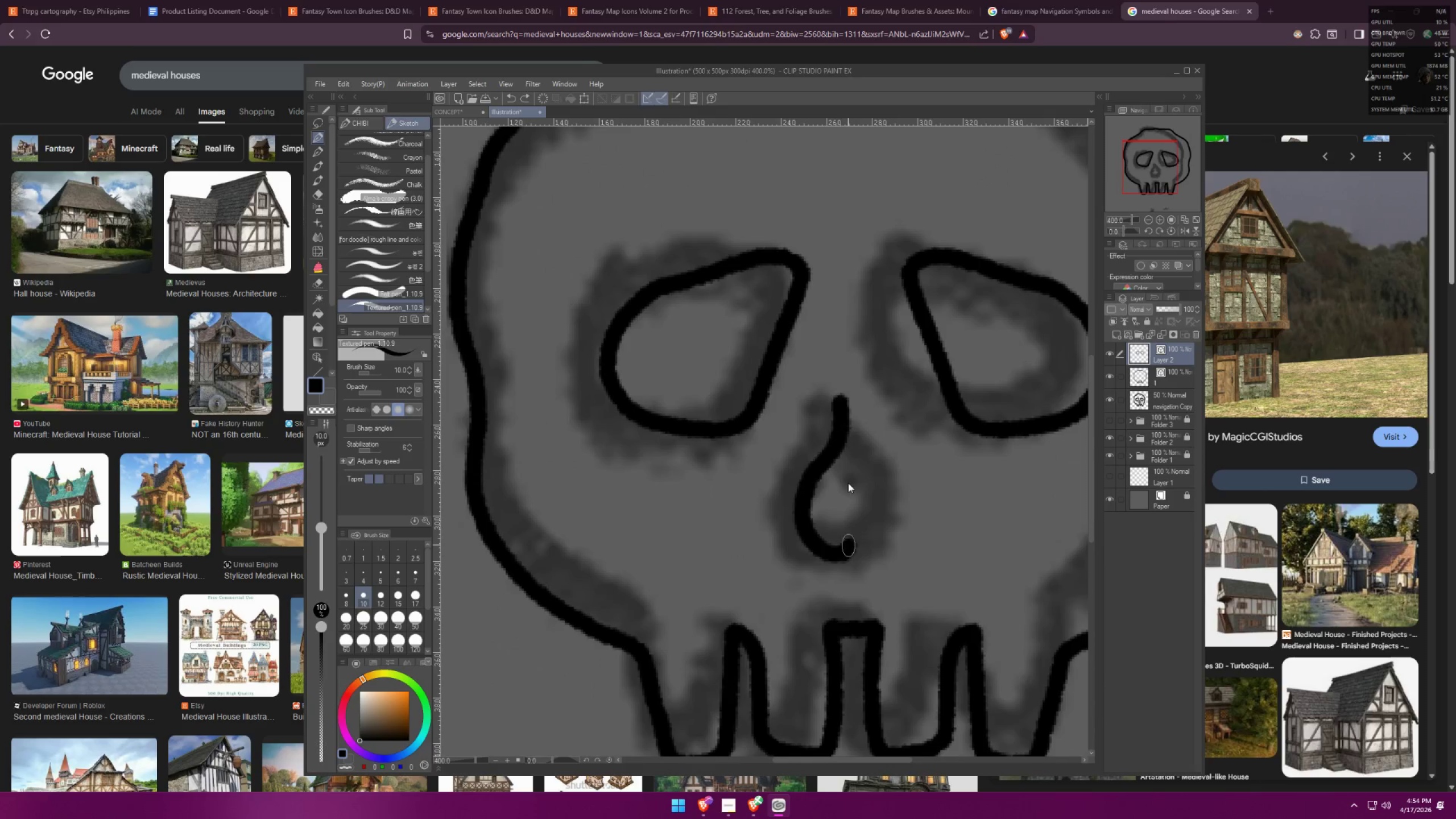 
key(Control+Z)
 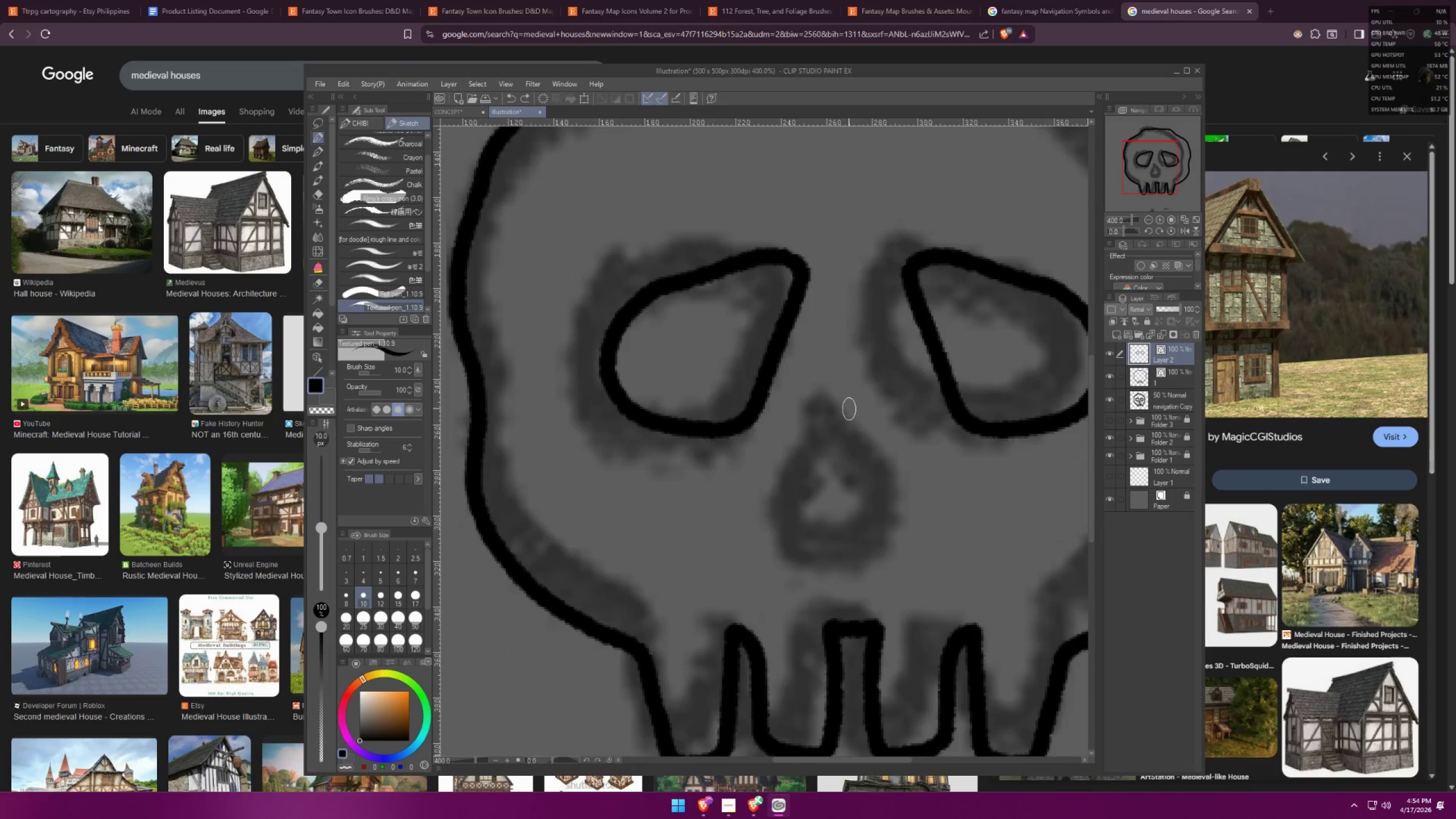 
left_click_drag(start_coordinate=[847, 404], to_coordinate=[894, 501])
 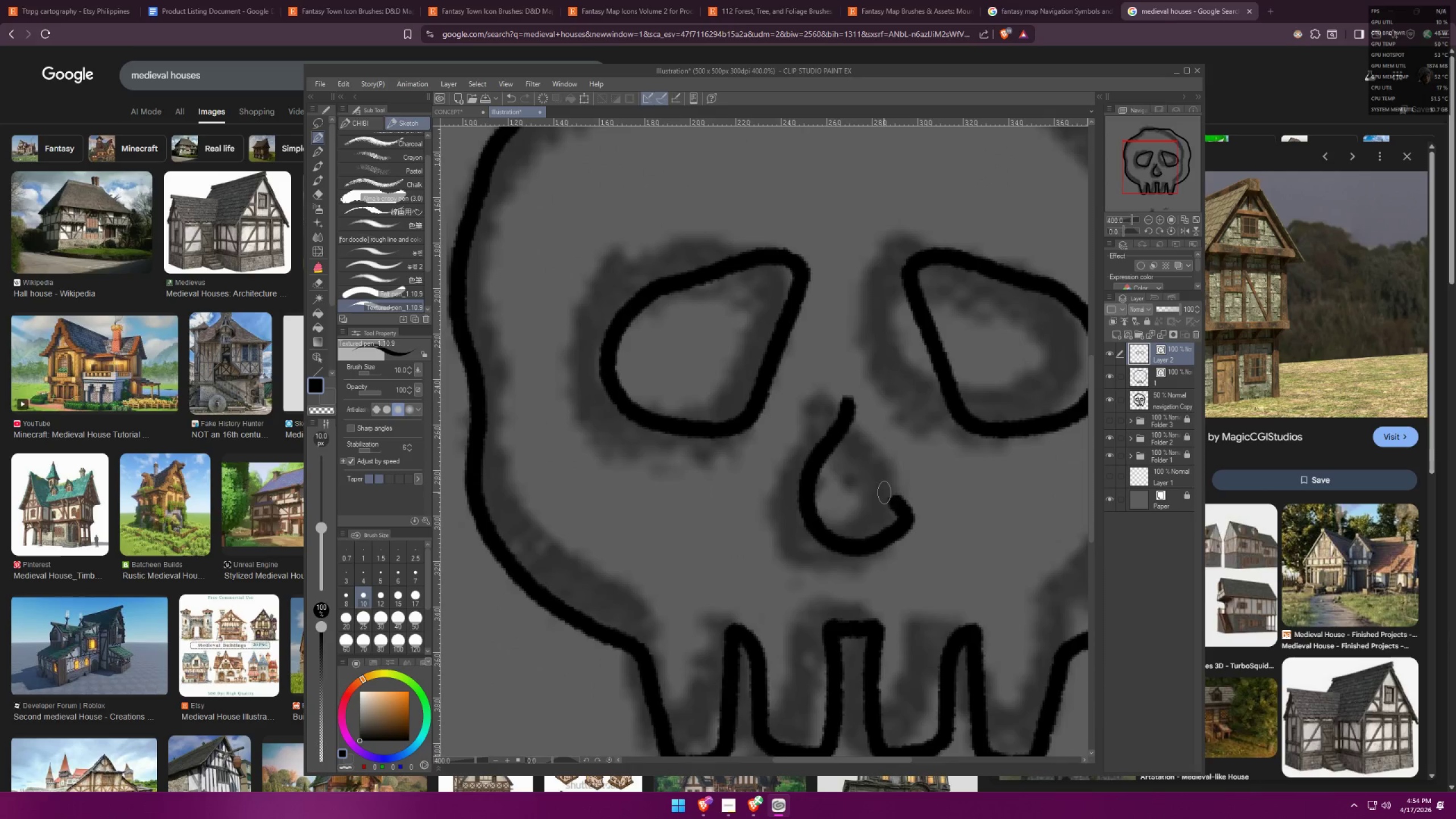 
key(Control+ControlLeft)
 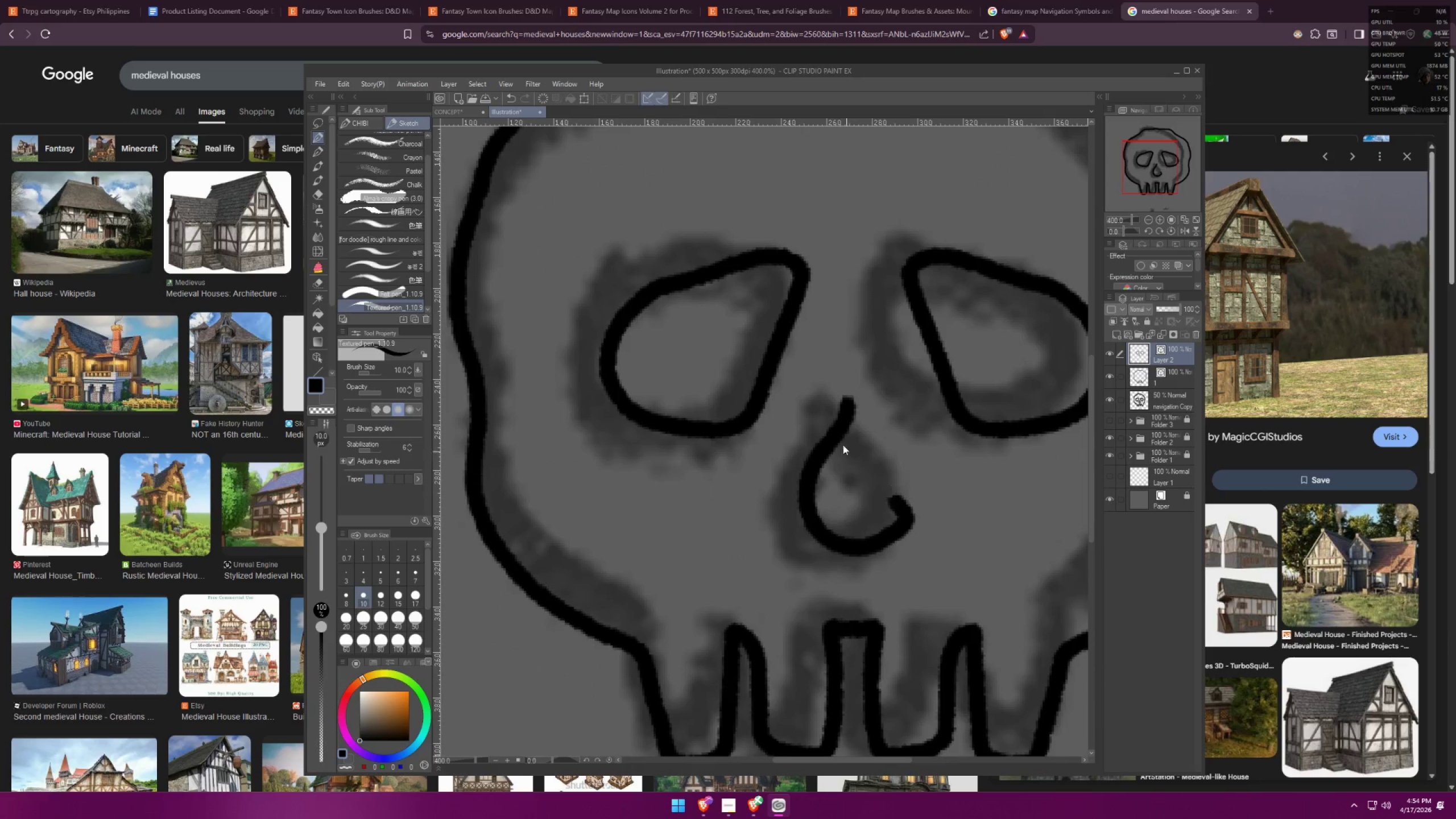 
key(Control+Z)
 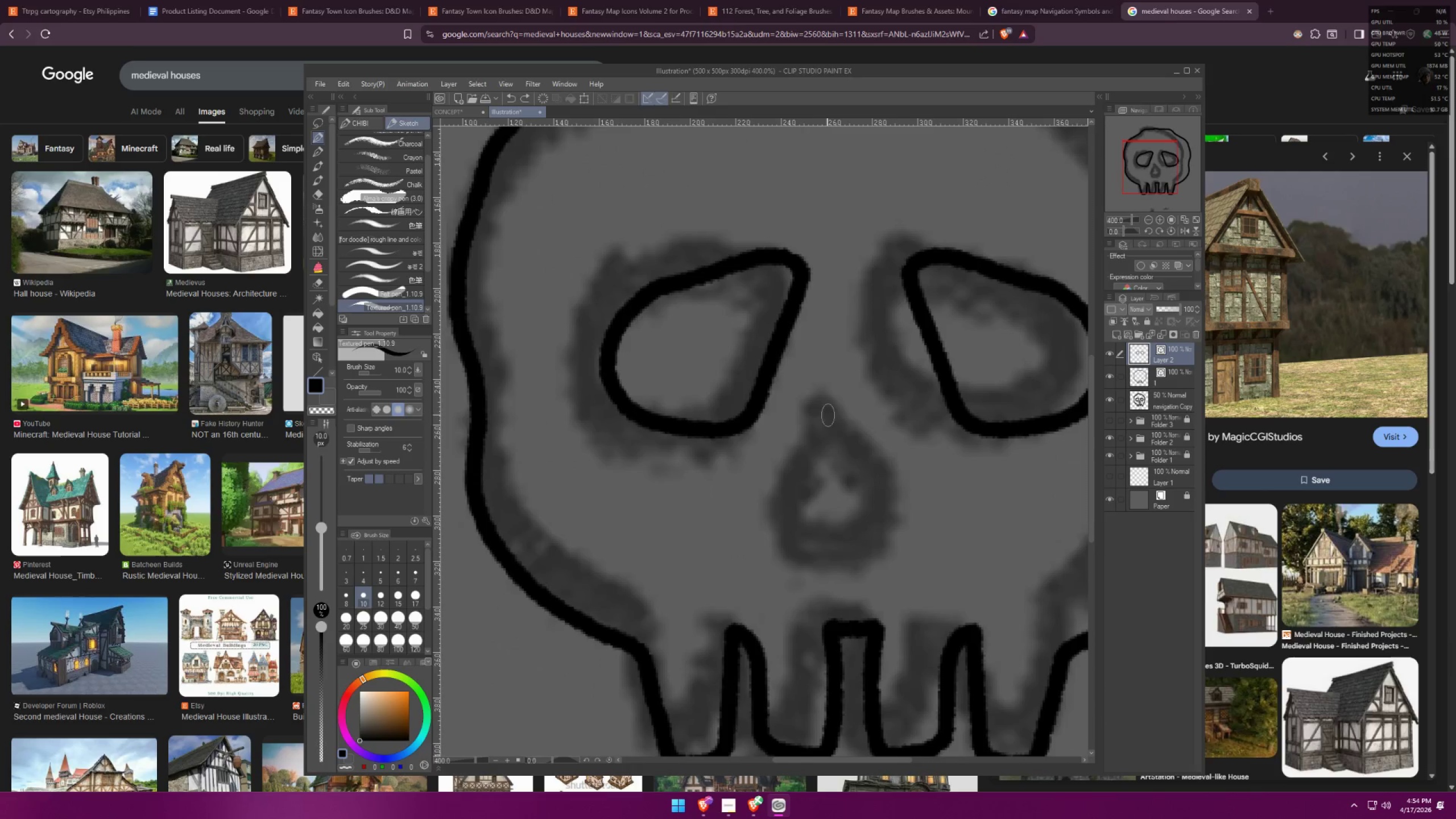 
left_click_drag(start_coordinate=[824, 407], to_coordinate=[828, 401])
 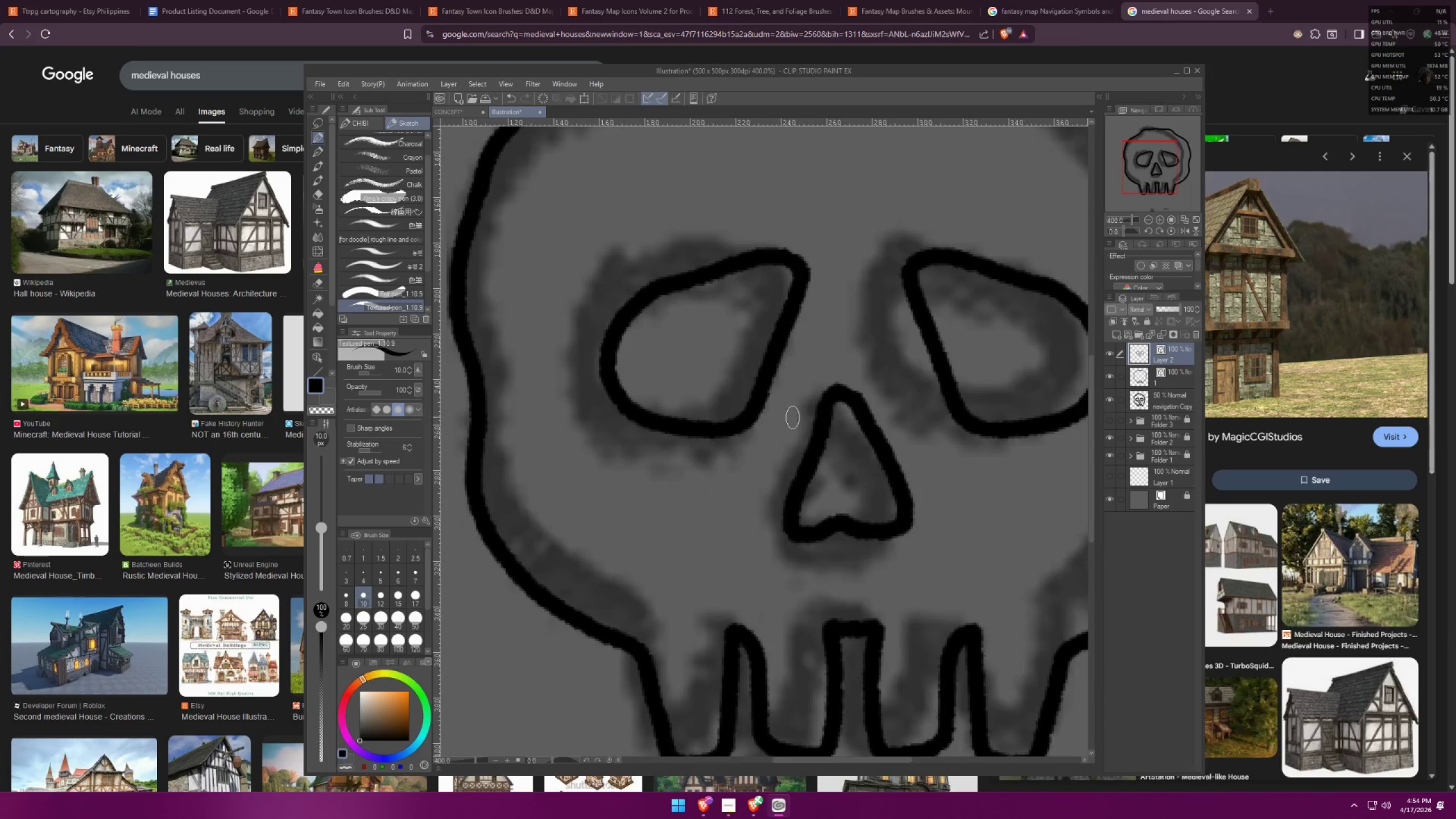 
scroll: coordinate [901, 379], scroll_direction: down, amount: 12.0
 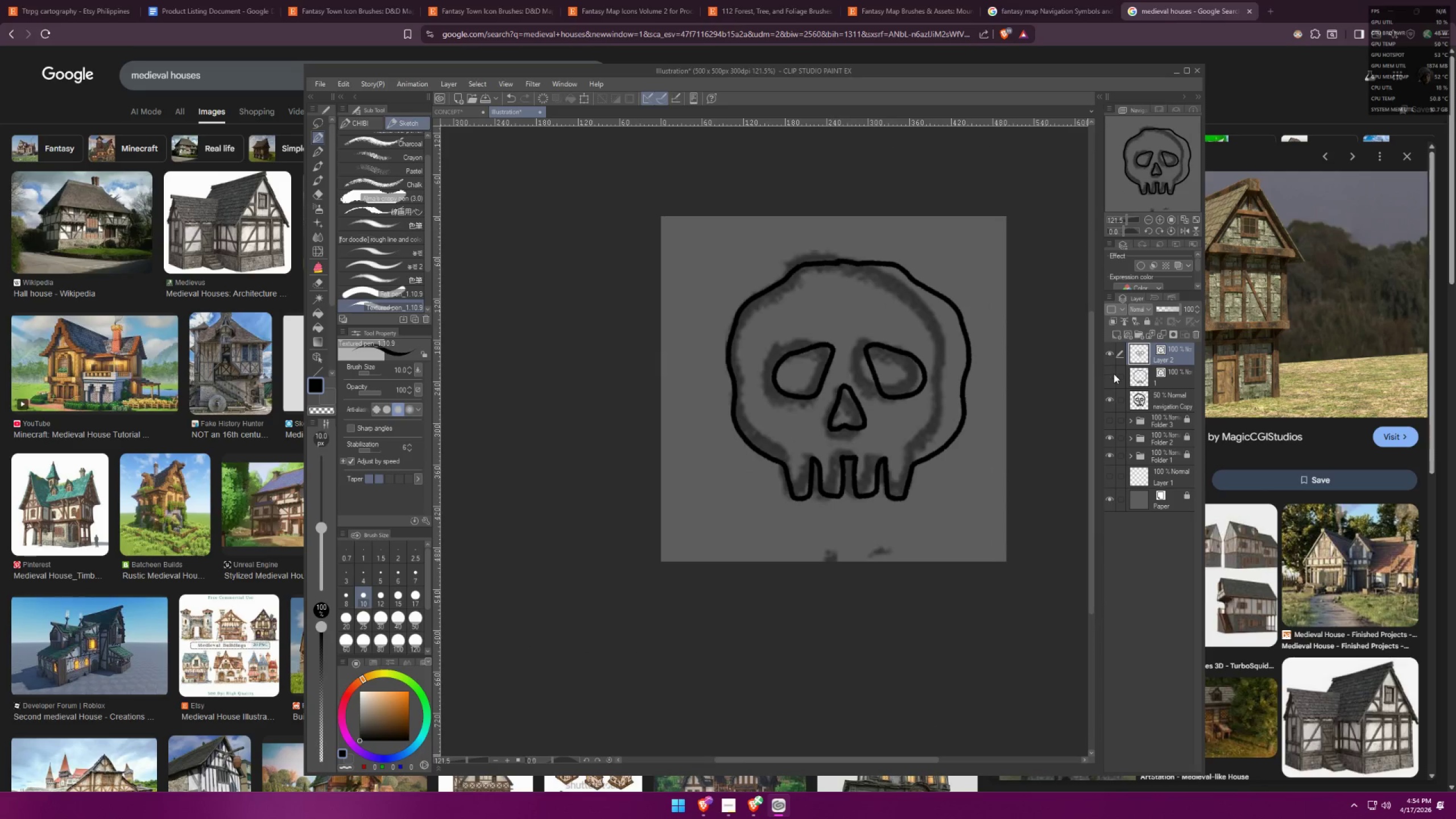 
double_click([1114, 374])
 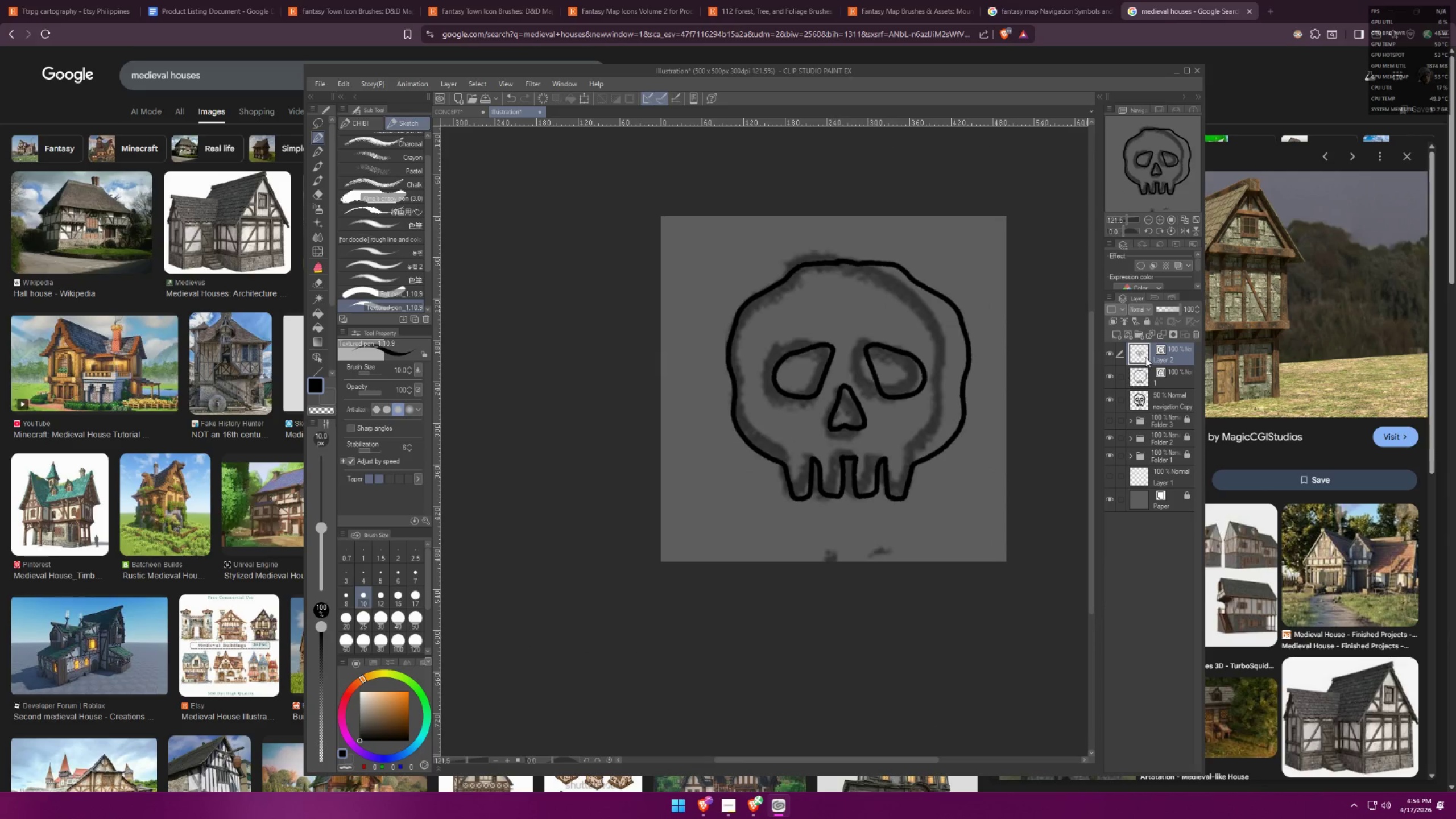 
key(Control+ControlLeft)
 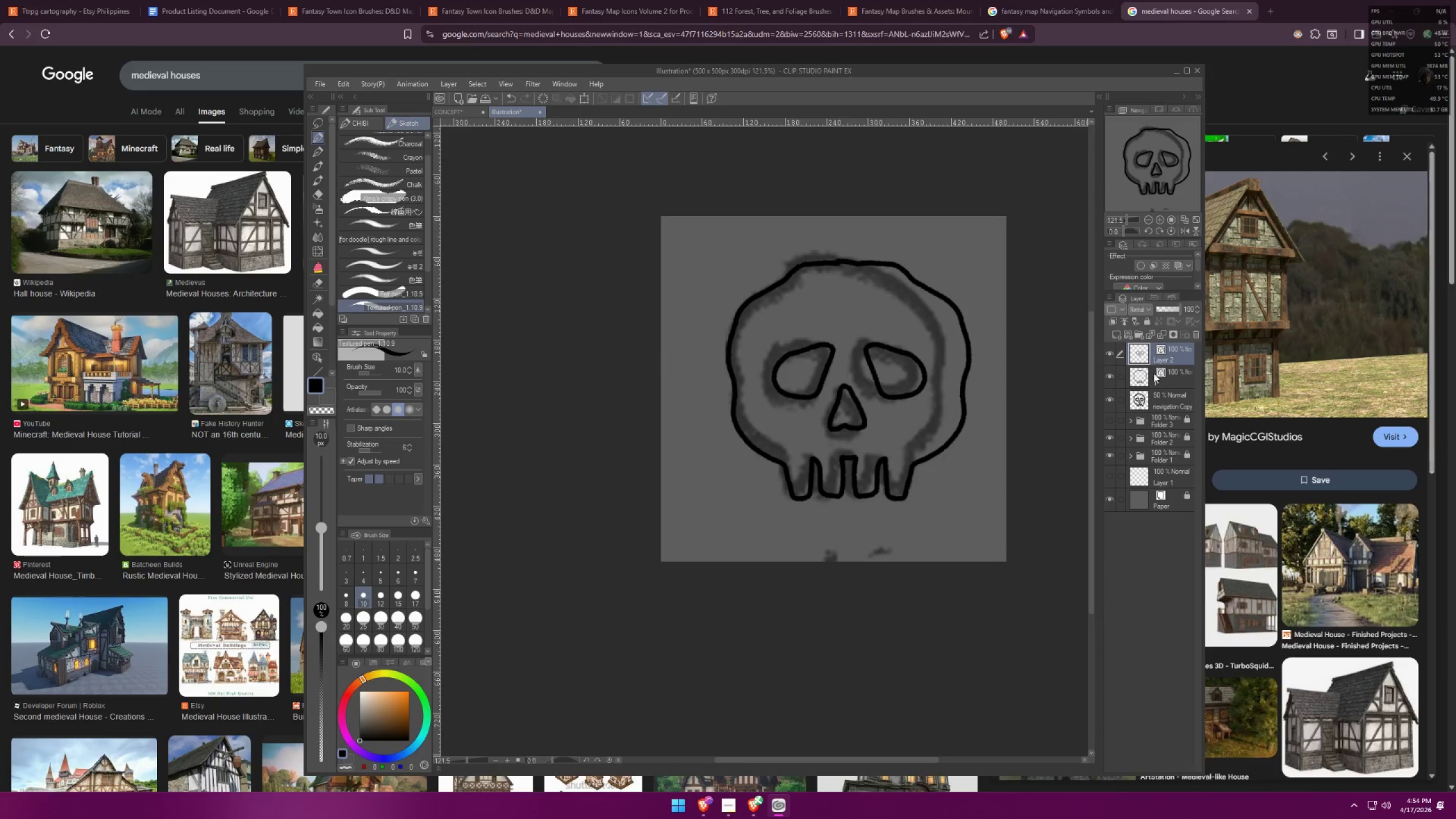 
key(Control+E)
 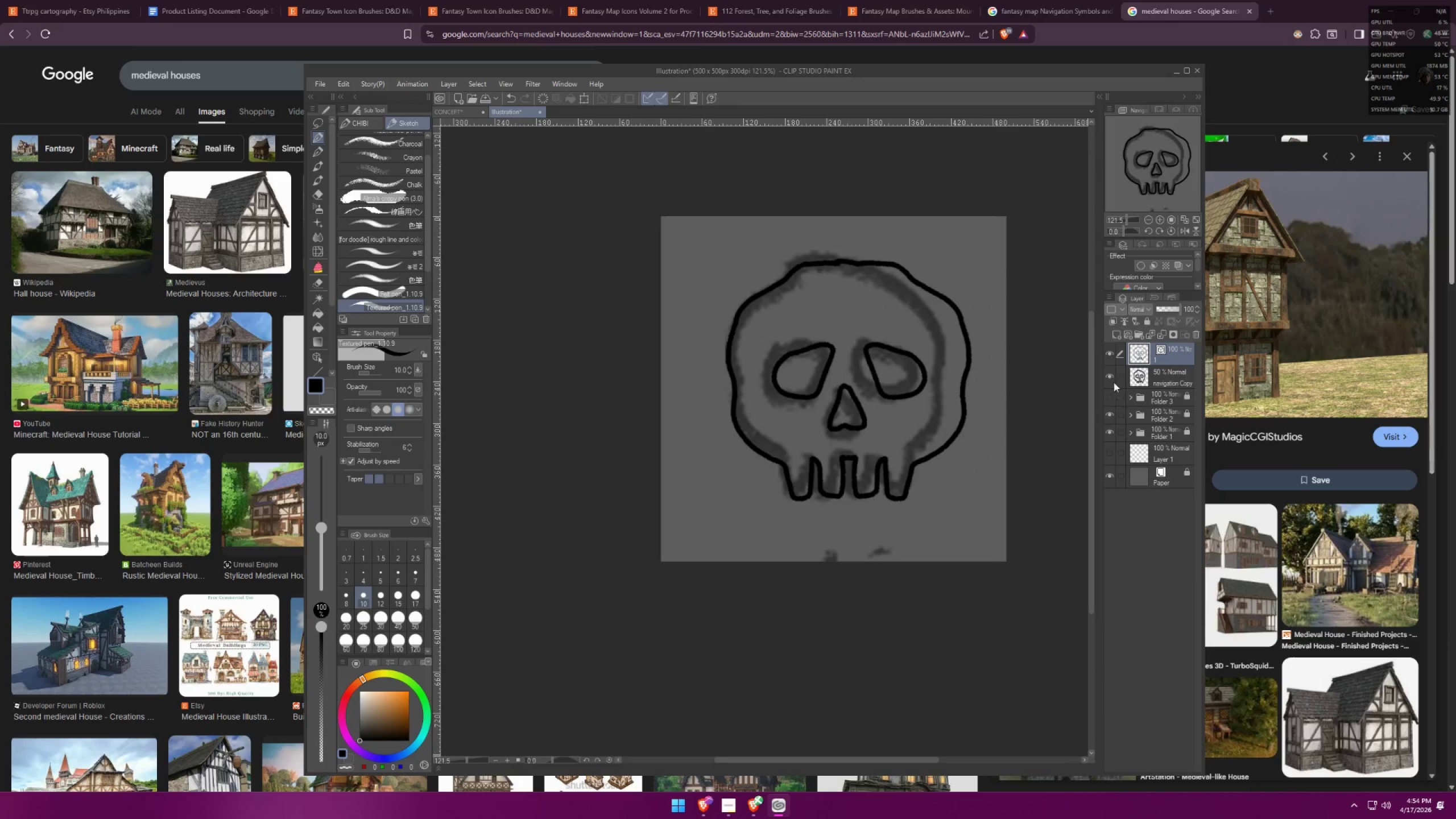 
left_click([1110, 374])
 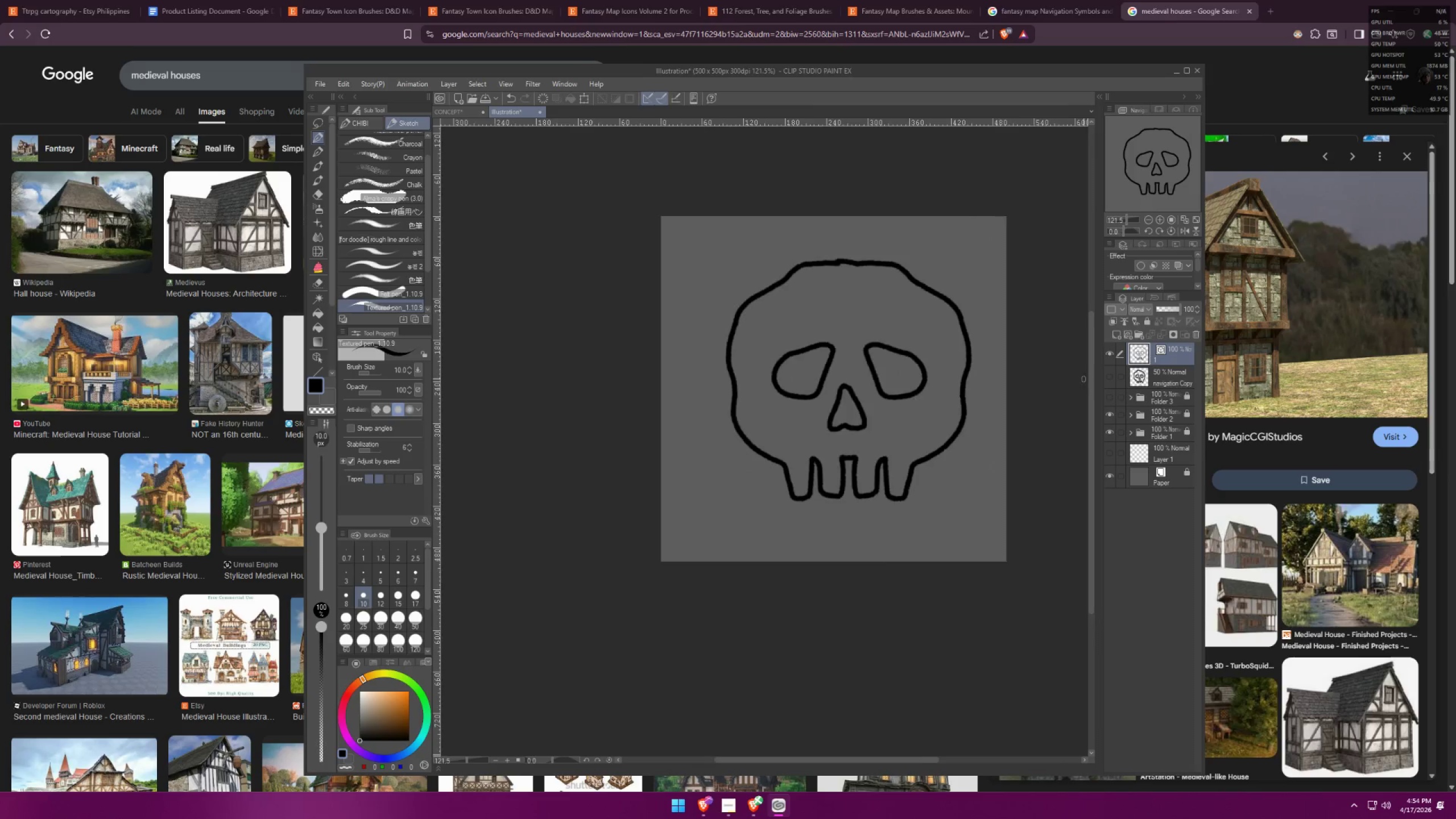 
scroll: coordinate [844, 340], scroll_direction: none, amount: 0.0
 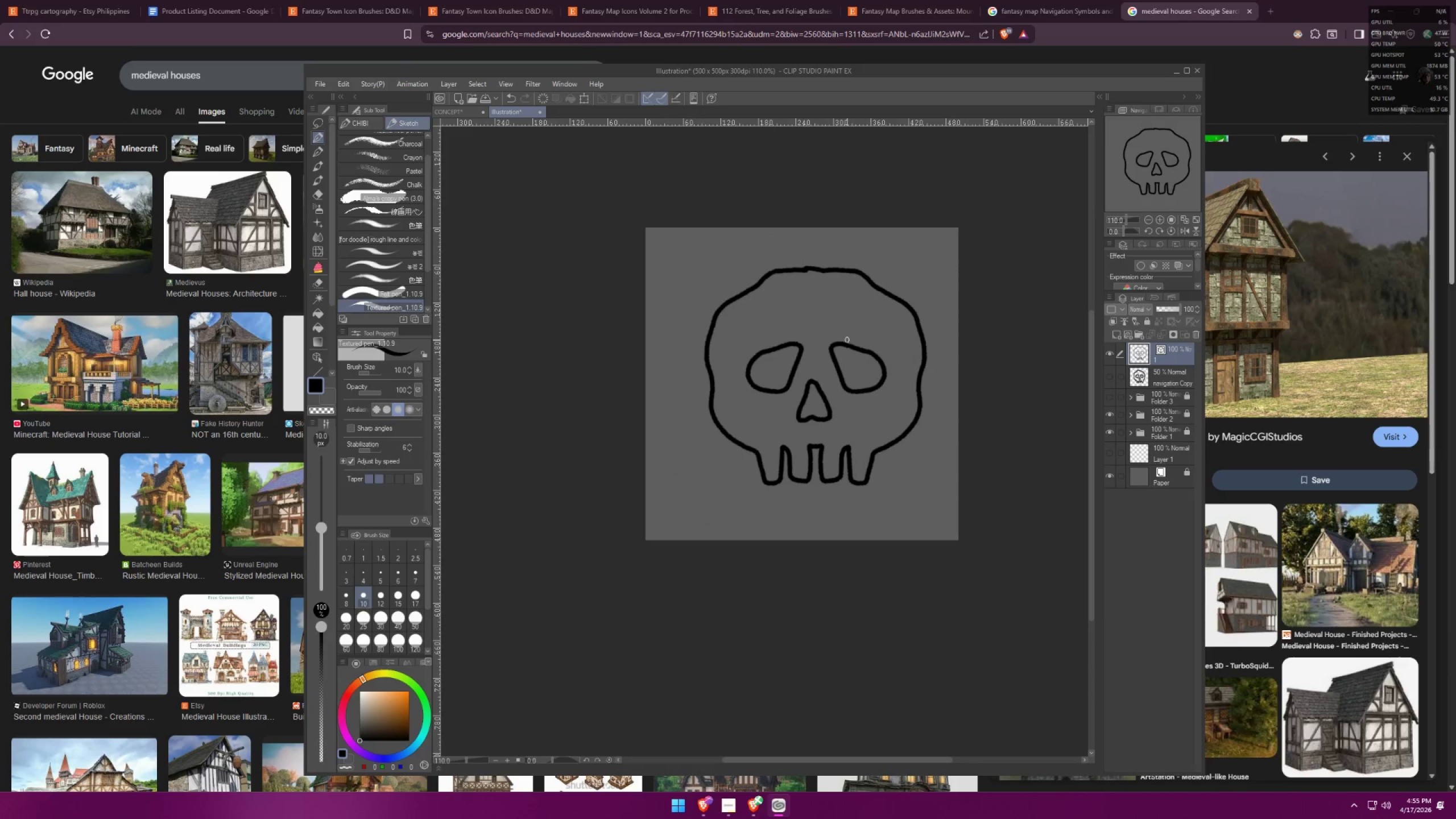 
key(Control+ControlLeft)
 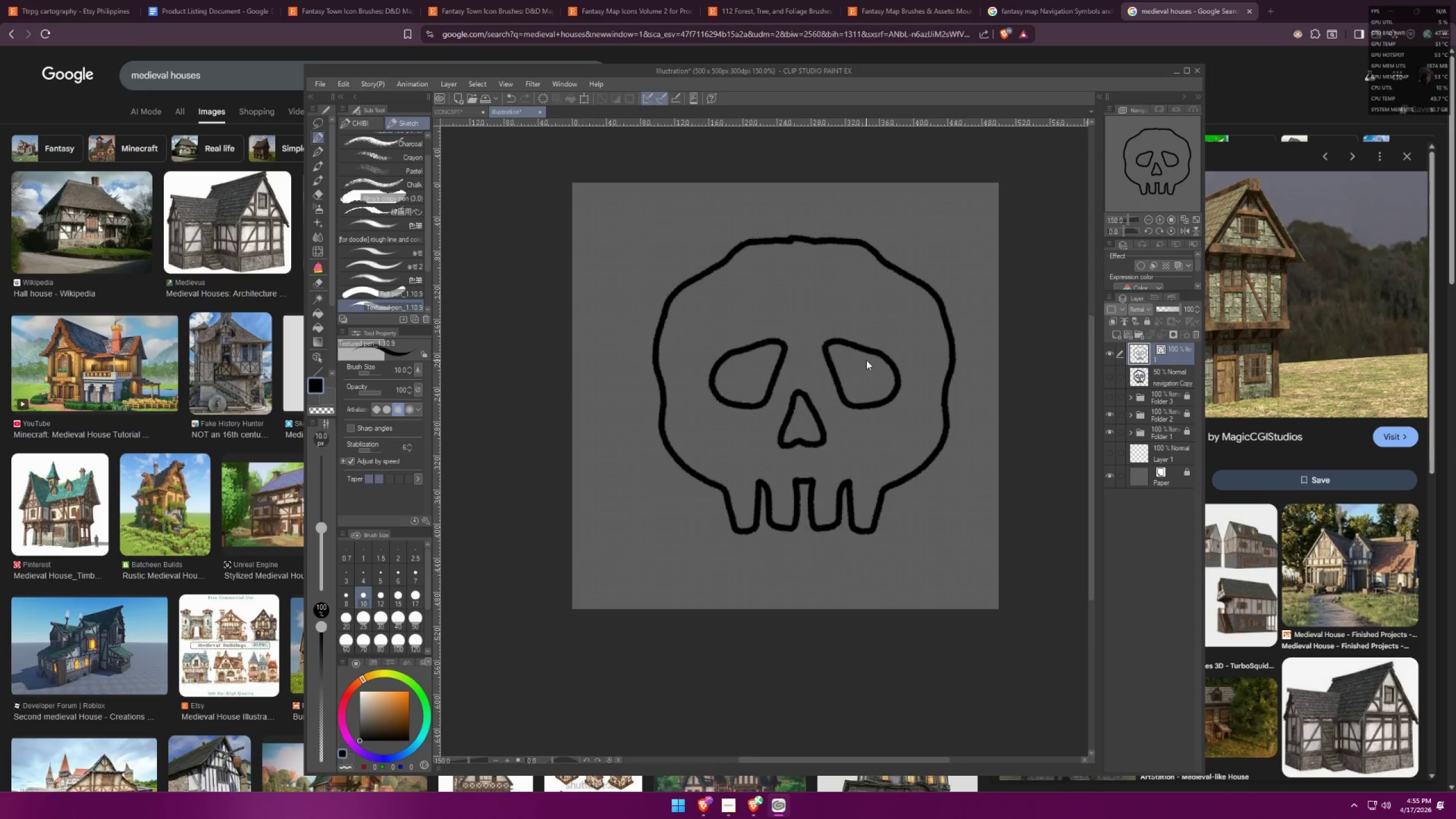 
key(Control+T)
 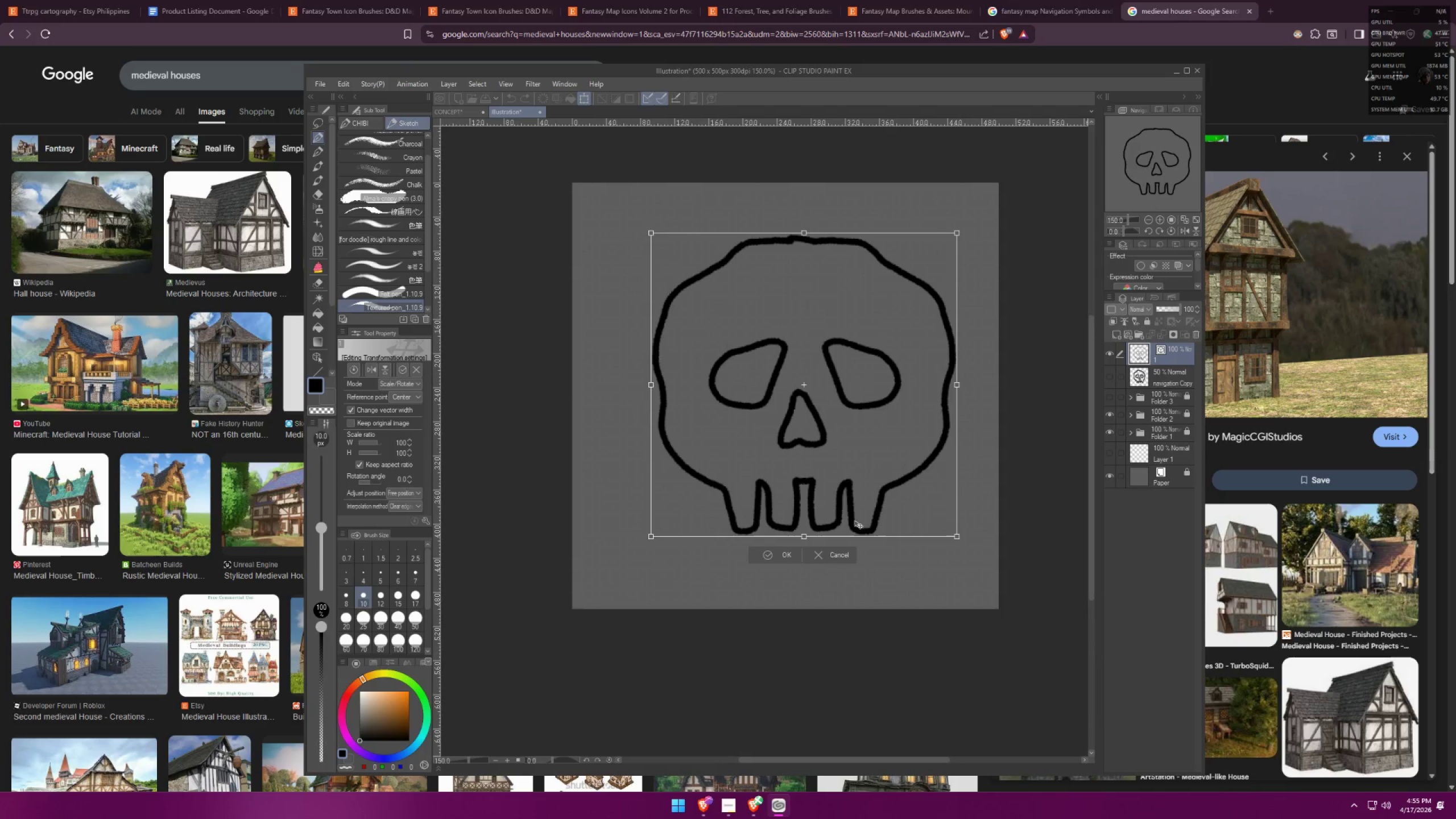 
scroll: coordinate [849, 355], scroll_direction: up, amount: 4.0
 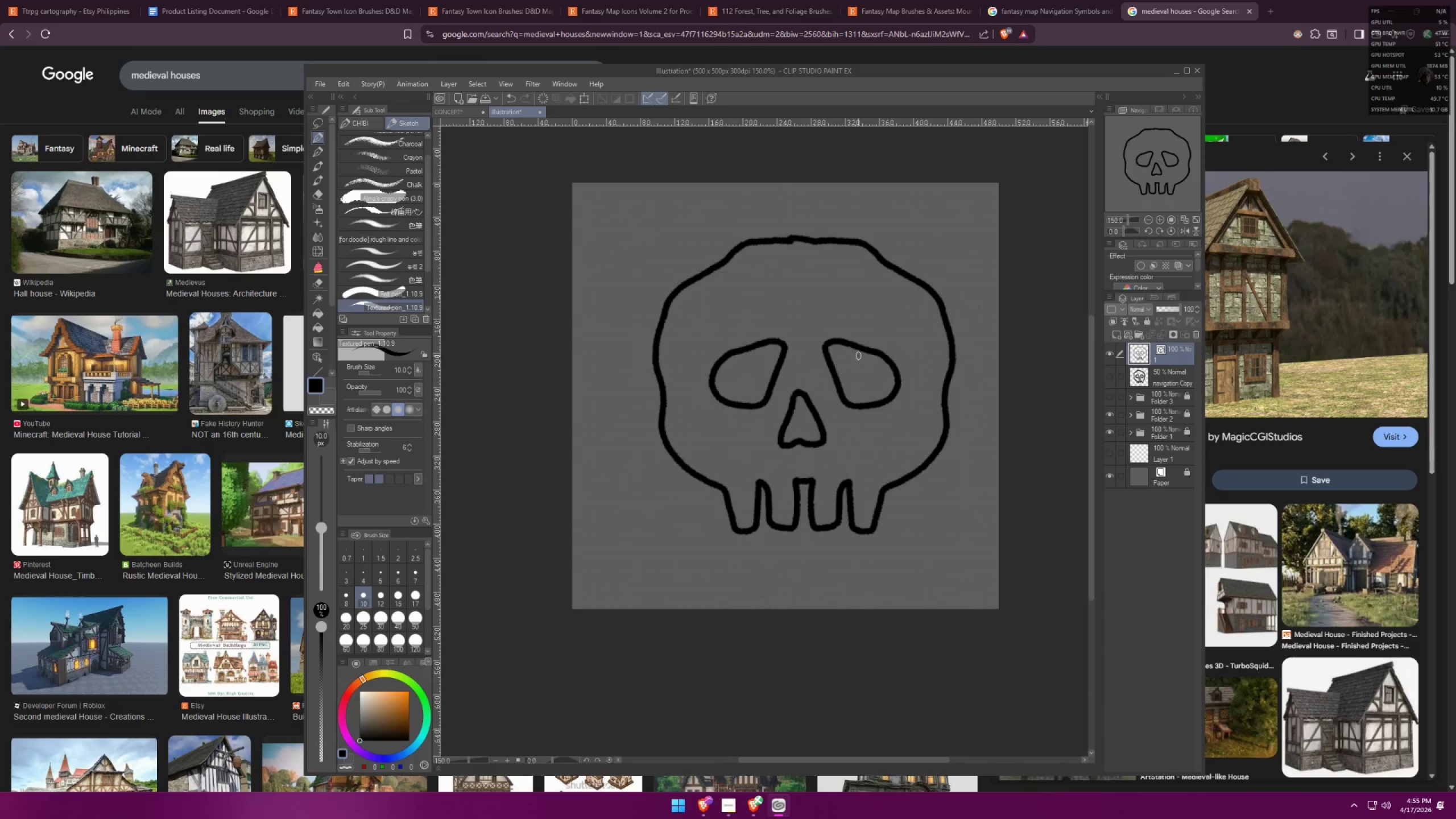 
hold_key(key=ControlLeft, duration=1.07)
left_click_drag(start_coordinate=[805, 536], to_coordinate=[804, 549])
 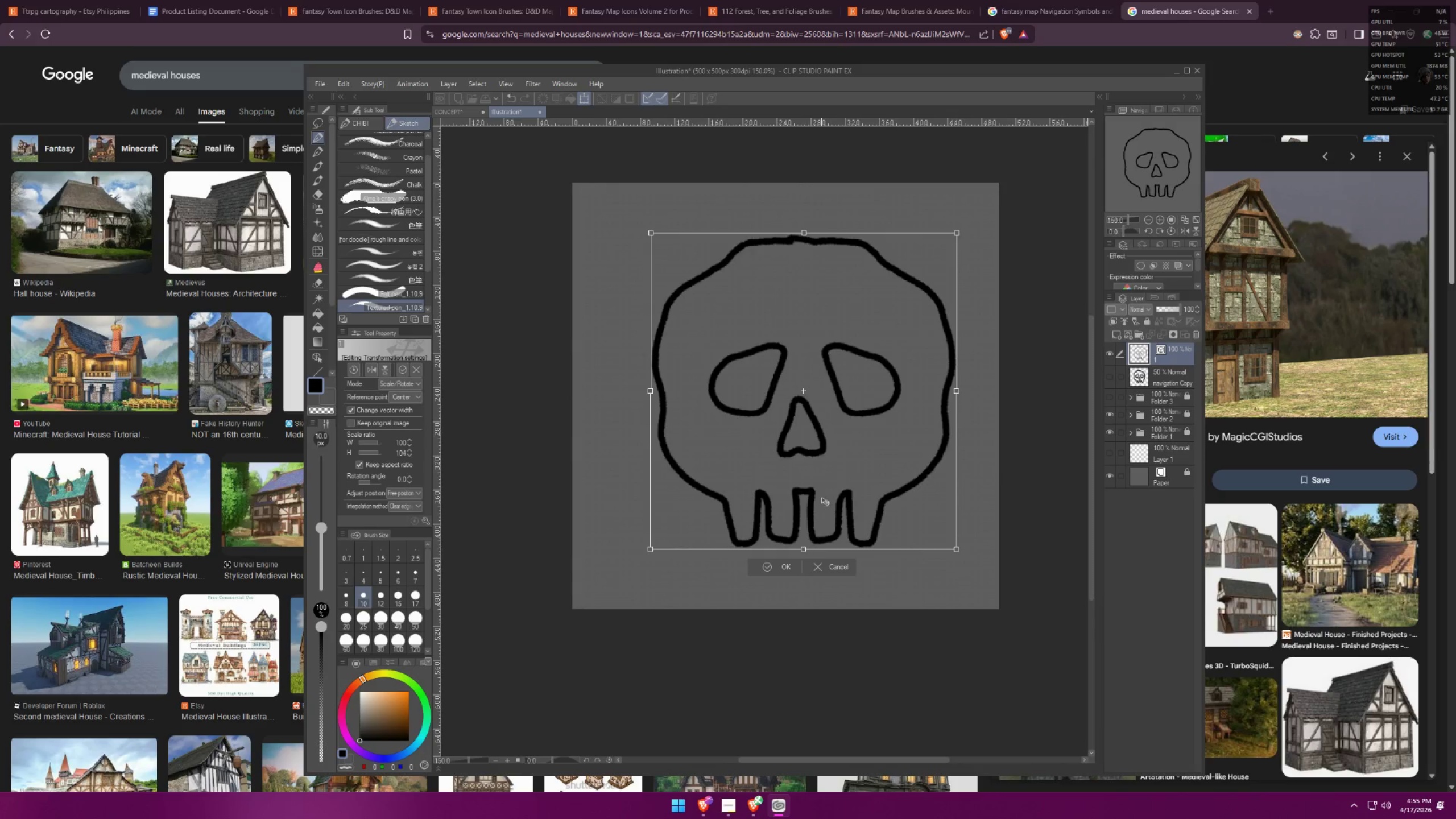 
left_click_drag(start_coordinate=[830, 453], to_coordinate=[816, 446])
 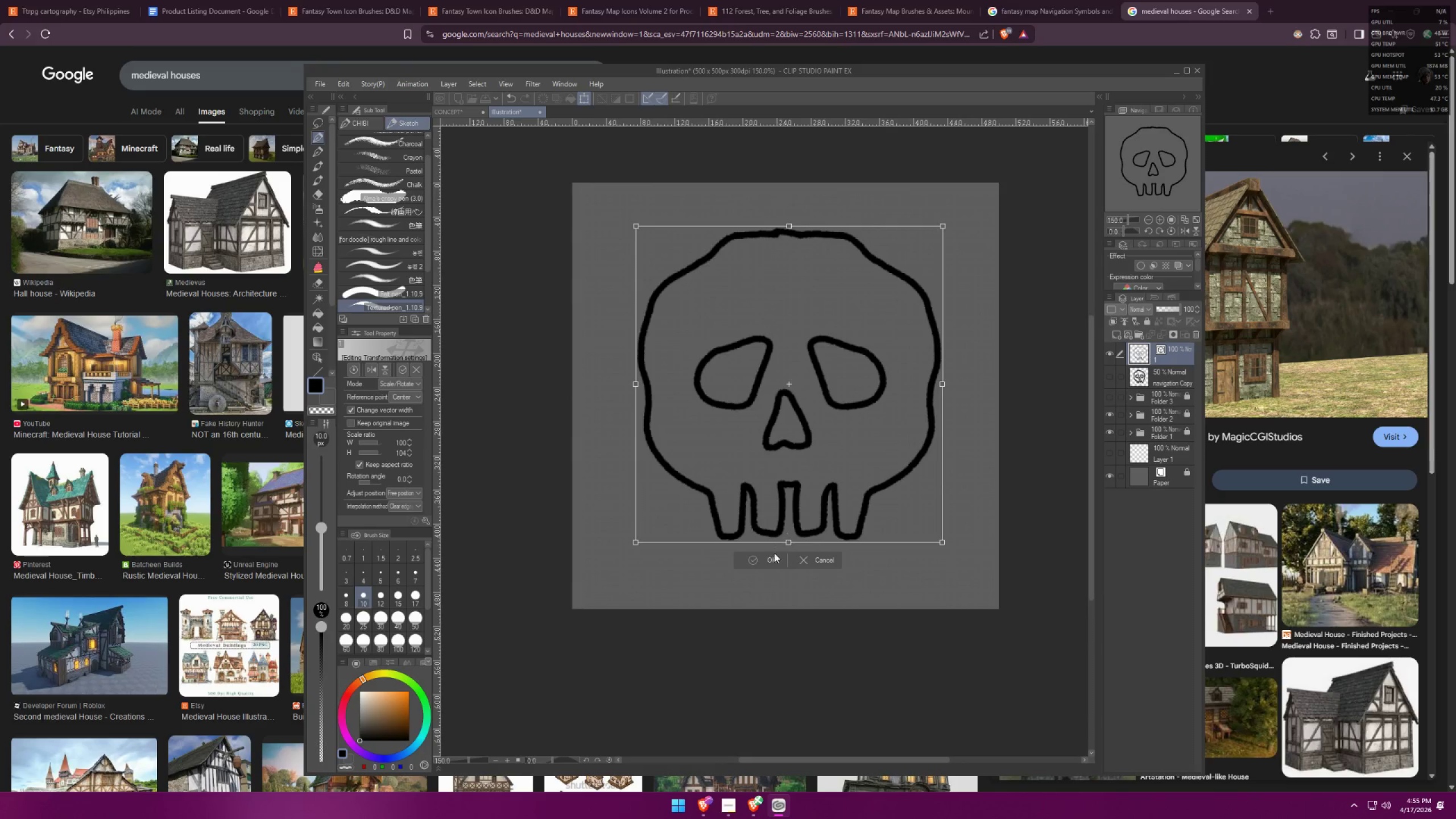 
left_click([768, 562])
 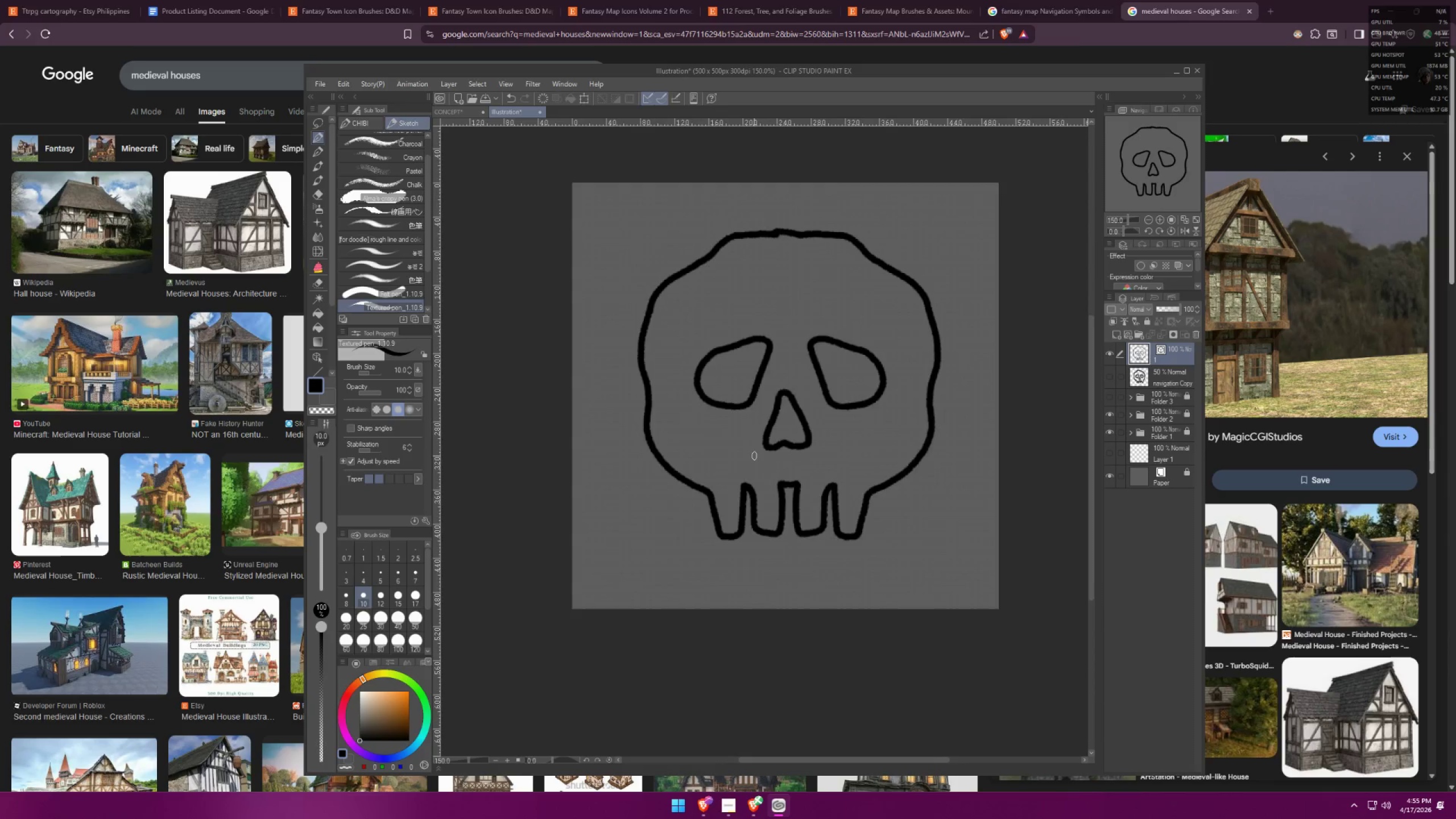 
left_click_drag(start_coordinate=[651, 305], to_coordinate=[670, 304])
 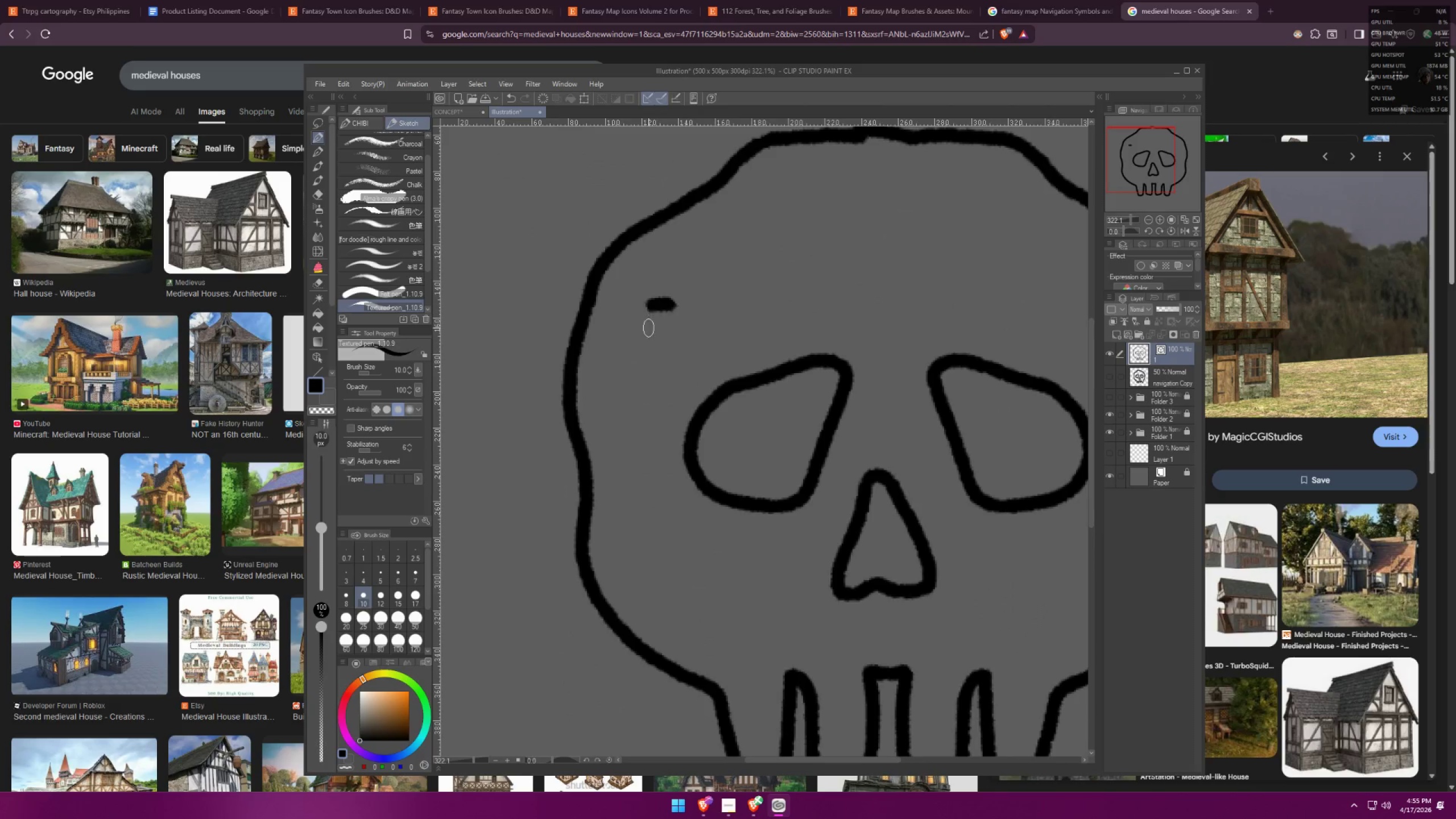 
scroll: coordinate [687, 296], scroll_direction: up, amount: 9.0
 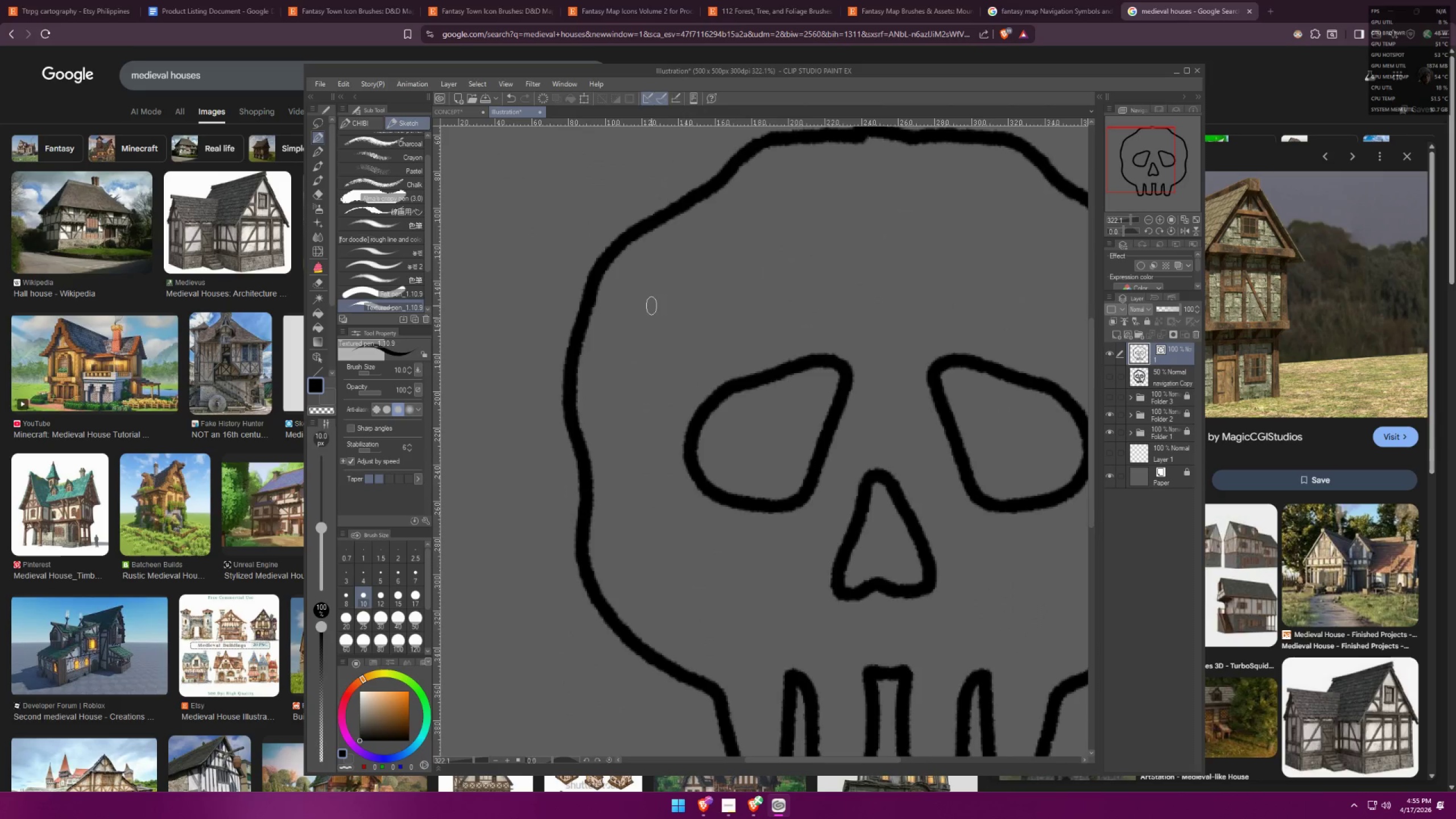 
key(Control+ControlLeft)
 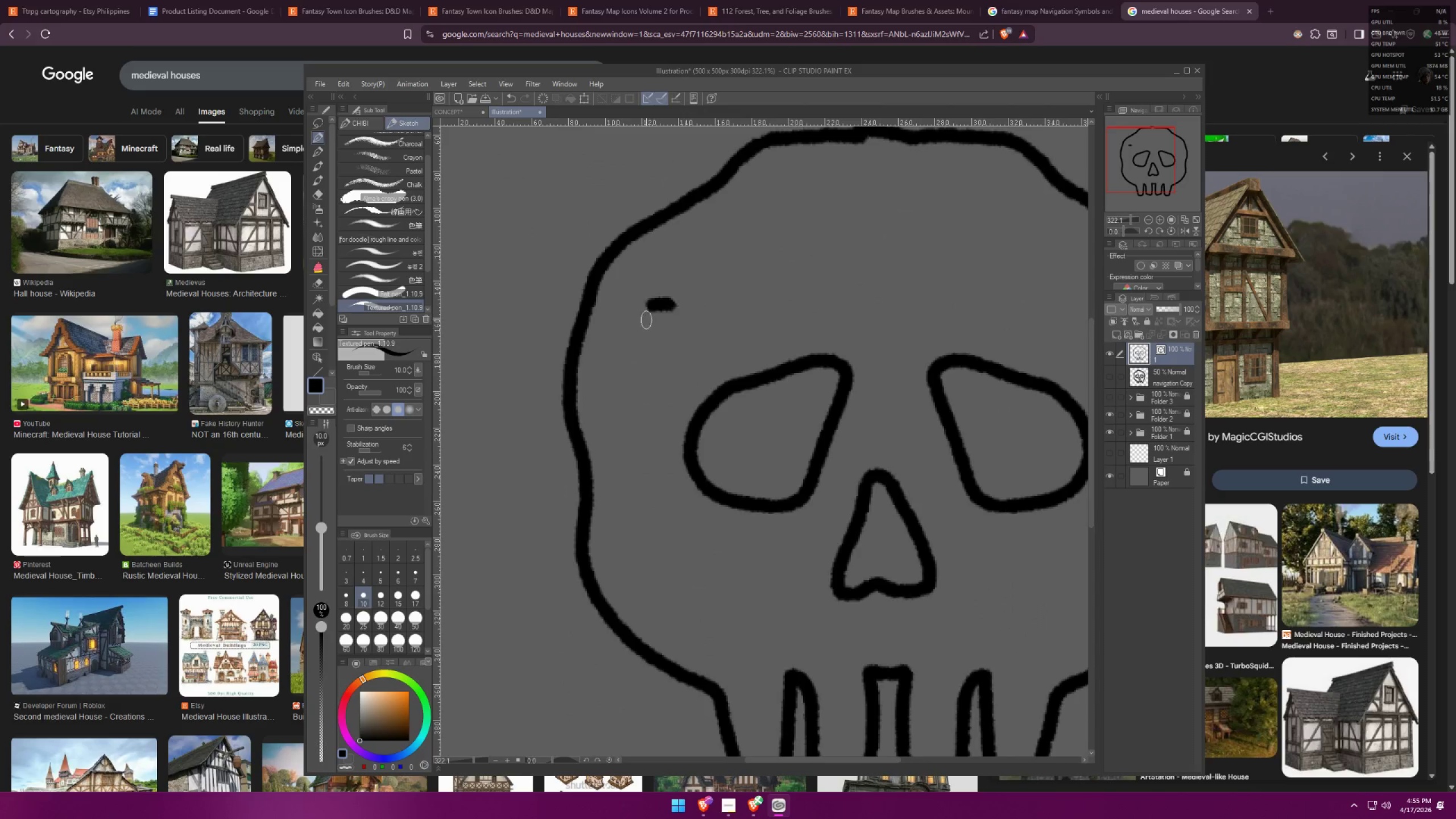 
key(Control+Z)
 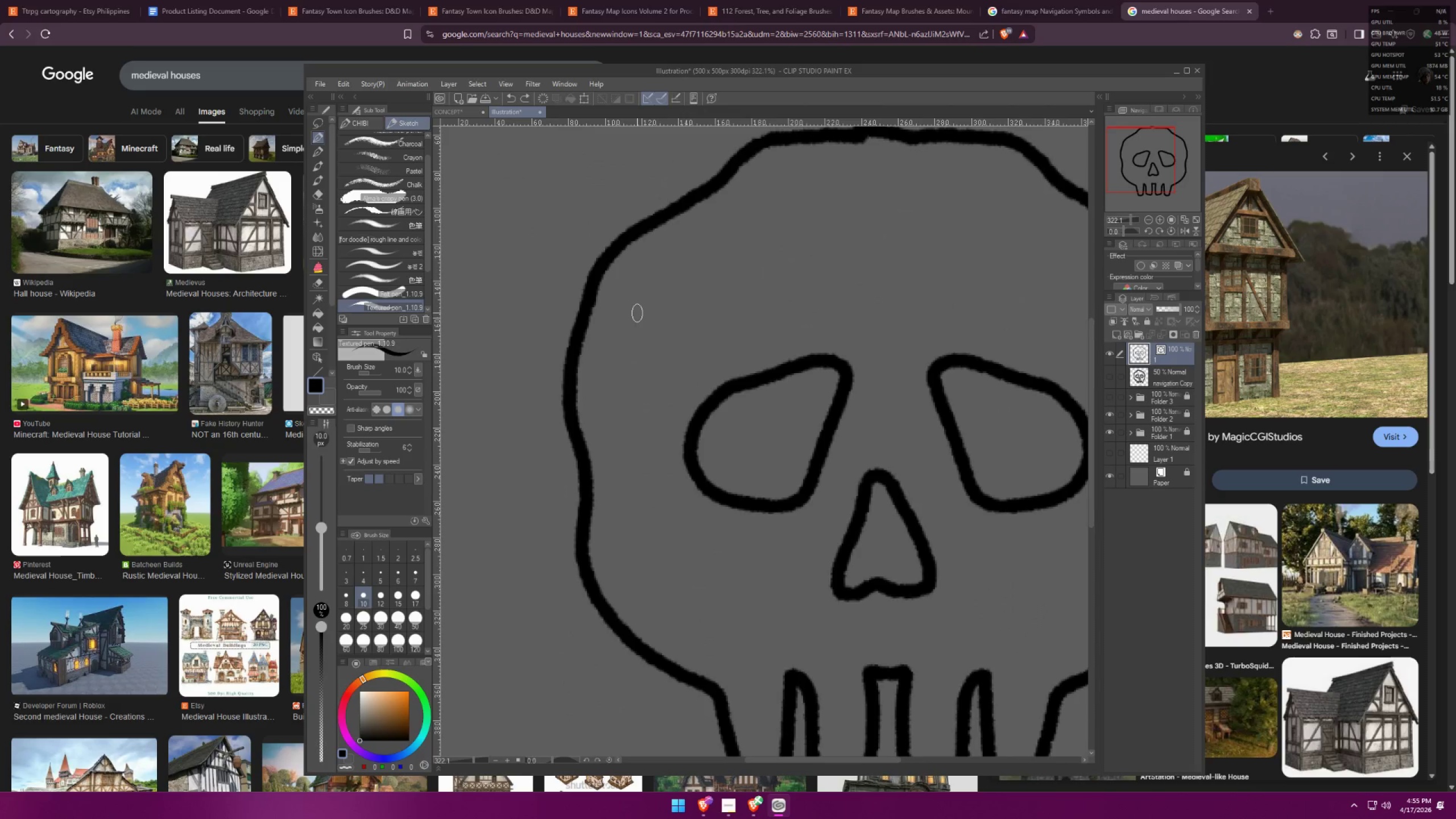 
left_click_drag(start_coordinate=[636, 311], to_coordinate=[644, 315])
 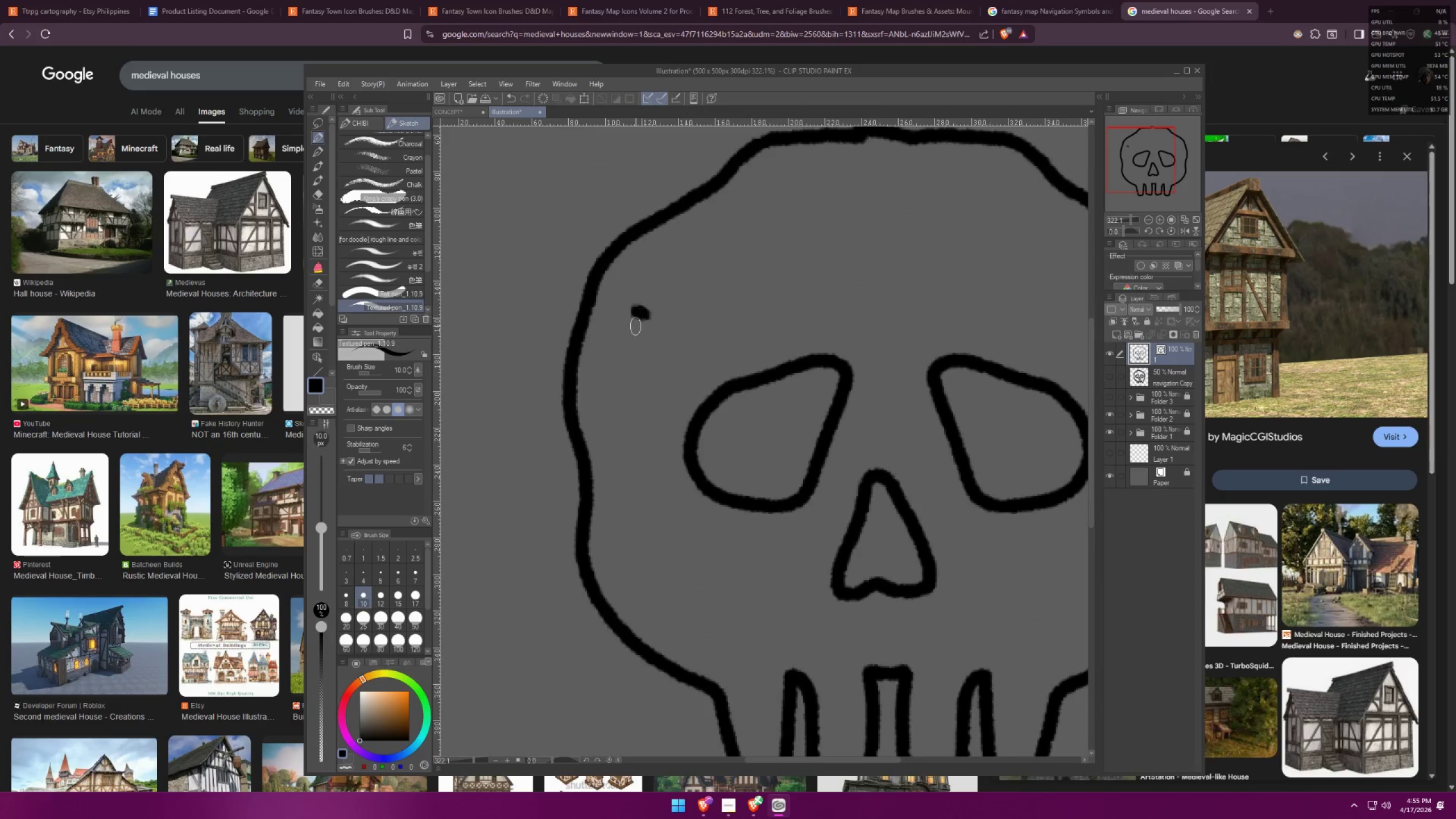 
left_click_drag(start_coordinate=[634, 330], to_coordinate=[646, 333])
 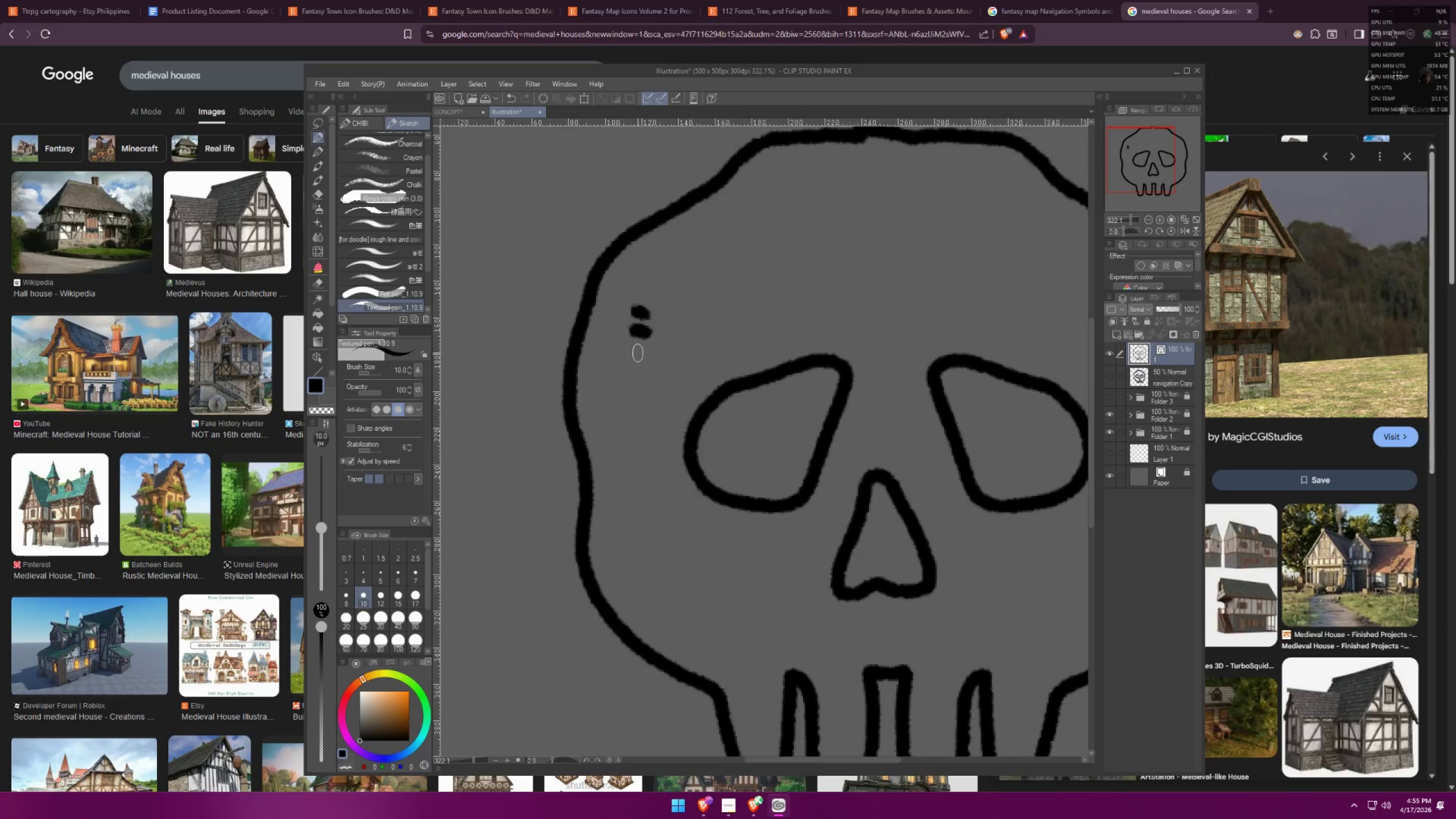 
left_click_drag(start_coordinate=[635, 355], to_coordinate=[655, 362])
 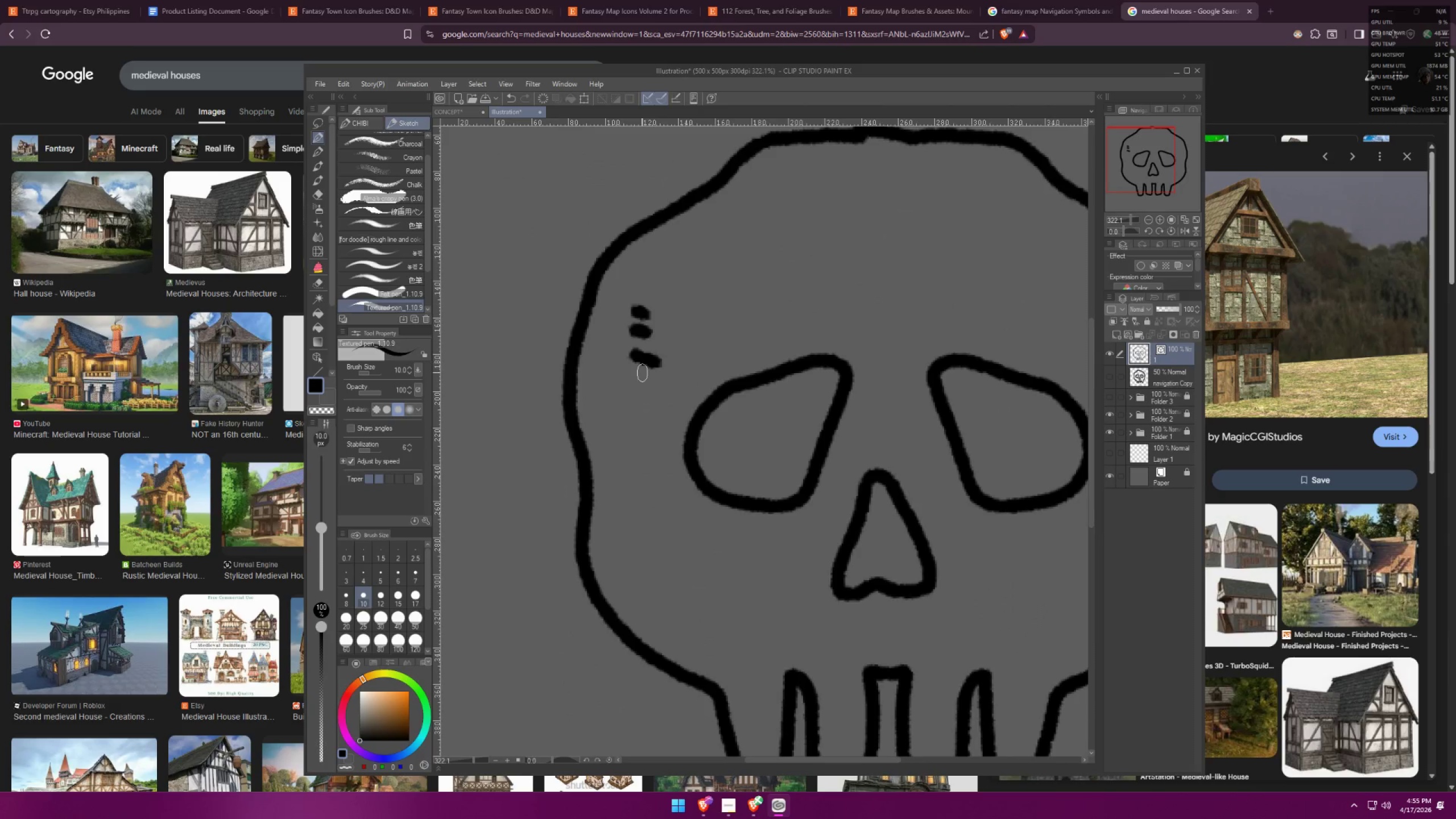 
left_click_drag(start_coordinate=[632, 386], to_coordinate=[641, 387])
 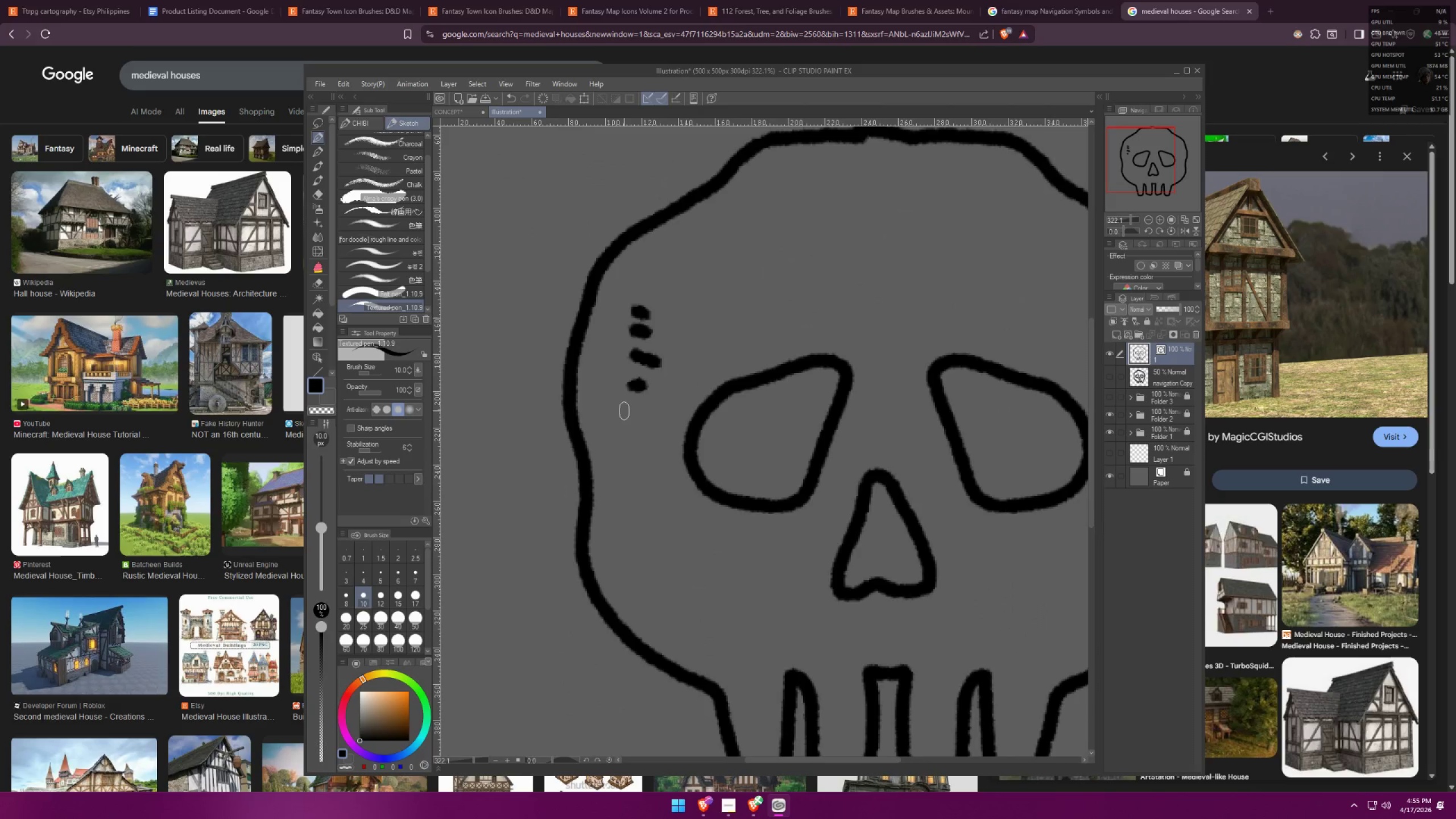 
left_click_drag(start_coordinate=[623, 413], to_coordinate=[623, 416])
 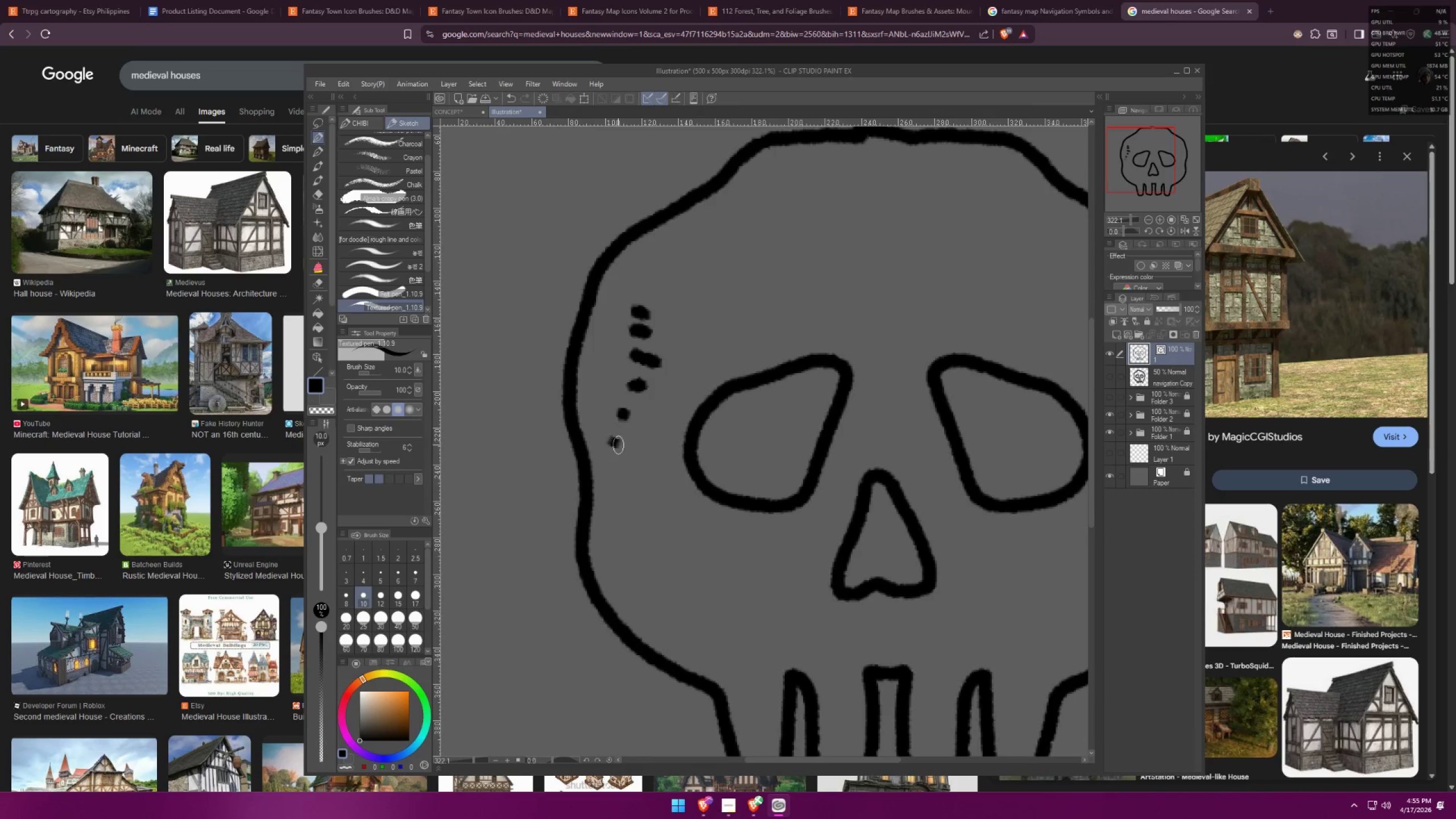 
hold_key(key=Space, duration=0.42)
 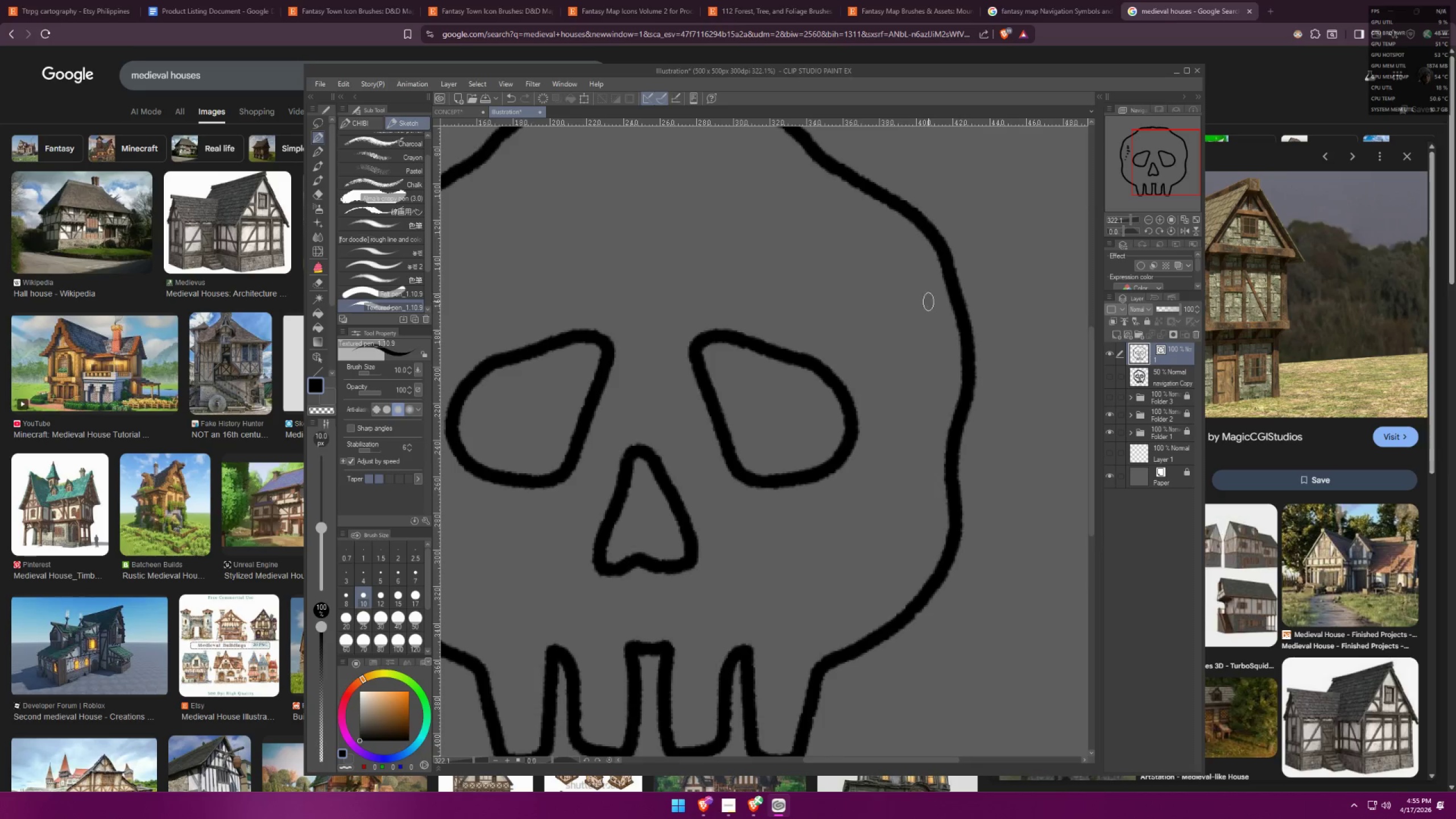 
left_click_drag(start_coordinate=[783, 454], to_coordinate=[544, 430])
 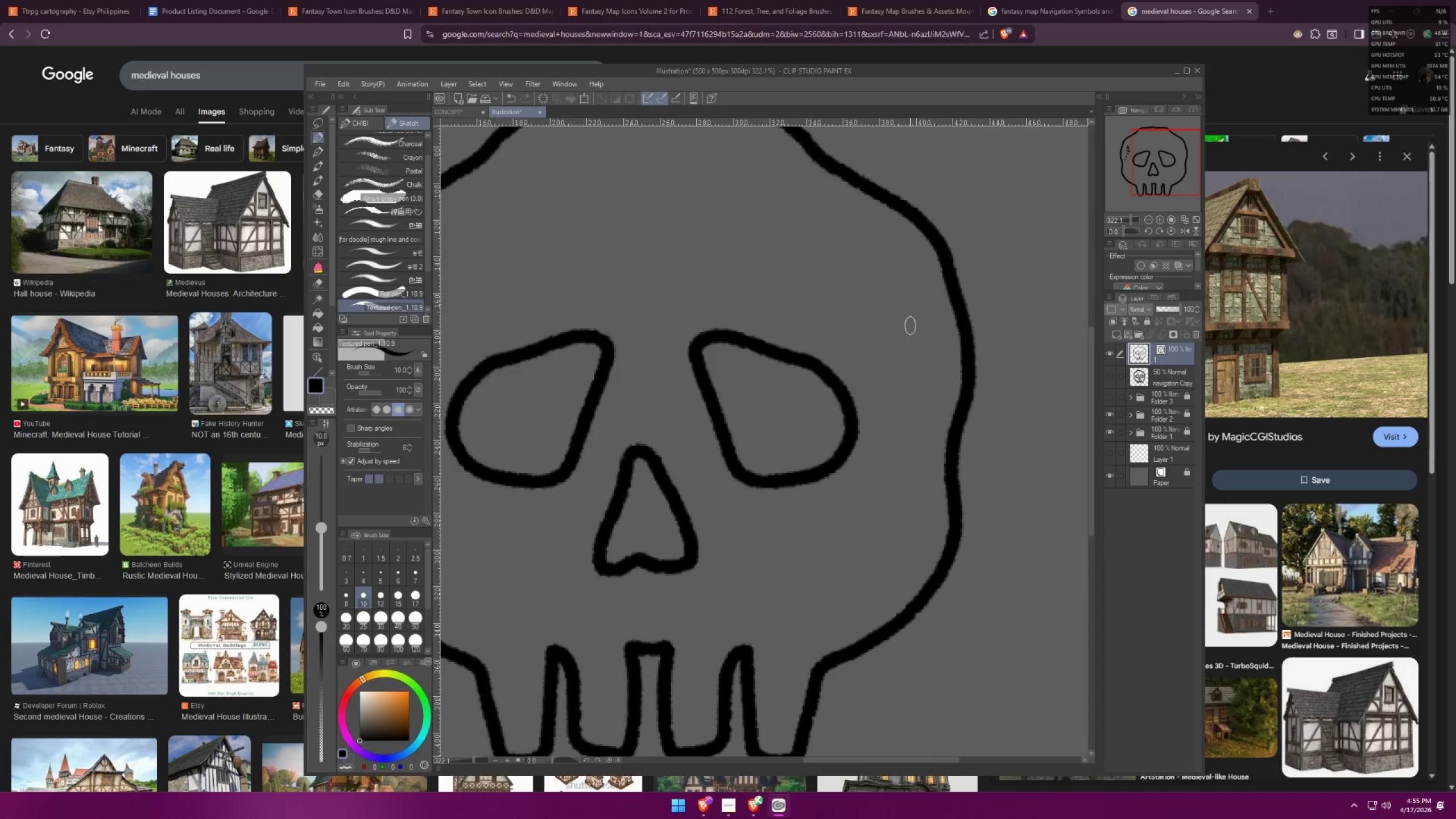 
left_click_drag(start_coordinate=[929, 301], to_coordinate=[908, 304])
 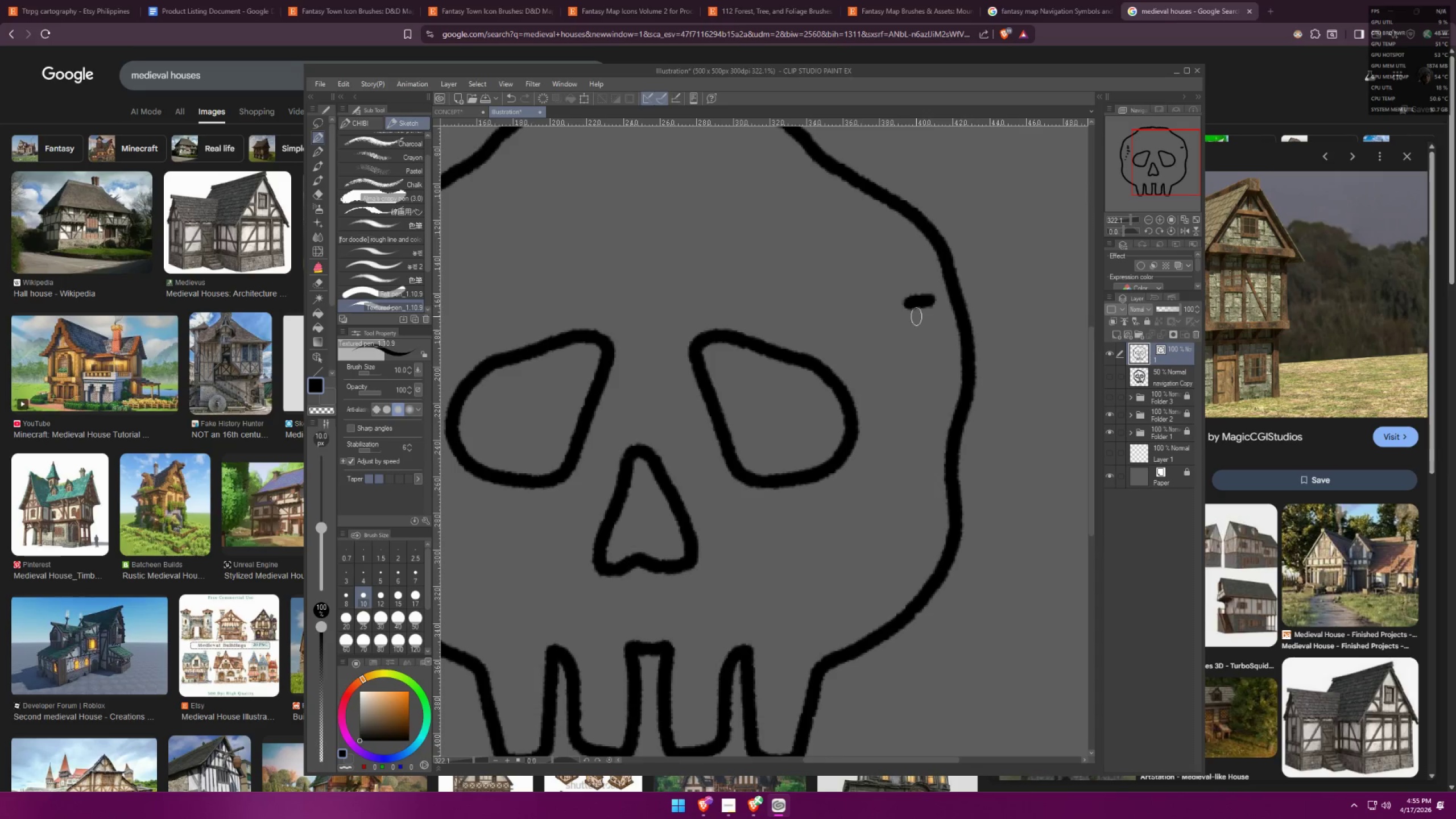 
left_click_drag(start_coordinate=[920, 322], to_coordinate=[908, 330])
 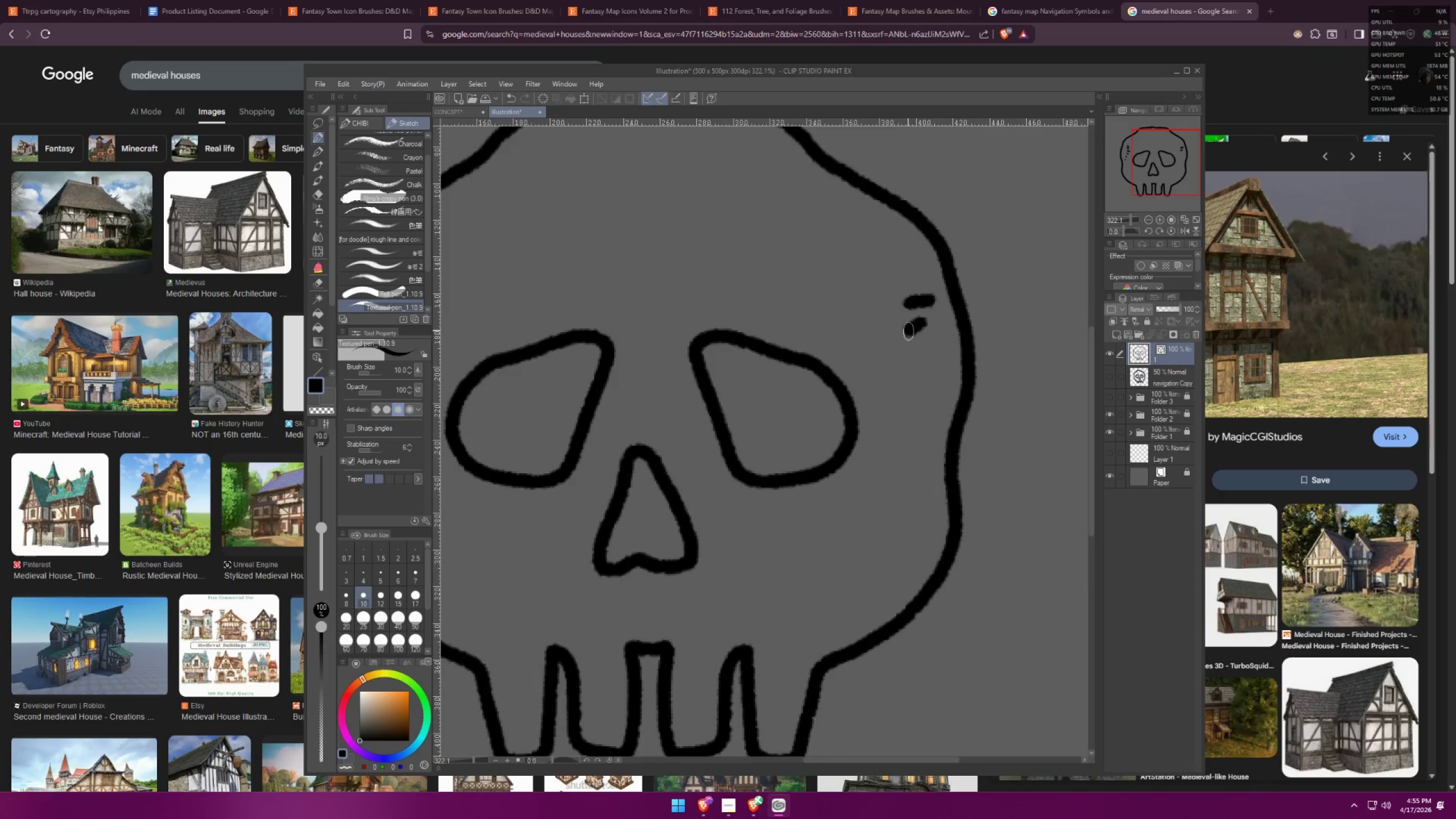 
left_click_drag(start_coordinate=[921, 348], to_coordinate=[911, 354])
 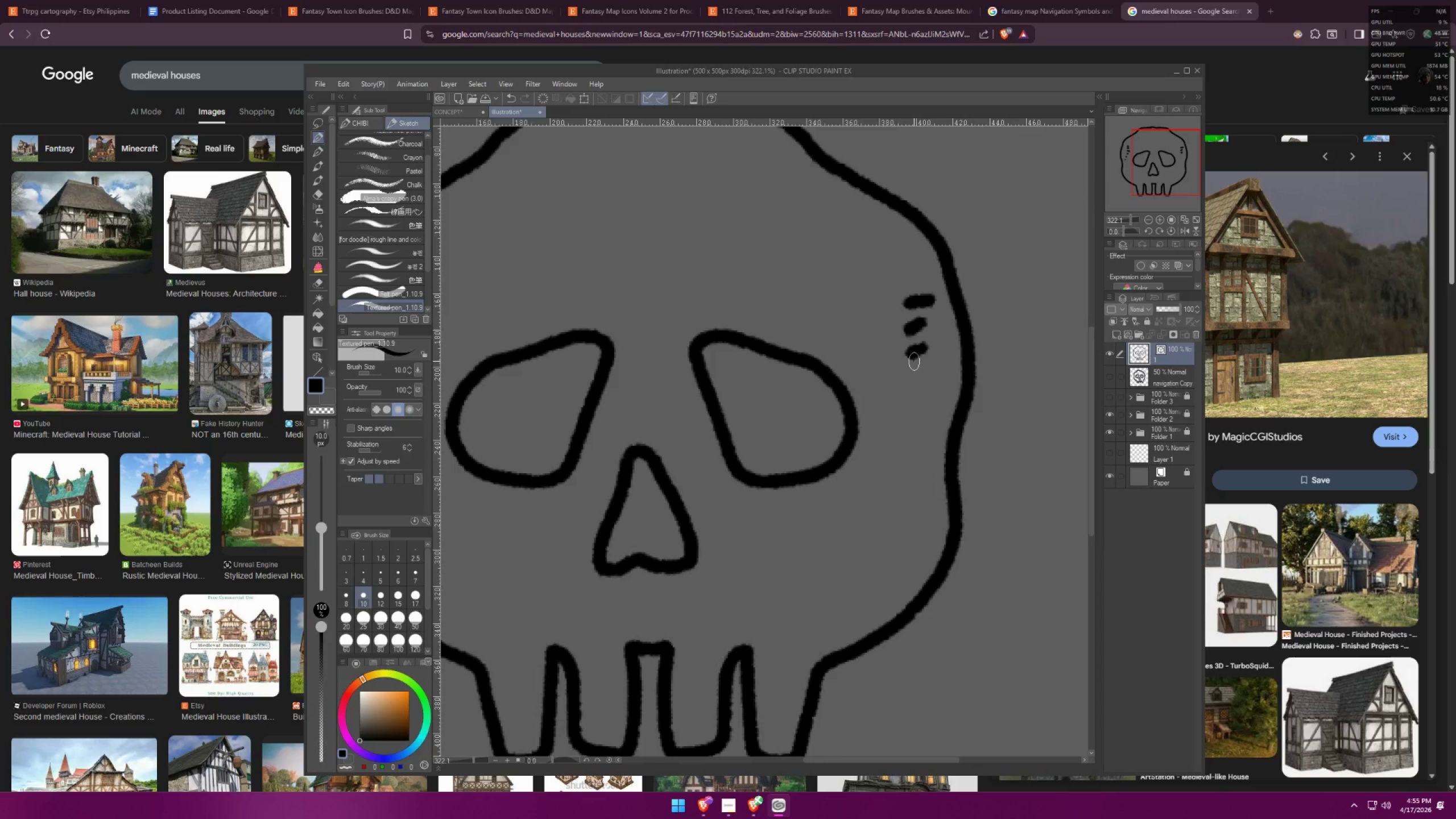 
left_click_drag(start_coordinate=[911, 376], to_coordinate=[907, 380])
 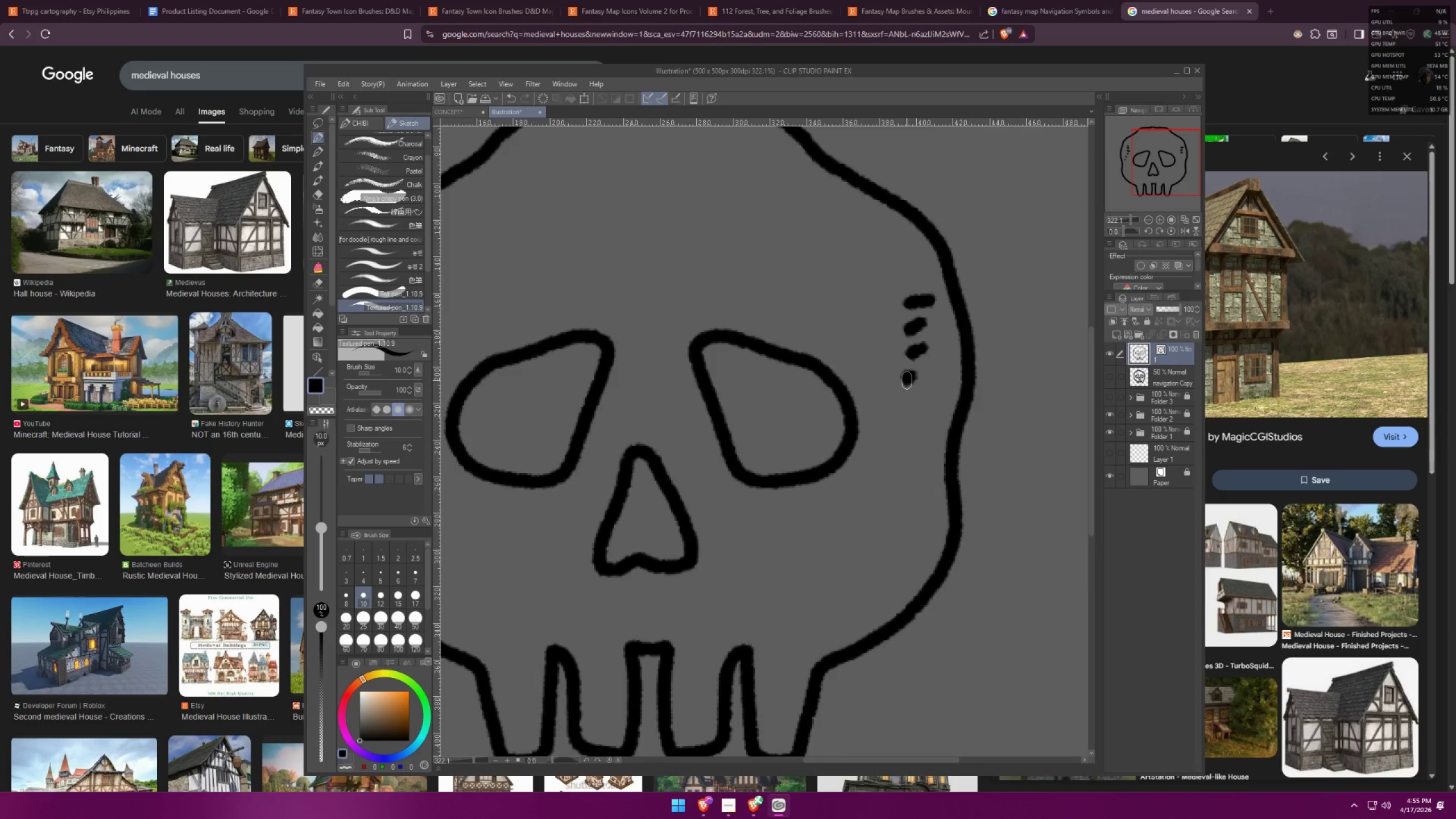 
left_click_drag(start_coordinate=[914, 407], to_coordinate=[907, 415])
 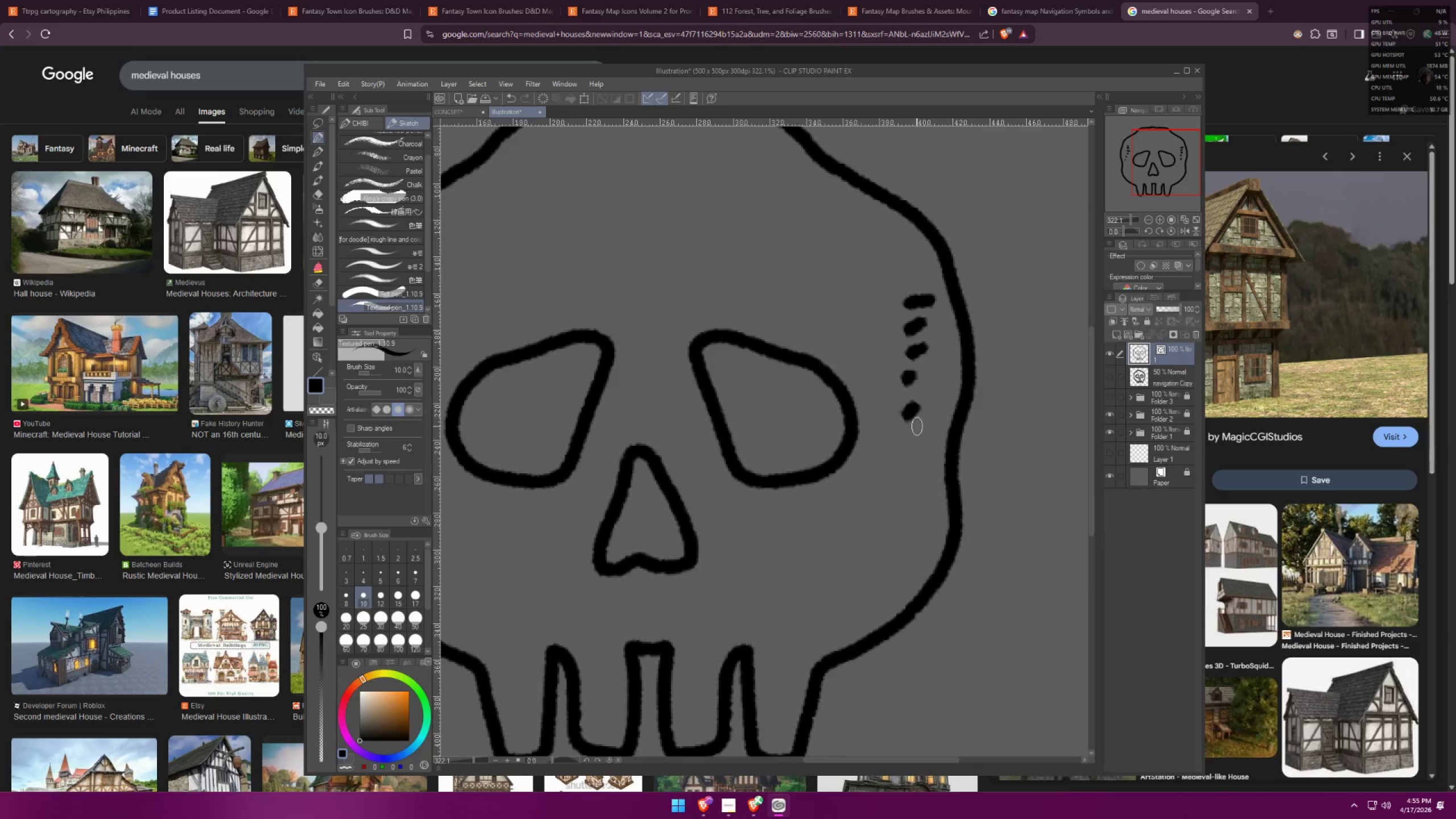 
left_click_drag(start_coordinate=[919, 428], to_coordinate=[916, 435])
 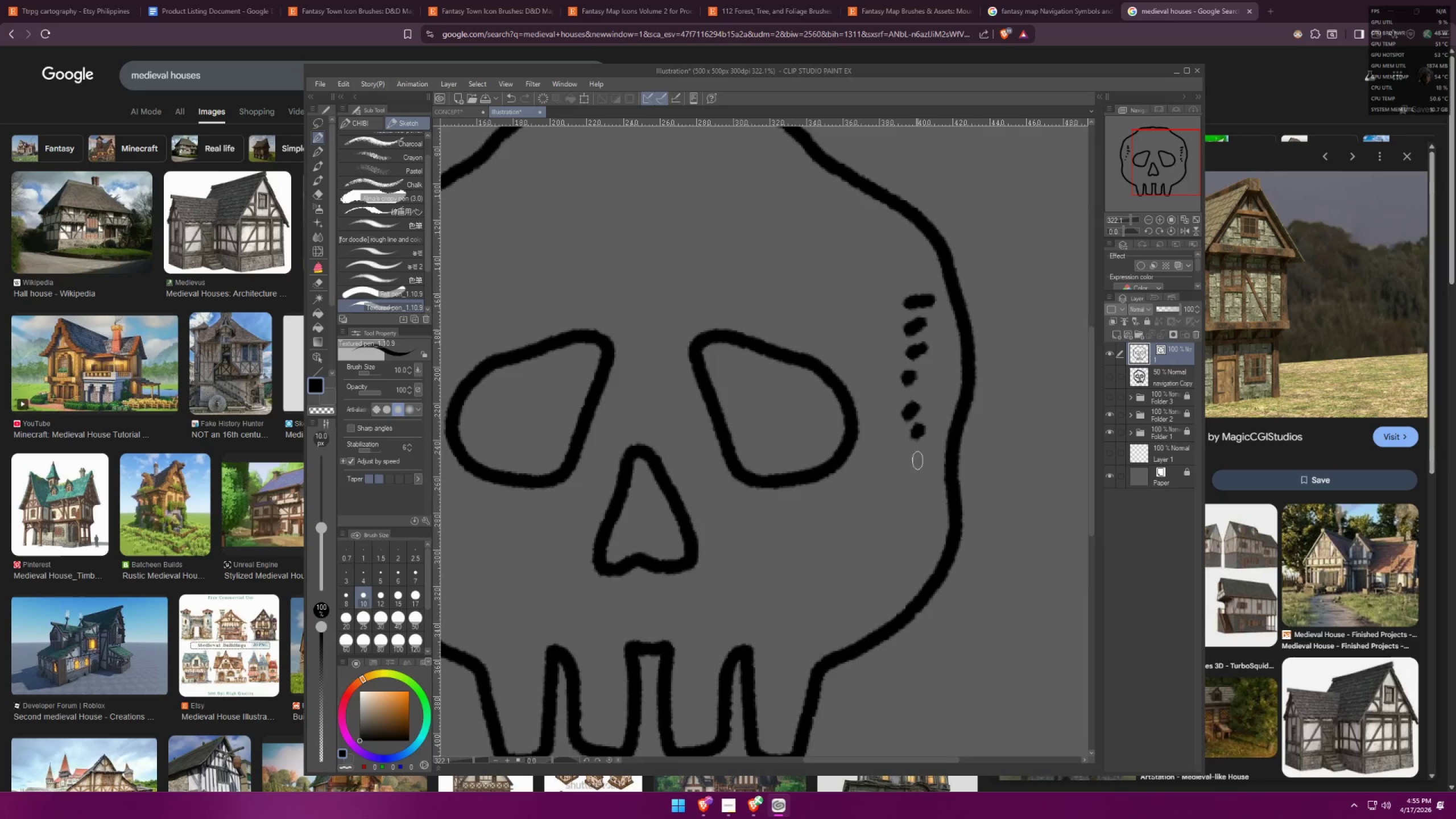 
hold_key(key=Space, duration=0.5)
 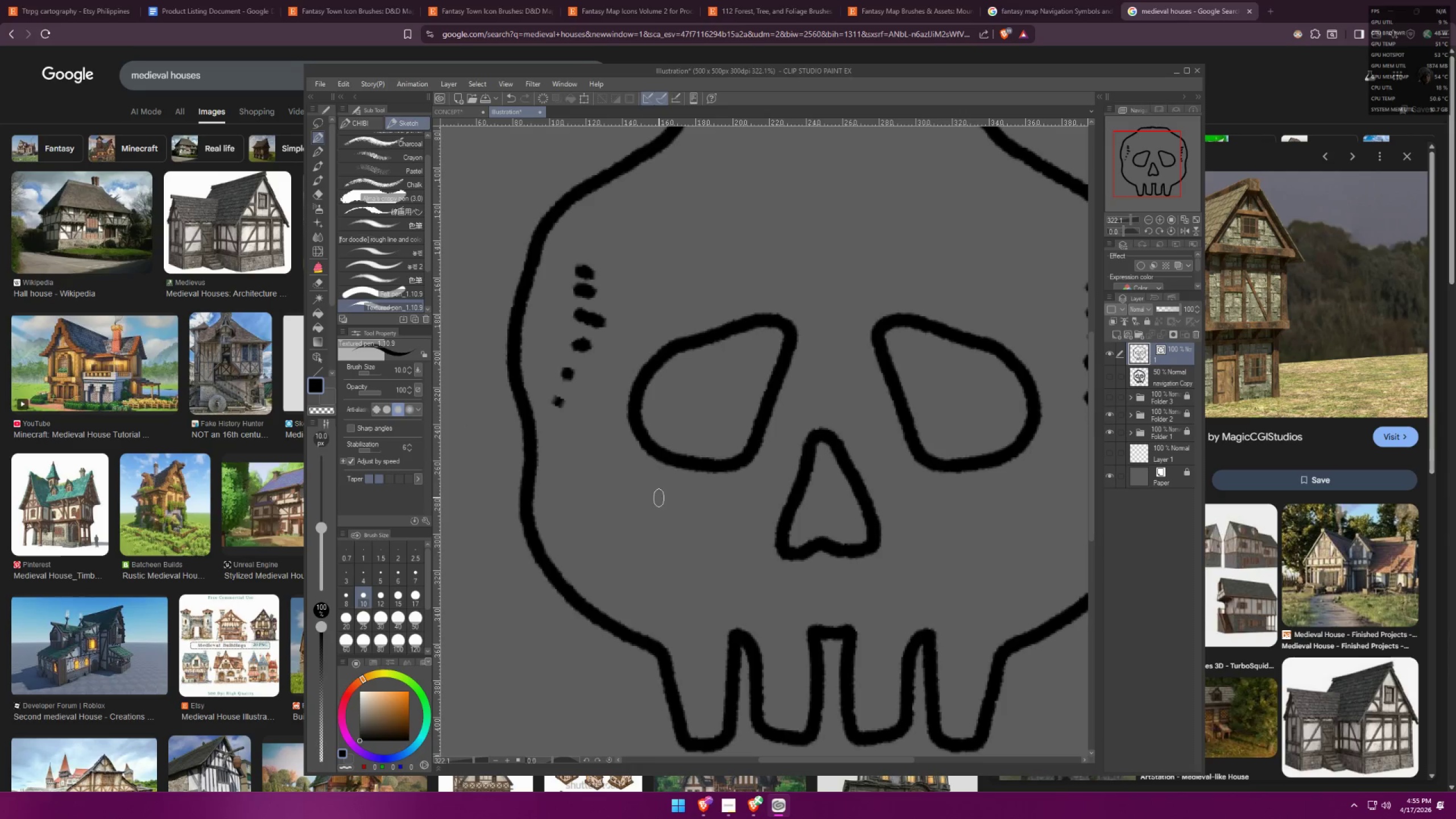 
left_click_drag(start_coordinate=[780, 523], to_coordinate=[963, 507])
 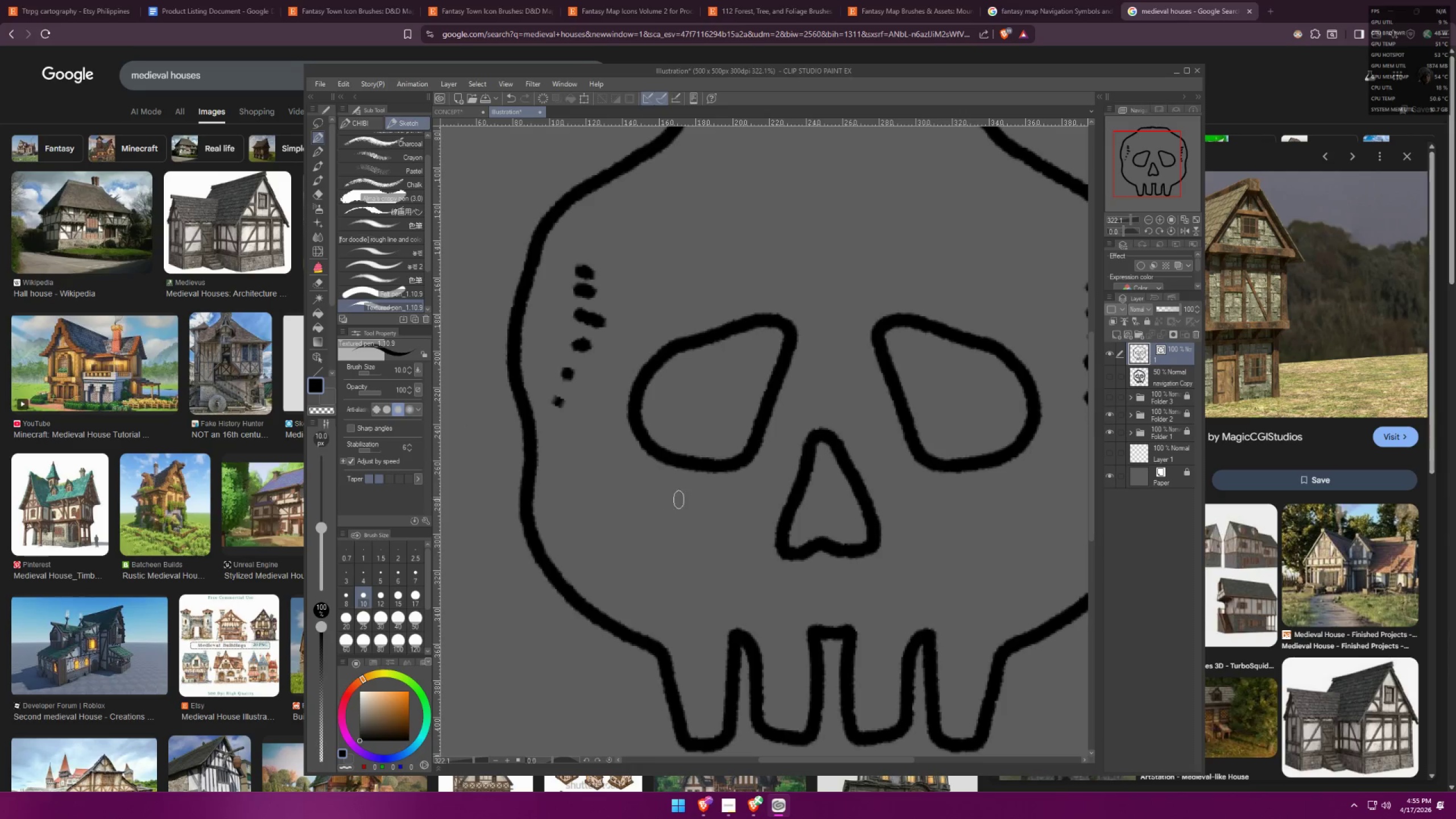 
left_click_drag(start_coordinate=[715, 489], to_coordinate=[706, 493])
 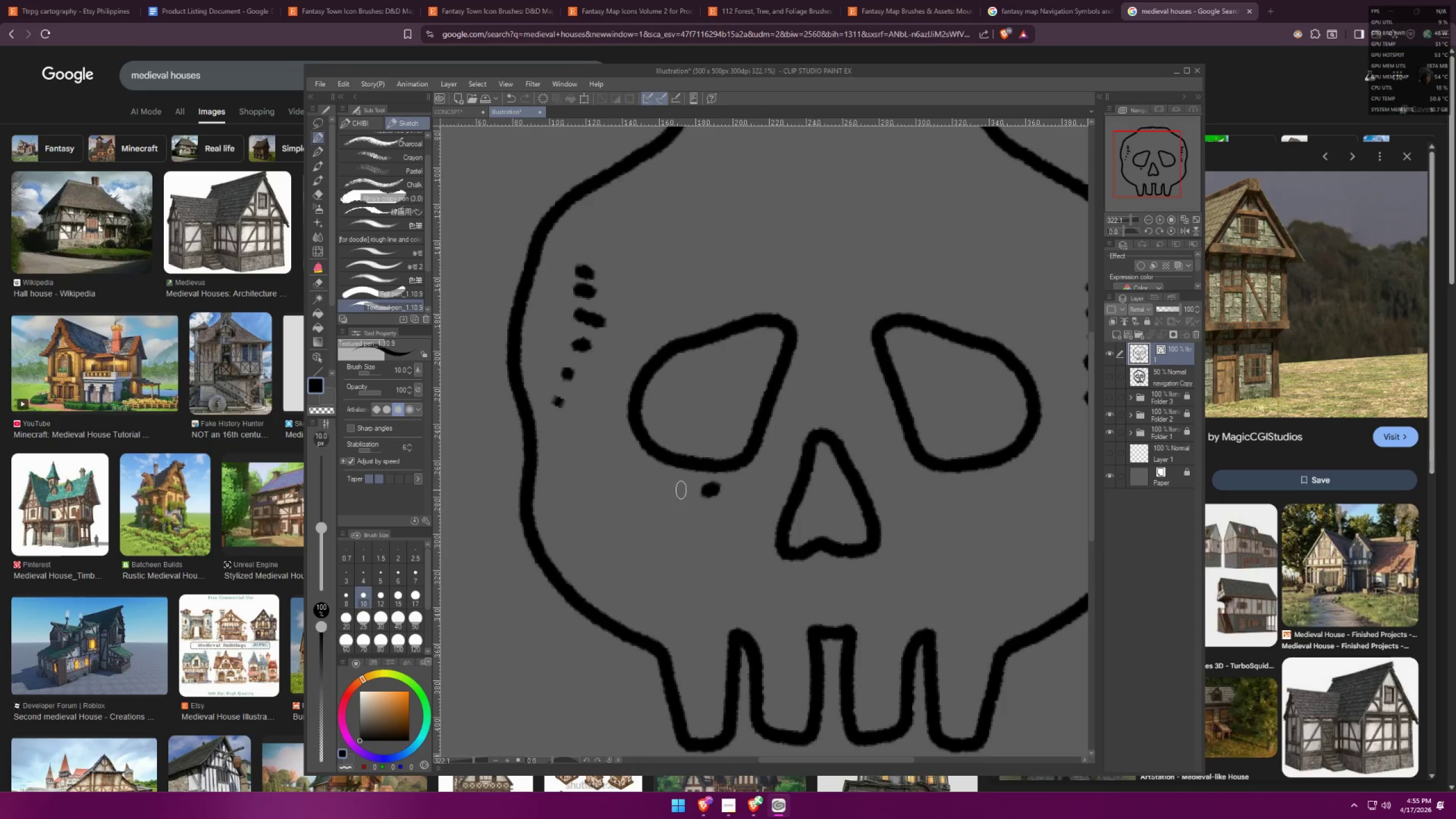 
left_click_drag(start_coordinate=[679, 490], to_coordinate=[671, 493])
 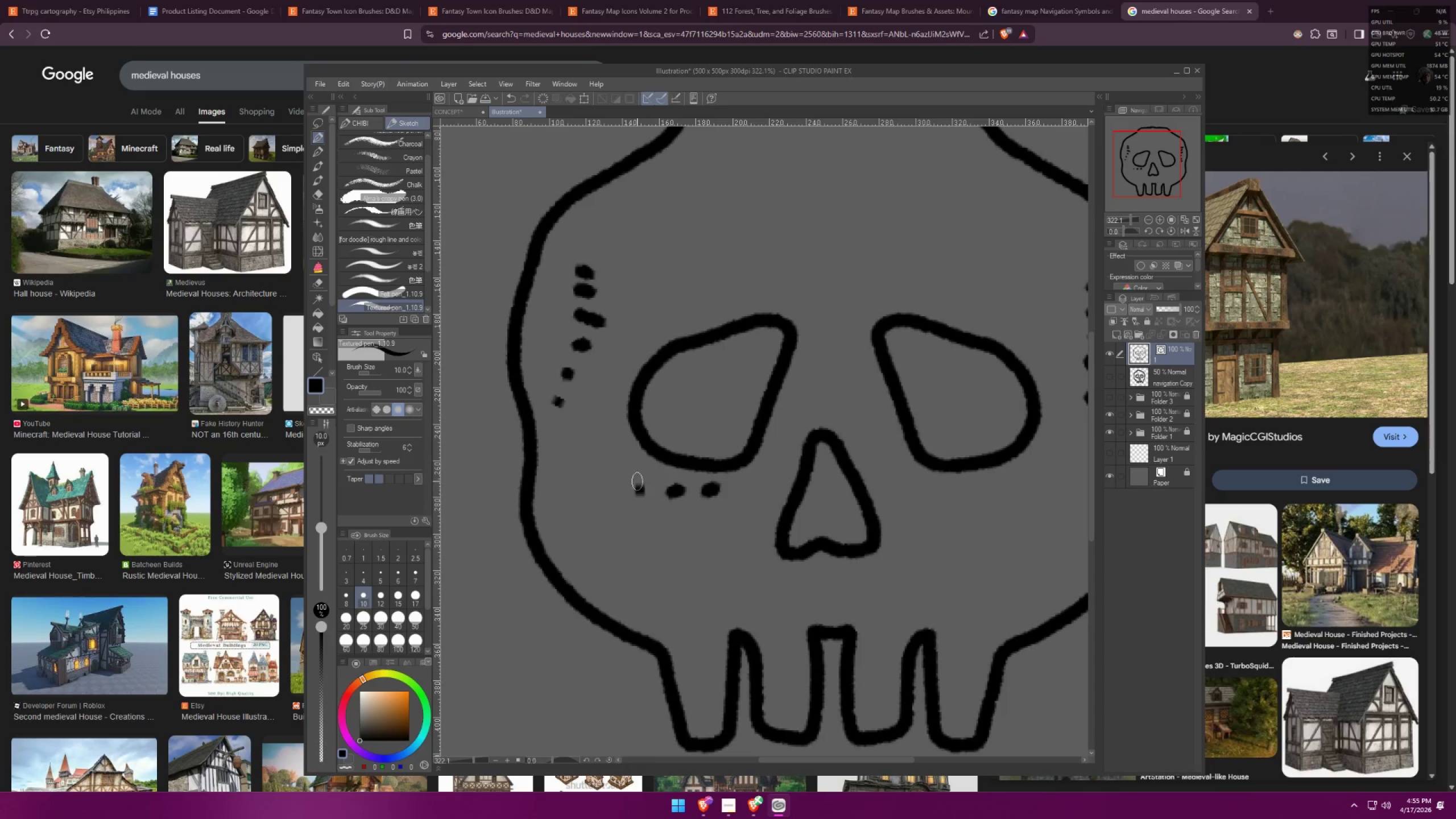 
key(Control+ControlLeft)
 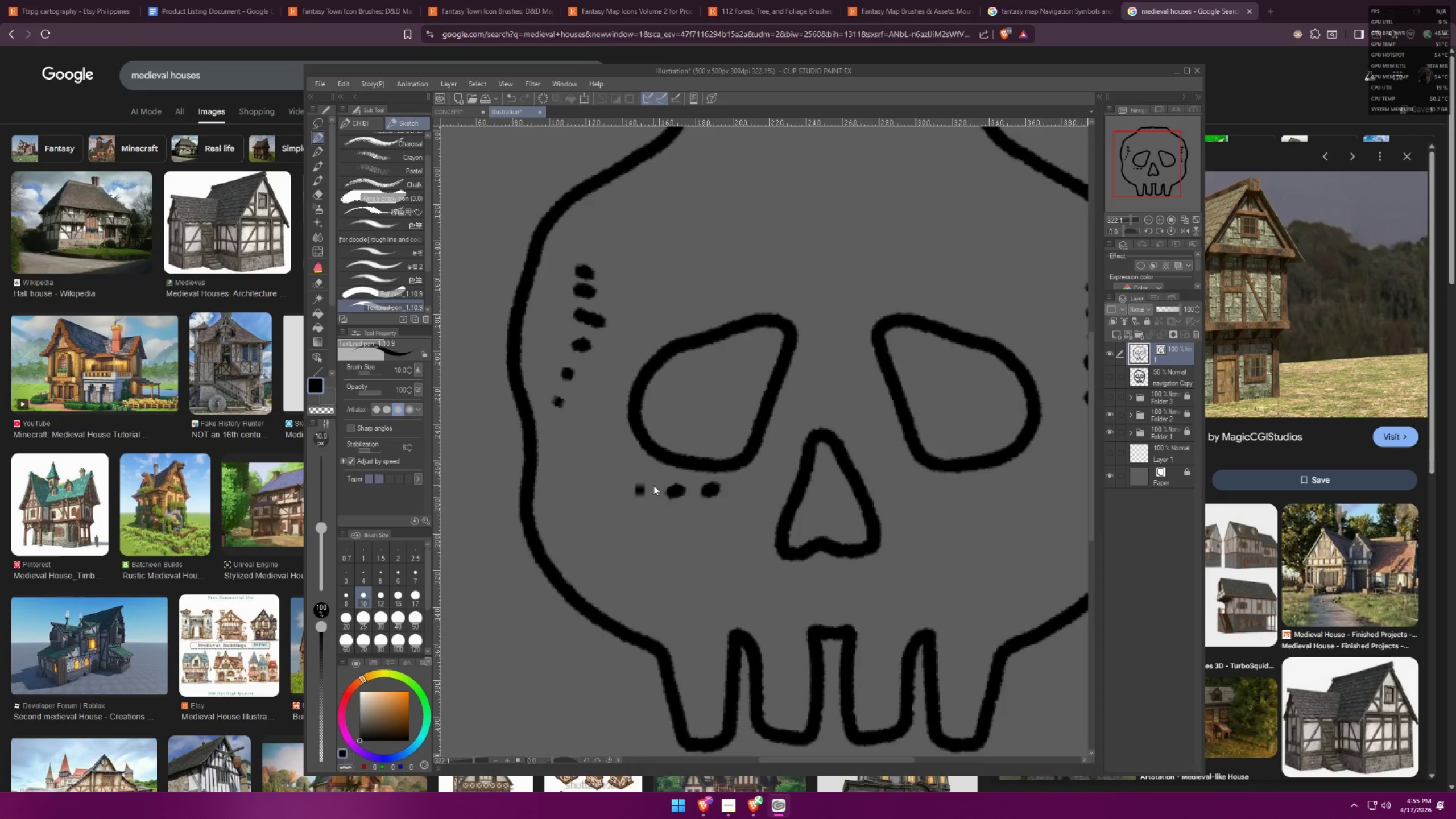 
key(Control+Z)
 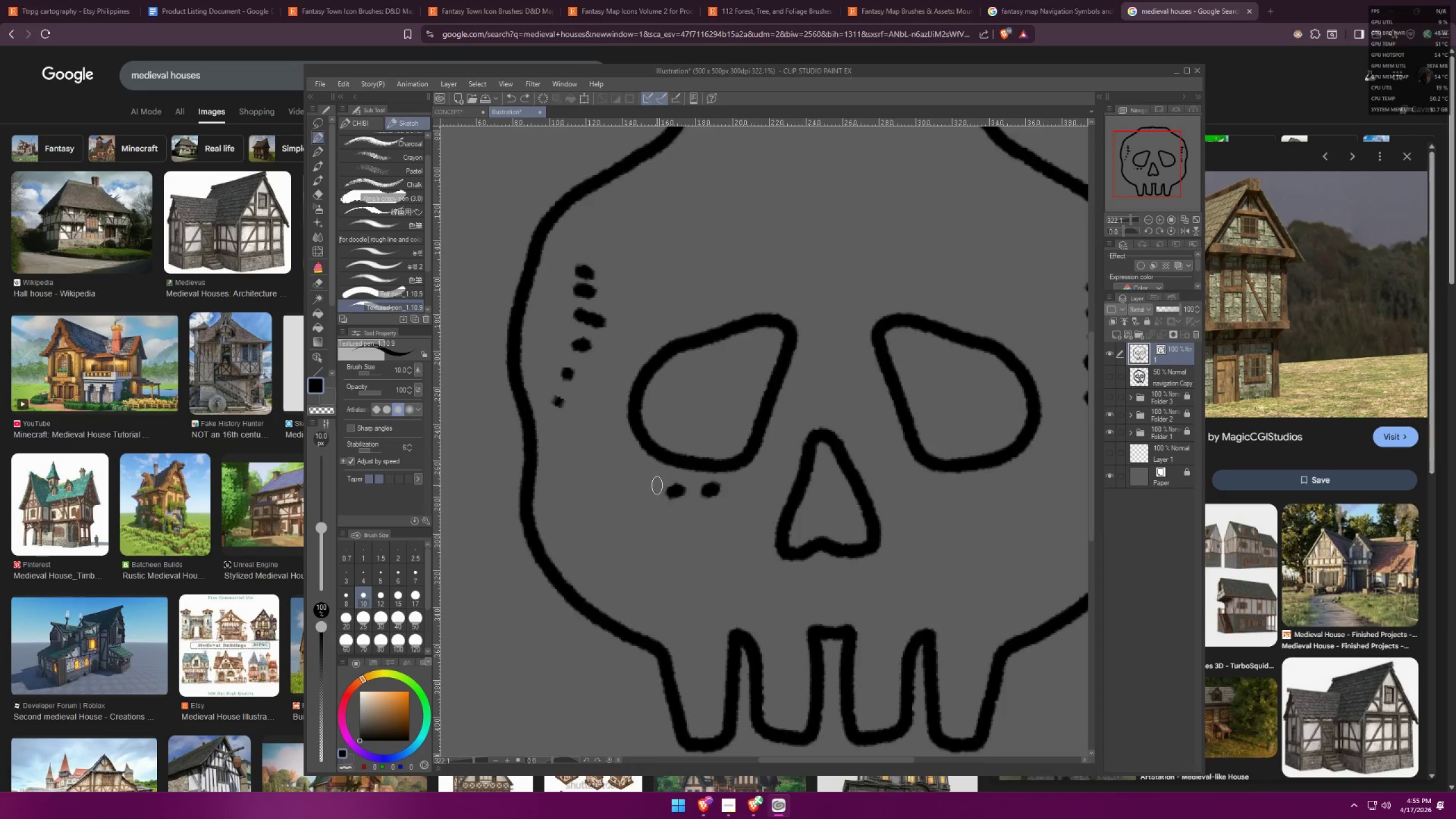 
left_click_drag(start_coordinate=[657, 486], to_coordinate=[646, 499])
 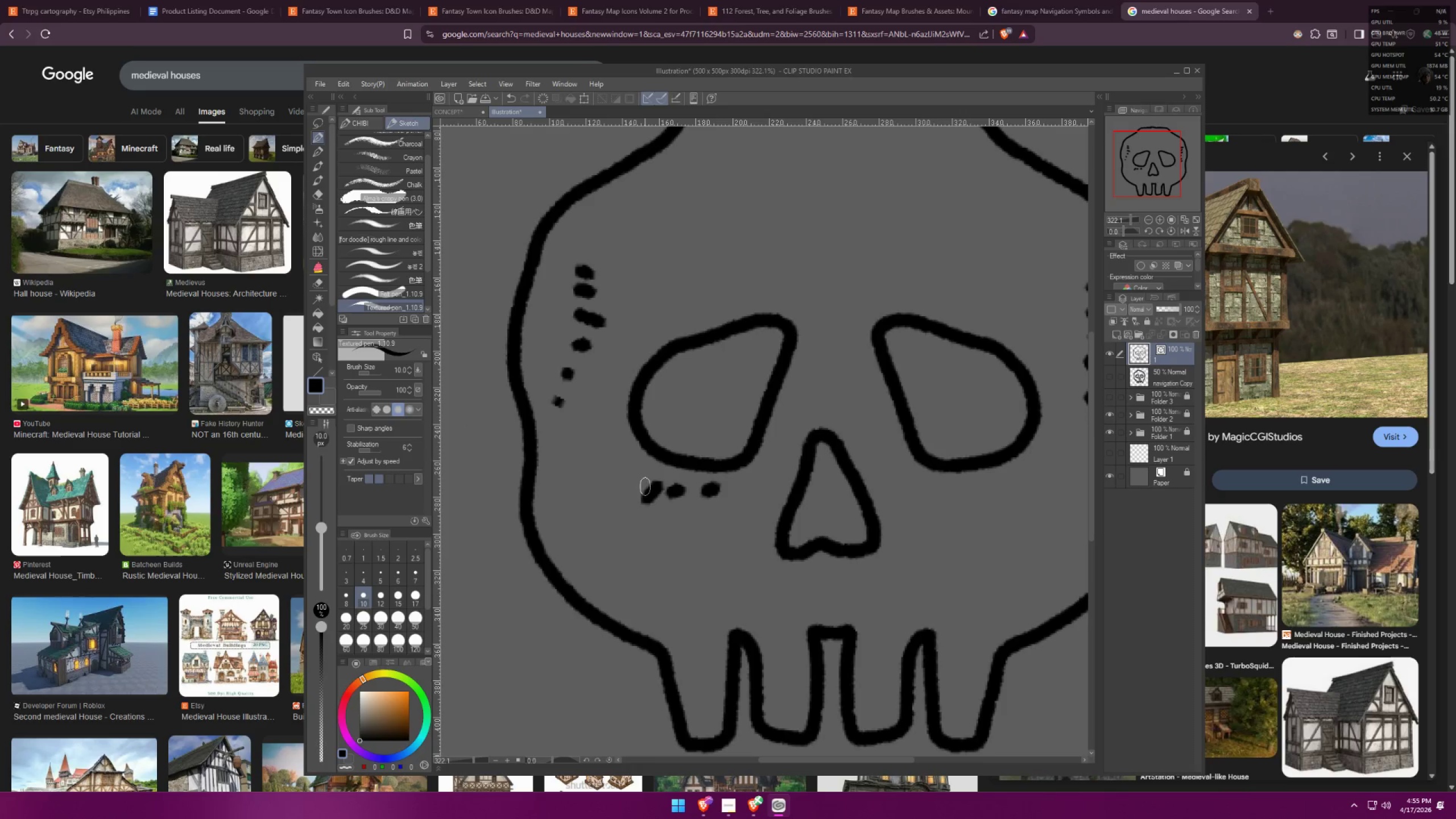 
left_click_drag(start_coordinate=[641, 483], to_coordinate=[634, 489])
 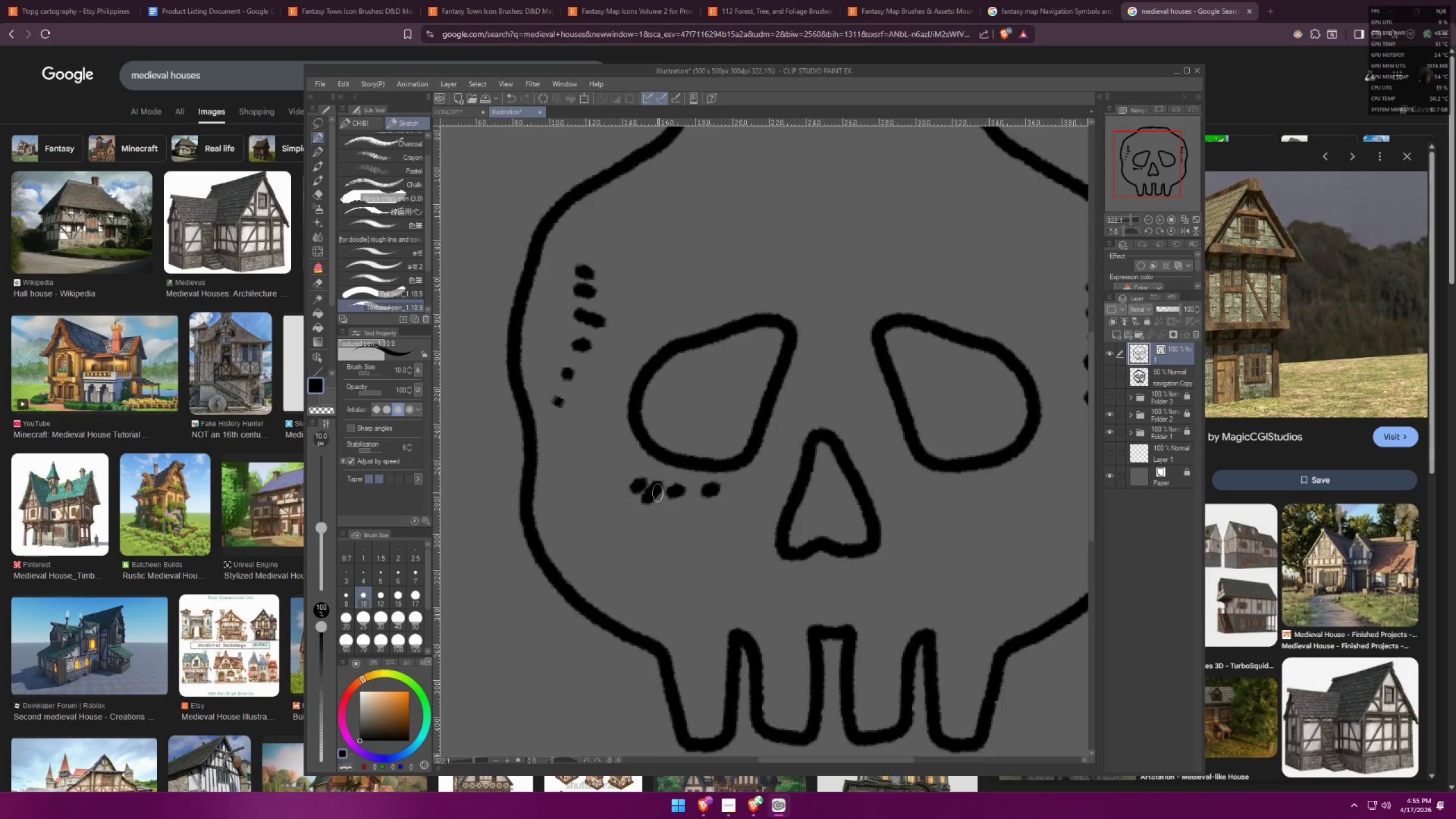 
hold_key(key=Space, duration=0.35)
 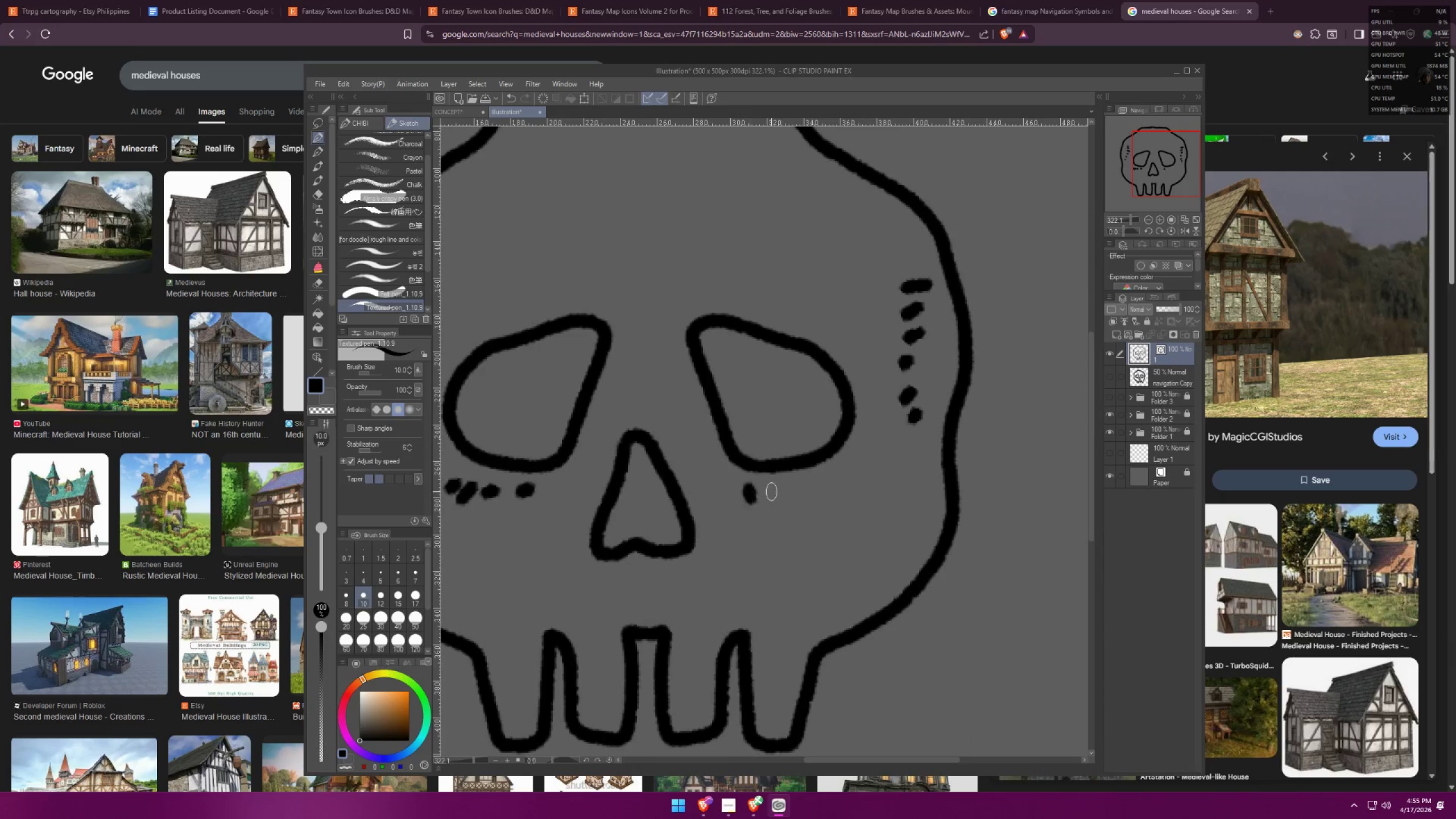 
left_click_drag(start_coordinate=[857, 519], to_coordinate=[672, 520])
 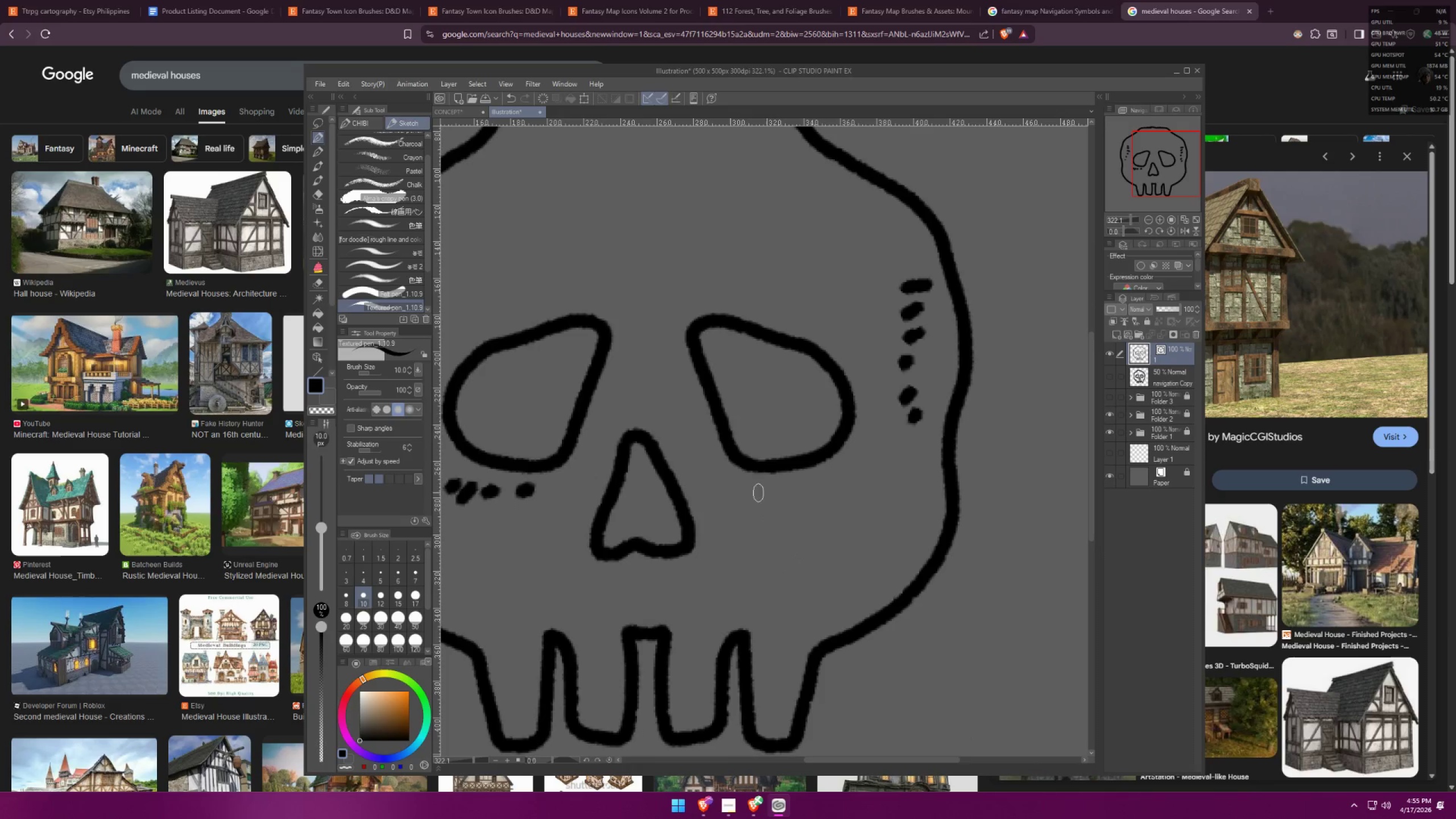 
left_click_drag(start_coordinate=[749, 489], to_coordinate=[751, 498])
 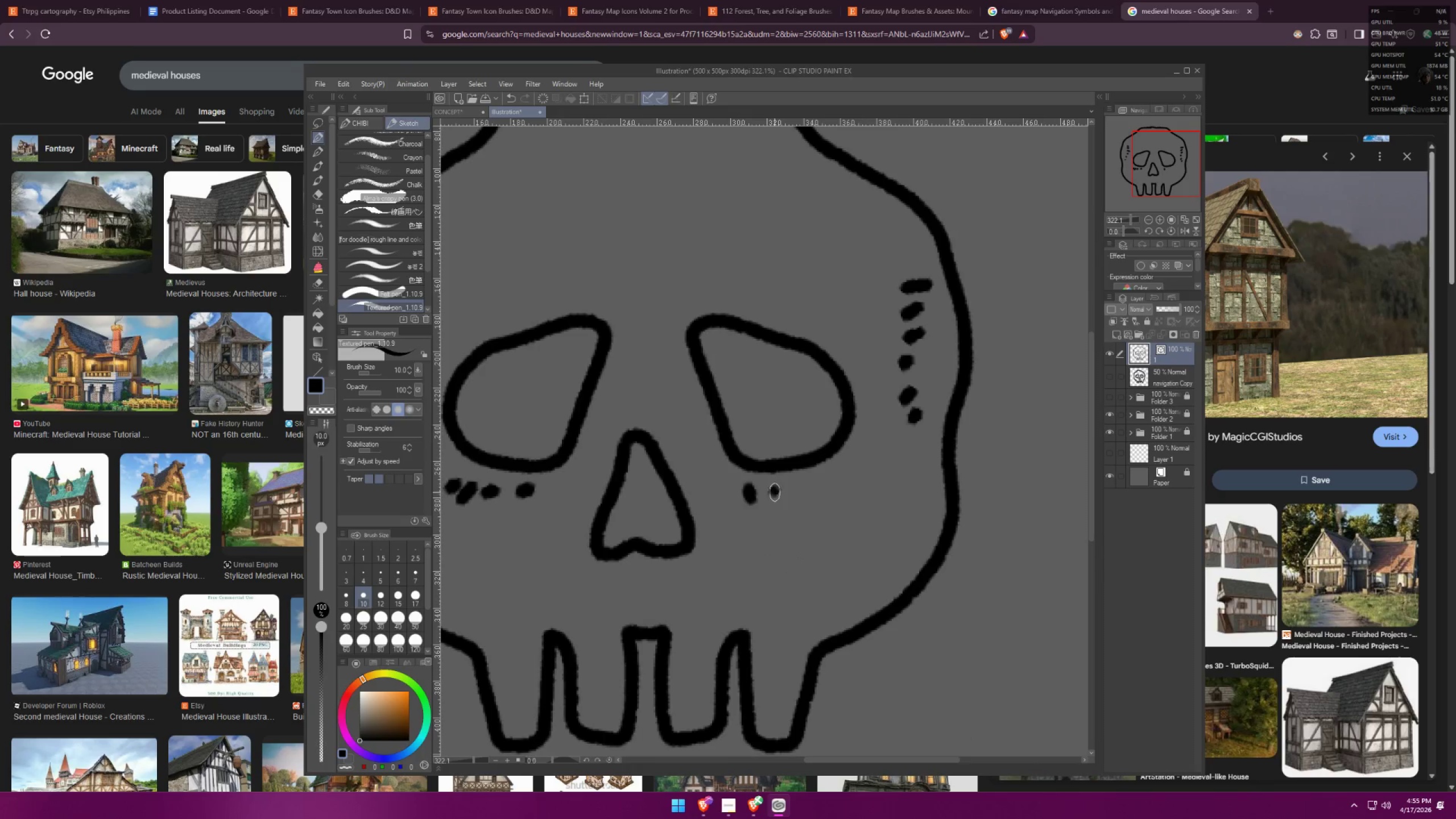 
left_click_drag(start_coordinate=[787, 494], to_coordinate=[791, 495])
 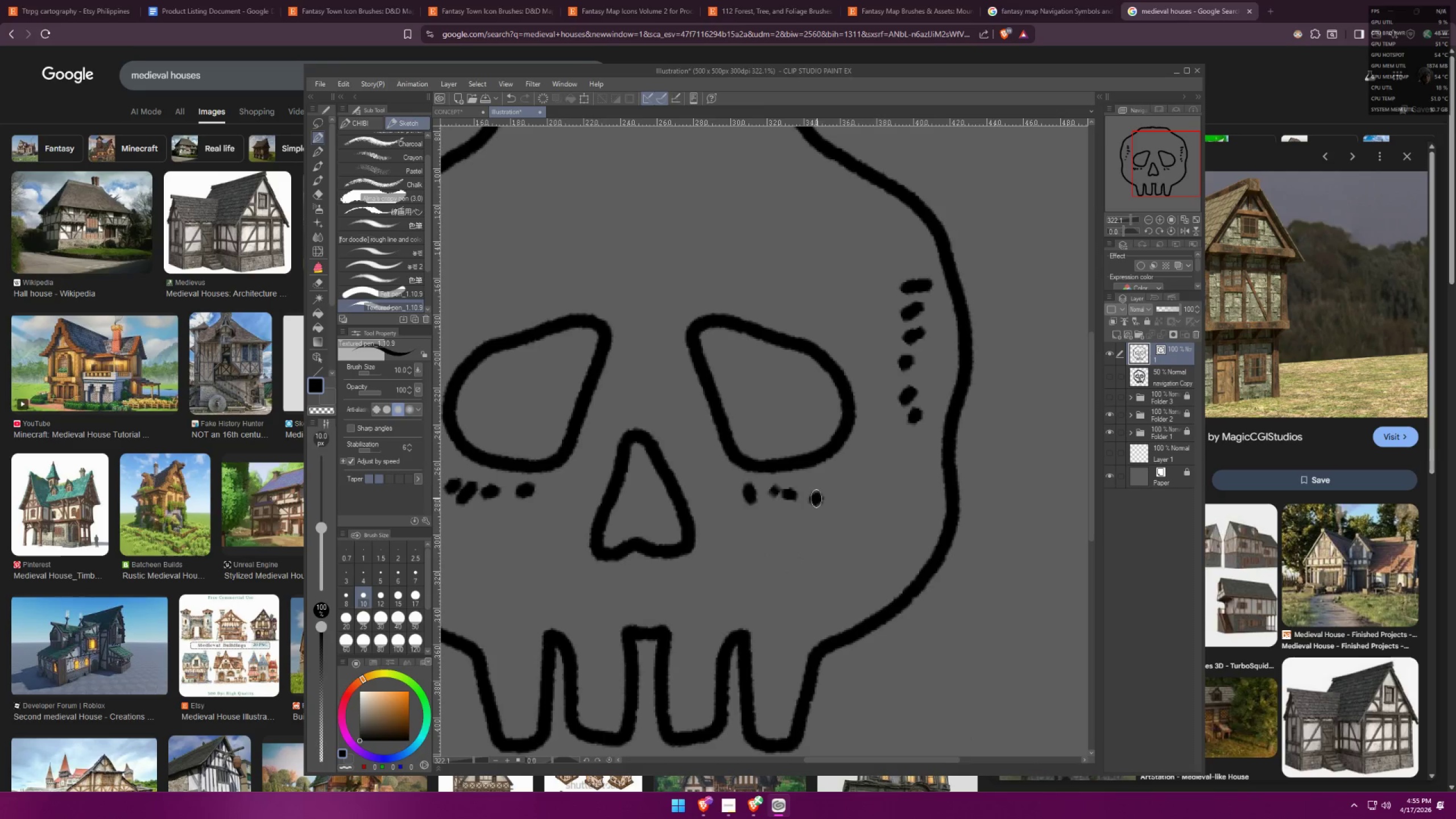 
hold_key(key=Space, duration=0.5)
 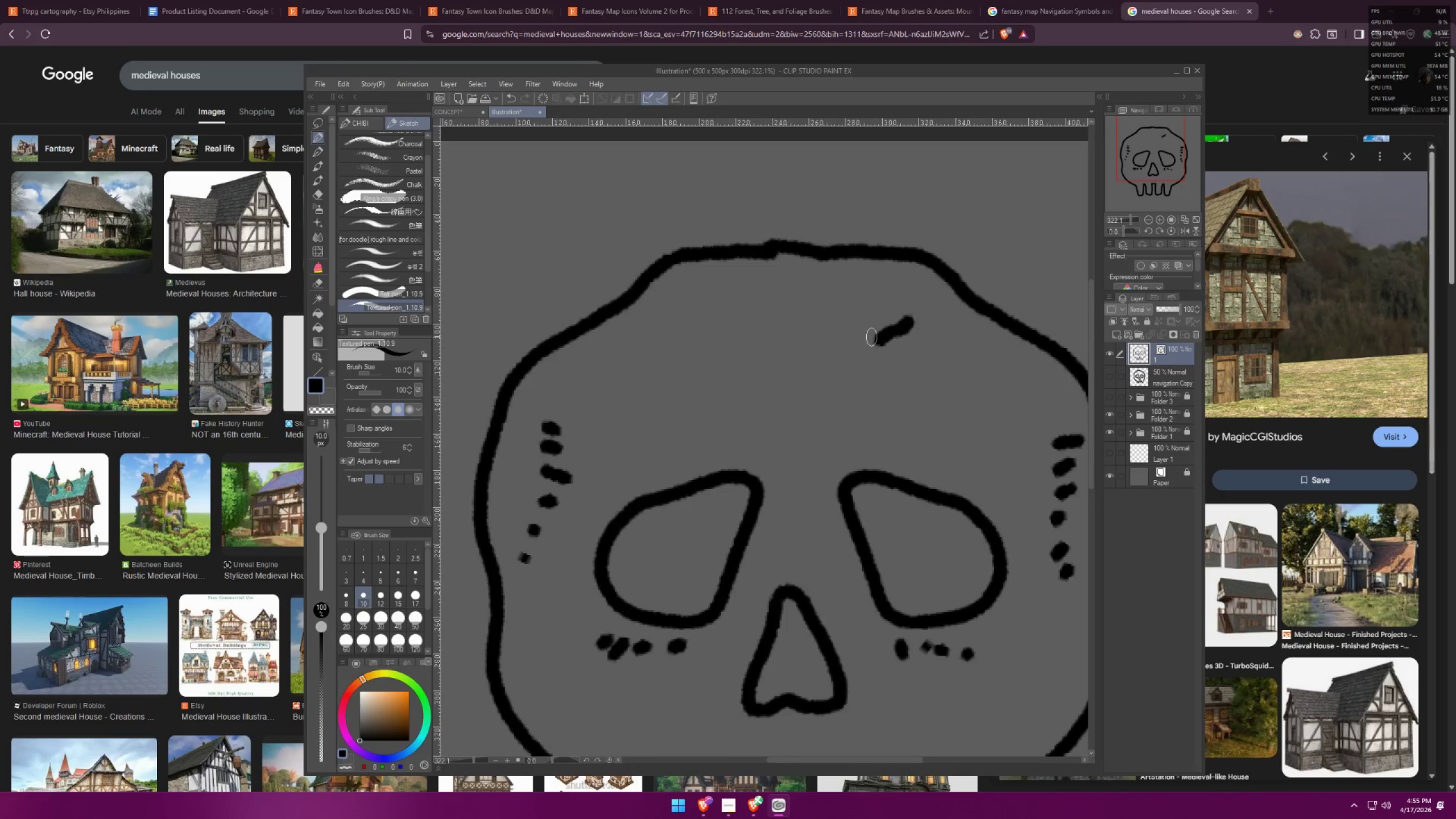 
left_click_drag(start_coordinate=[629, 280], to_coordinate=[781, 436])
 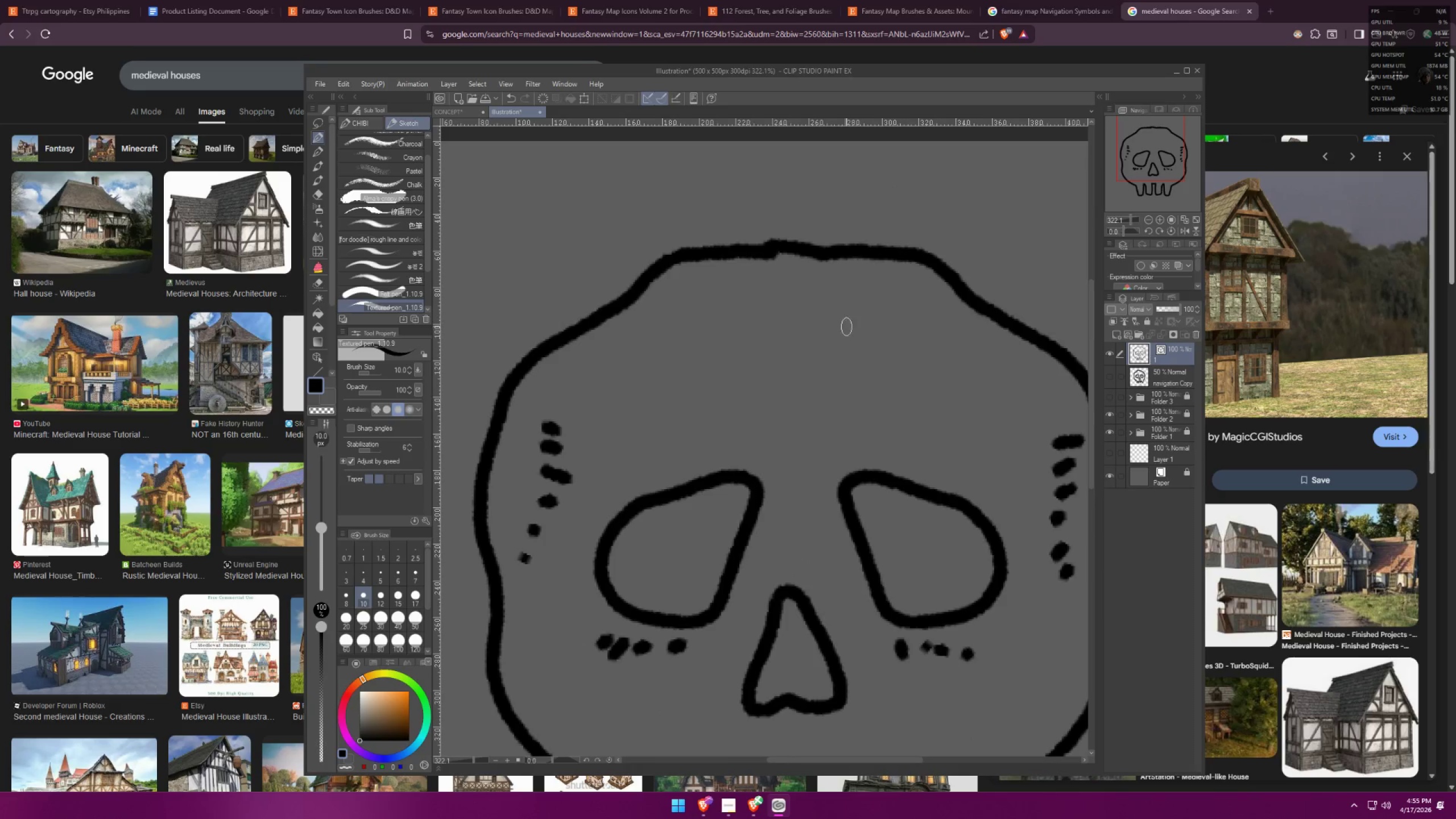 
left_click_drag(start_coordinate=[908, 321], to_coordinate=[879, 341])
 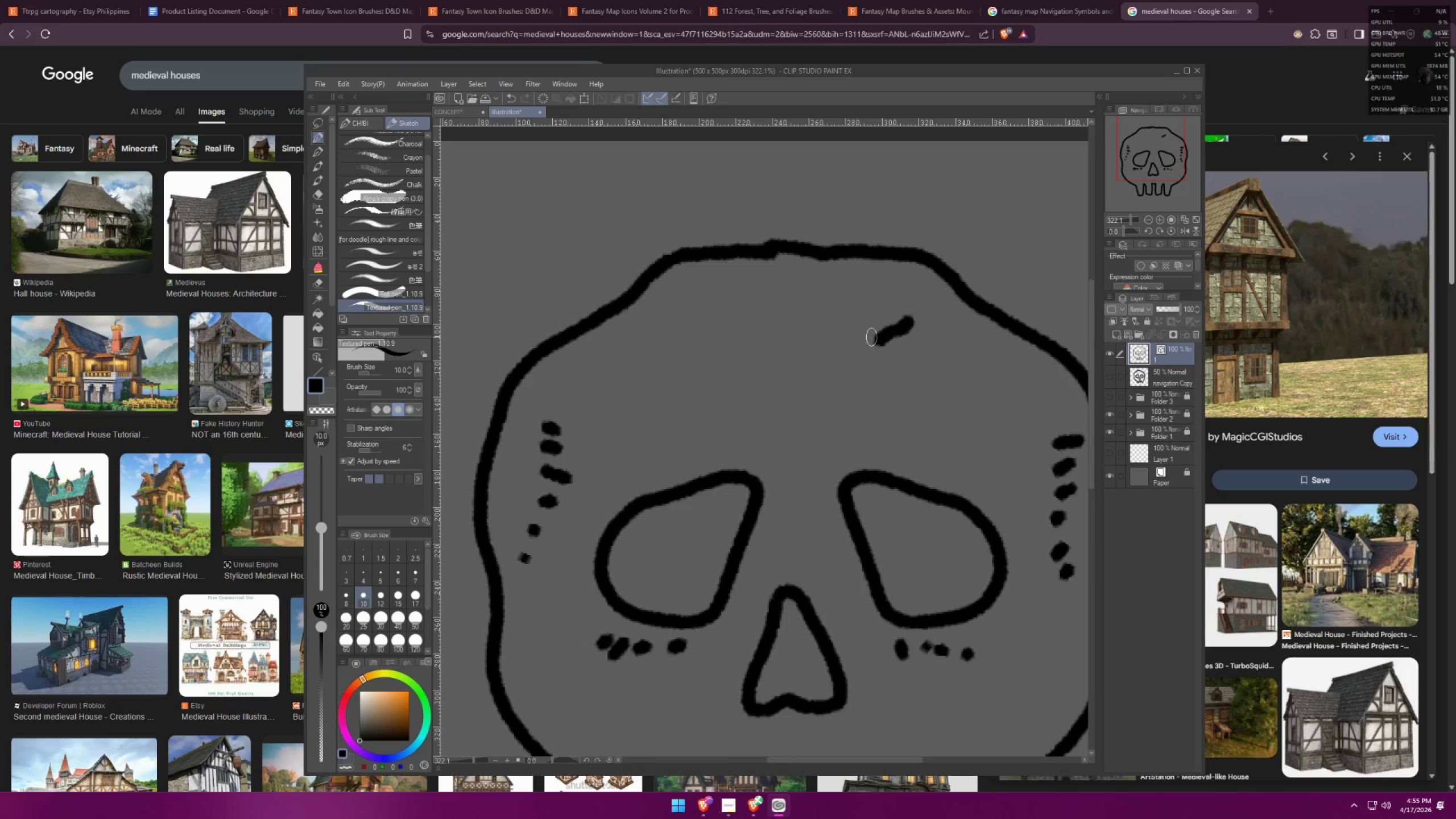 
left_click_drag(start_coordinate=[867, 334], to_coordinate=[850, 340])
 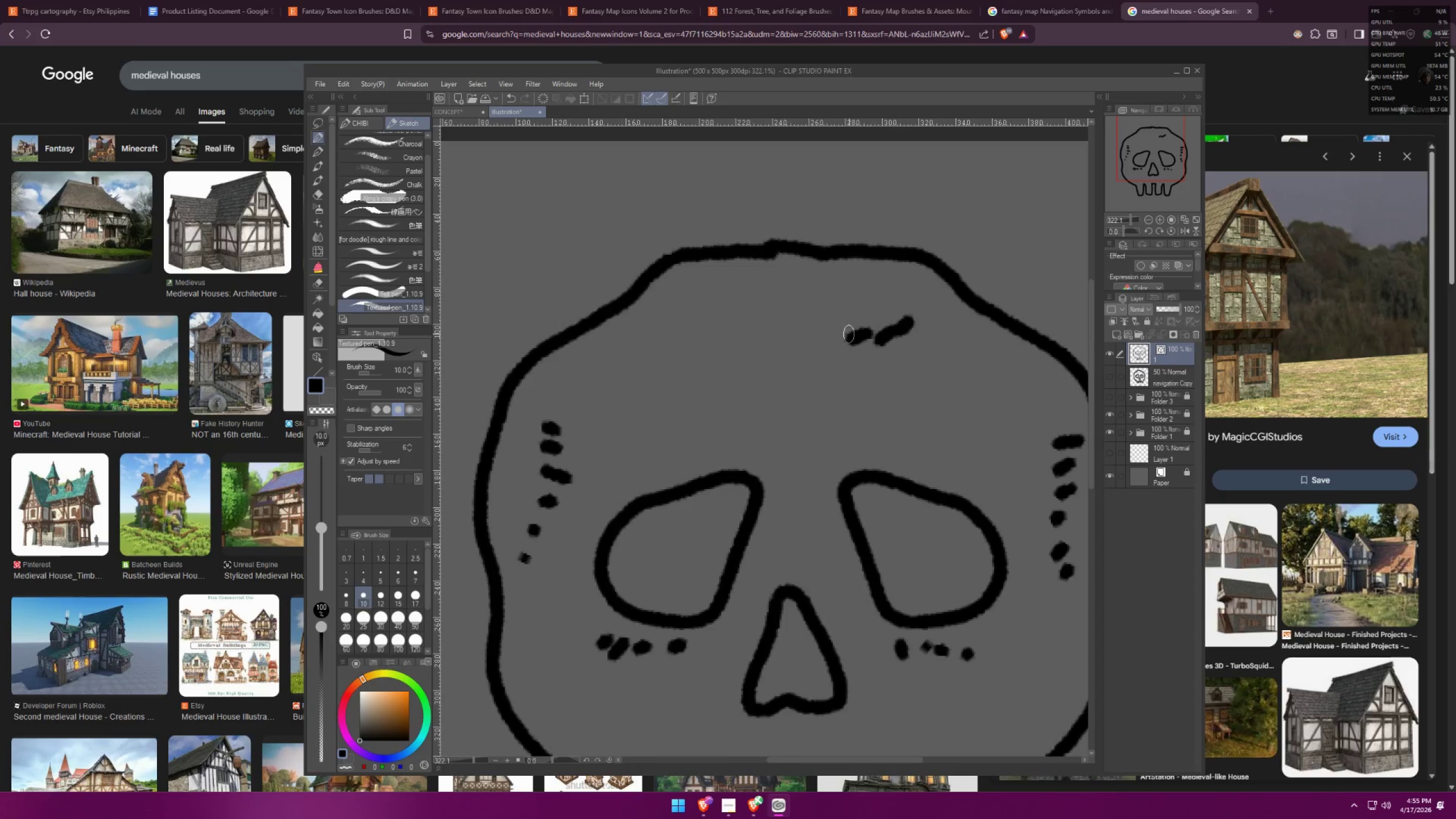 
left_click_drag(start_coordinate=[834, 326], to_coordinate=[826, 332])
 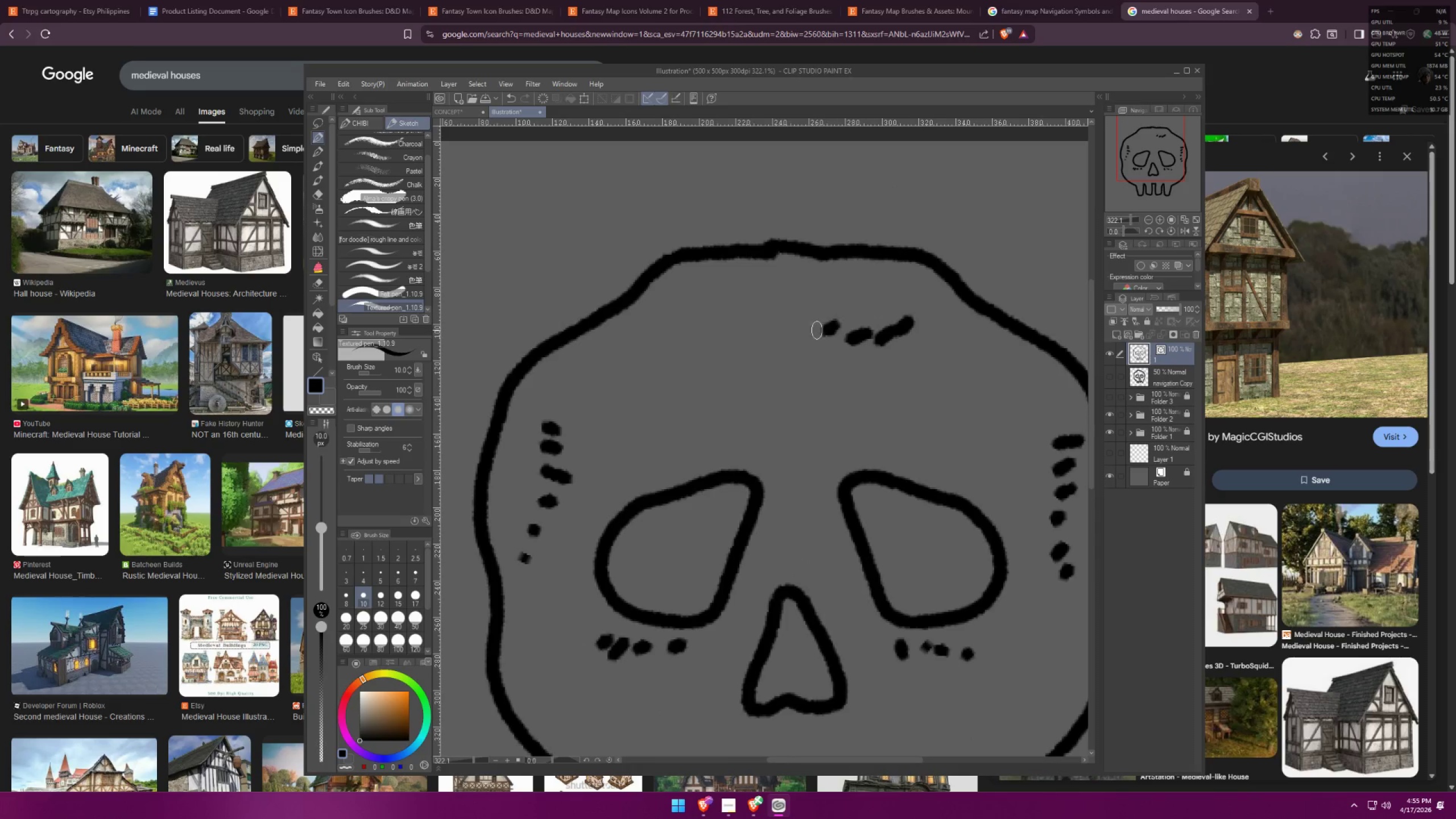 
left_click_drag(start_coordinate=[791, 326], to_coordinate=[783, 329])
 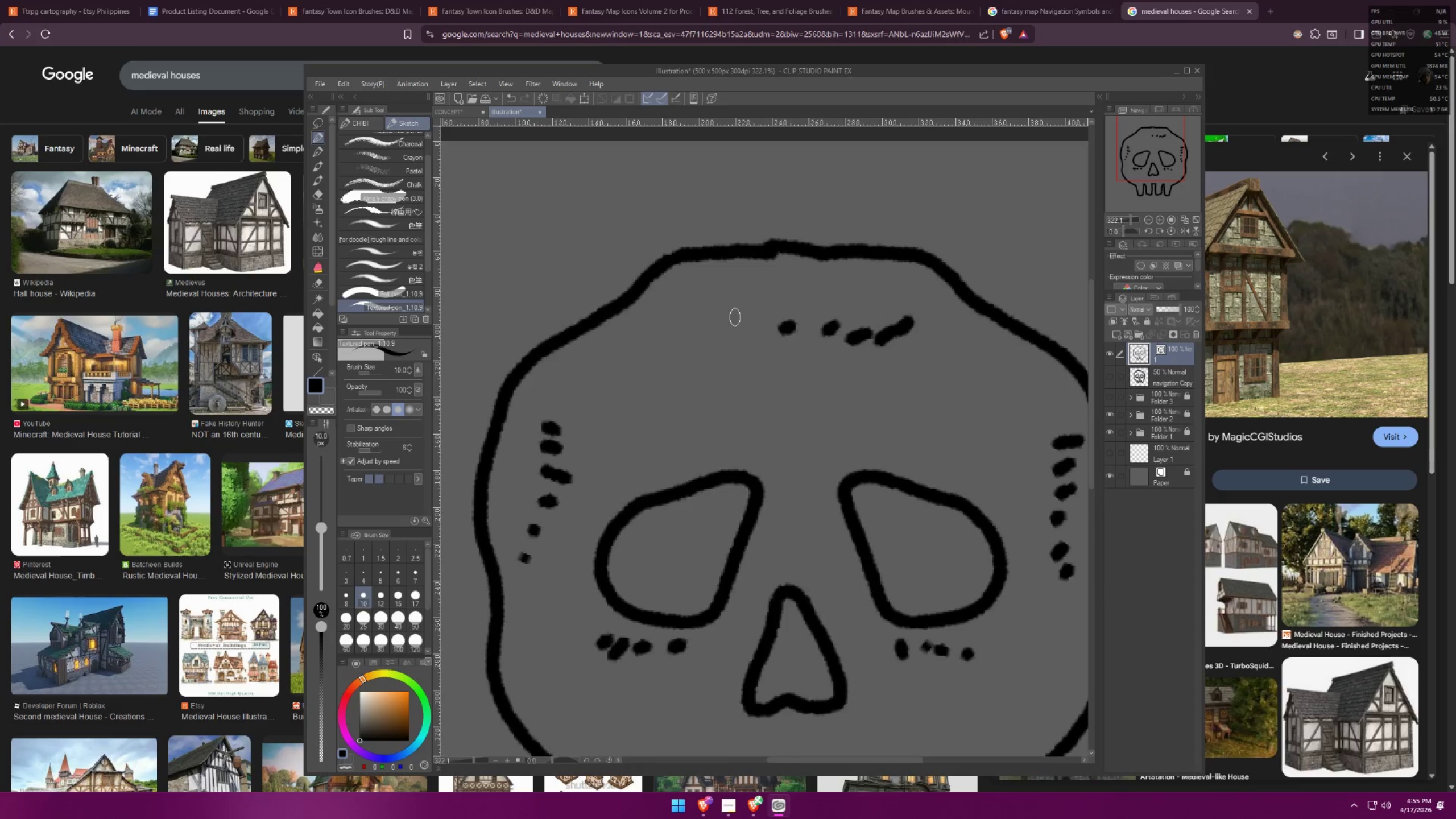 
left_click_drag(start_coordinate=[715, 312], to_coordinate=[712, 315])
 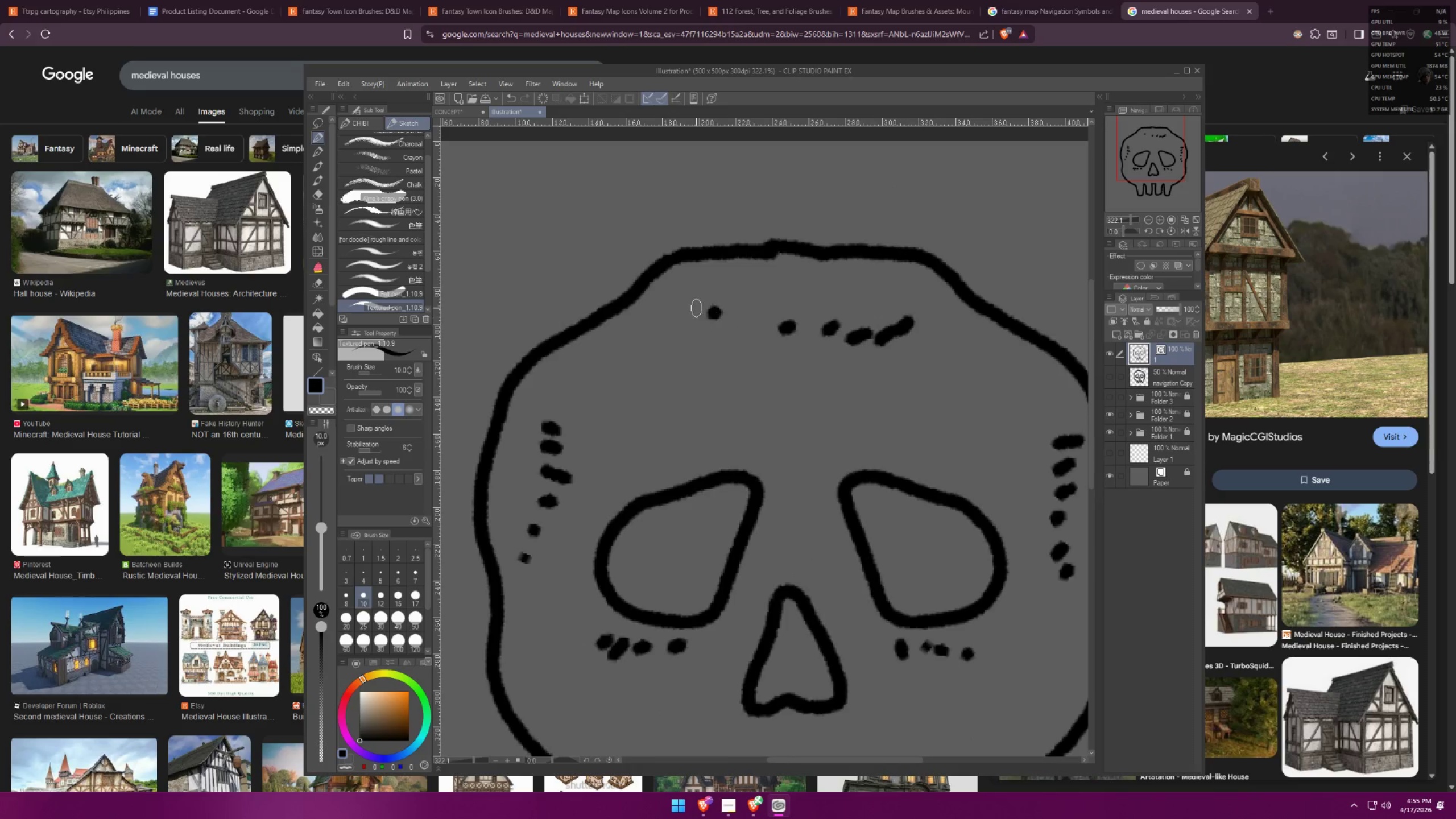 
left_click_drag(start_coordinate=[749, 204], to_coordinate=[791, 275])
 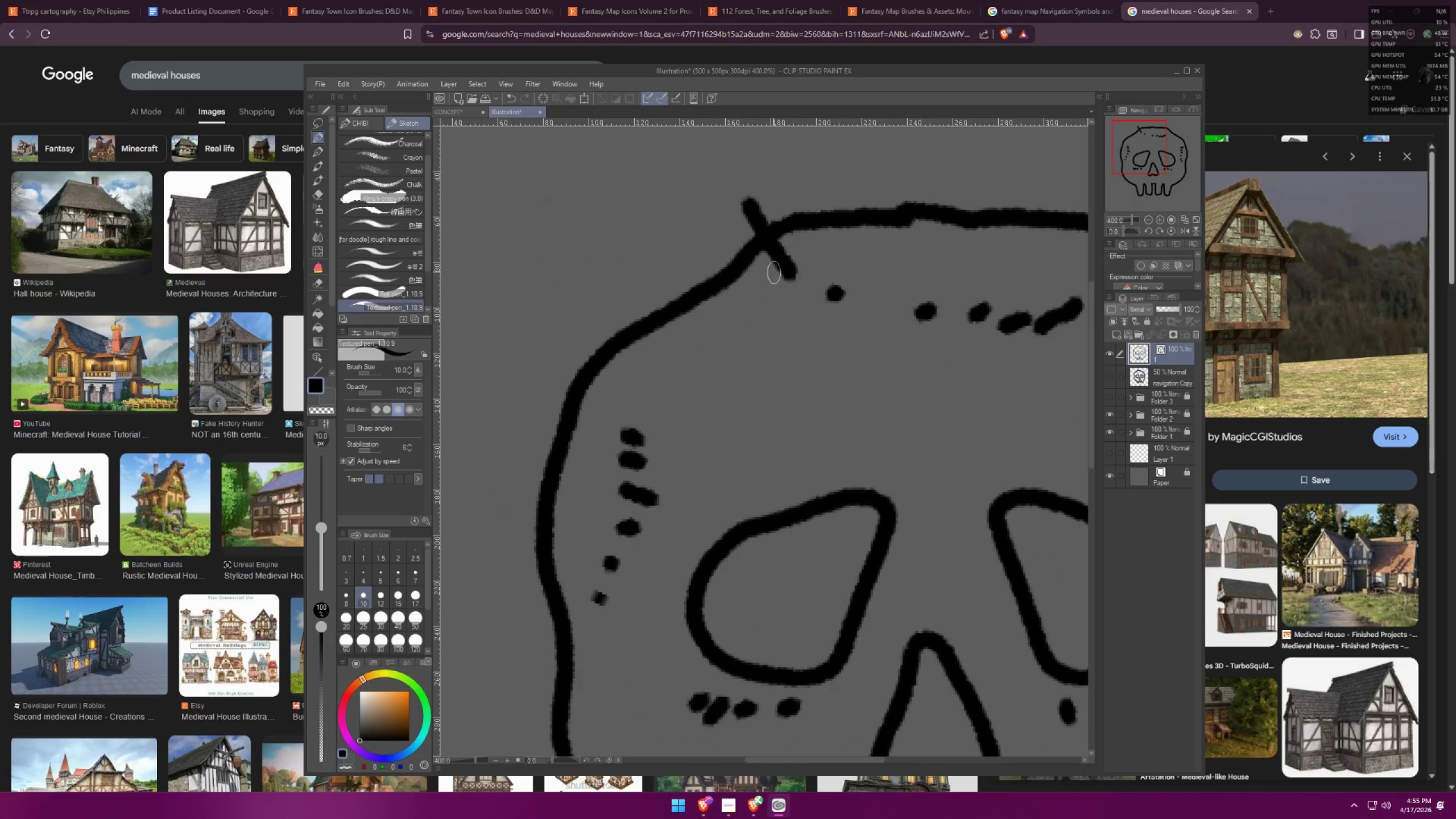 
scroll: coordinate [644, 296], scroll_direction: up, amount: 3.0
 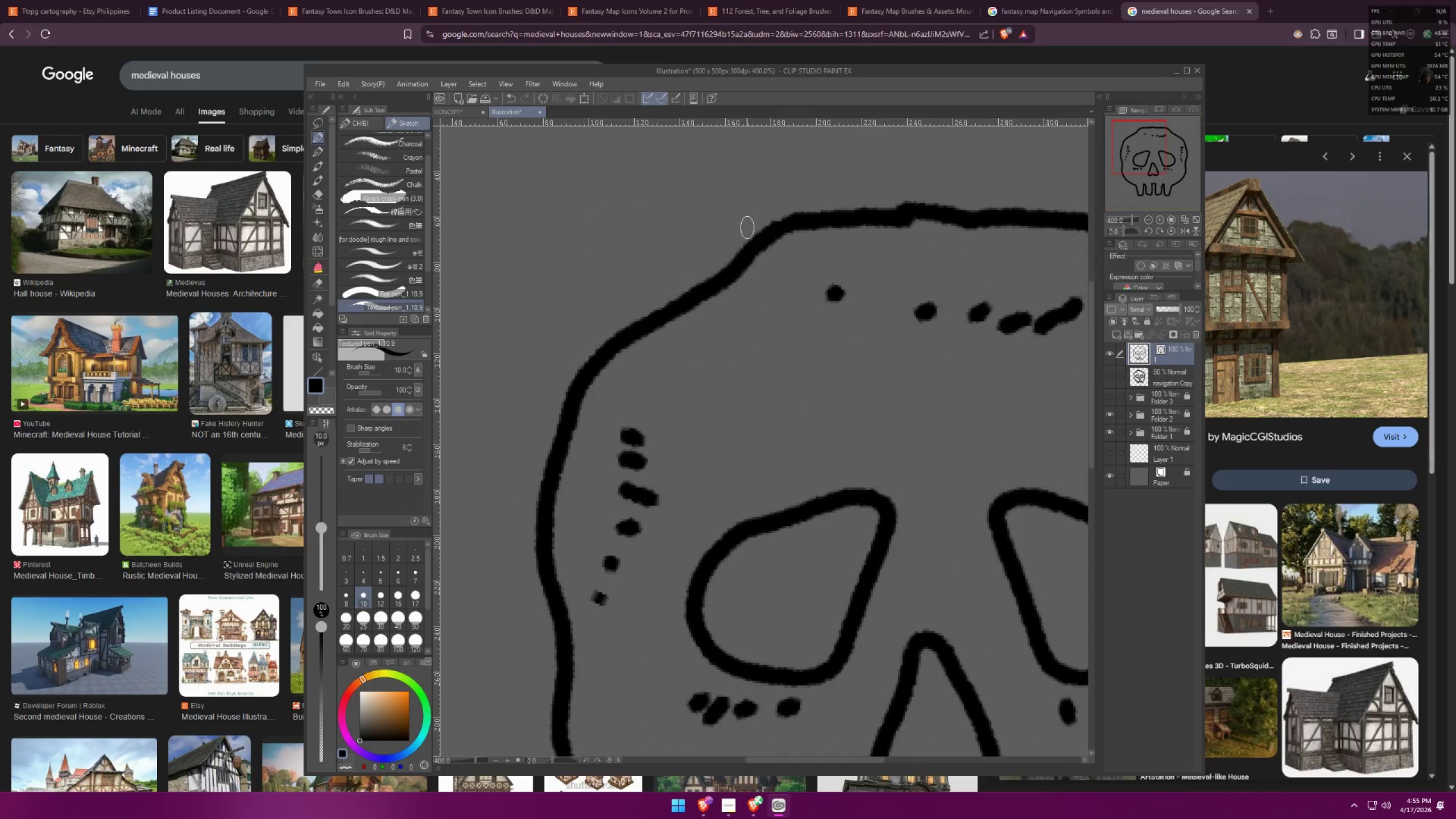 
left_click_drag(start_coordinate=[601, 284], to_coordinate=[651, 352])
 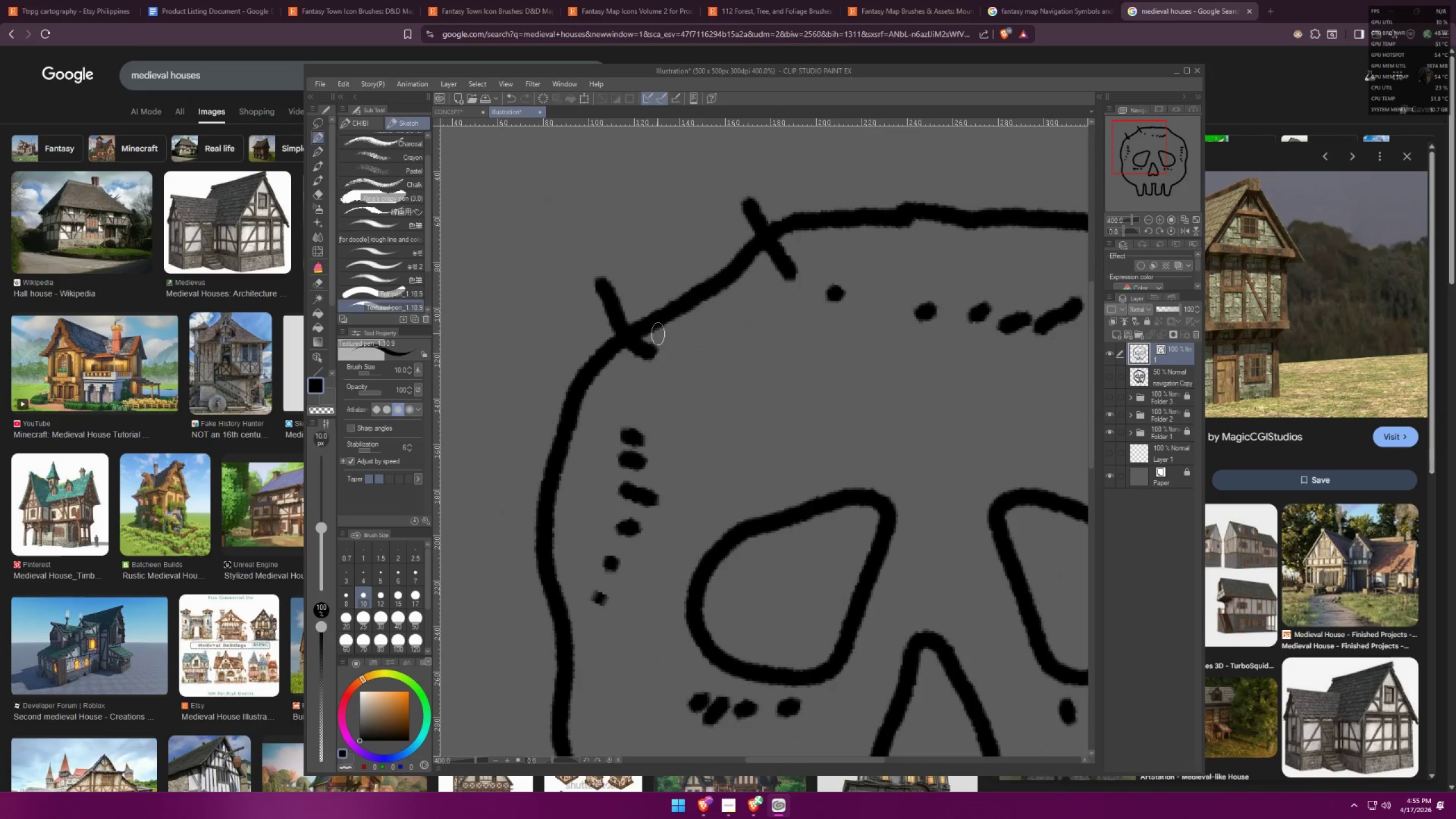 
key(E)
 